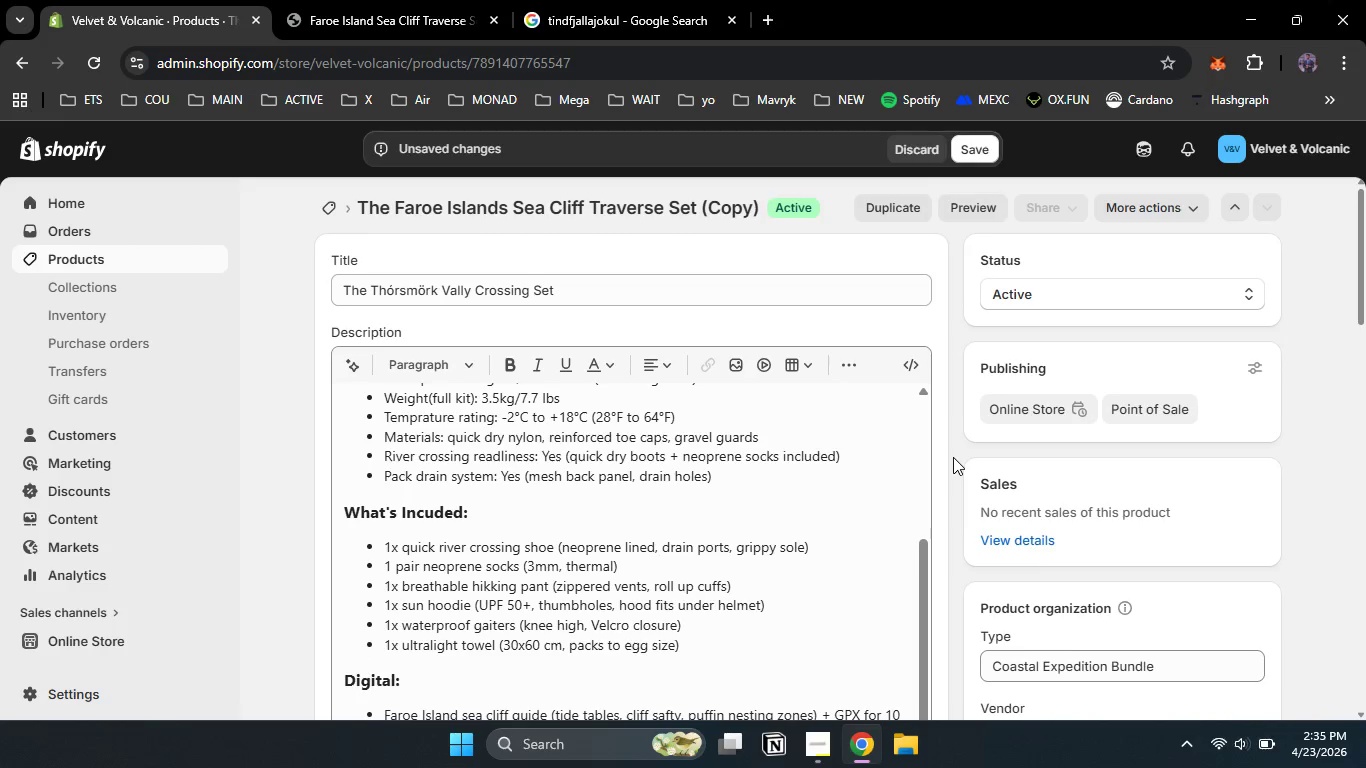 
scroll: coordinate [953, 457], scroll_direction: down, amount: 4.0
 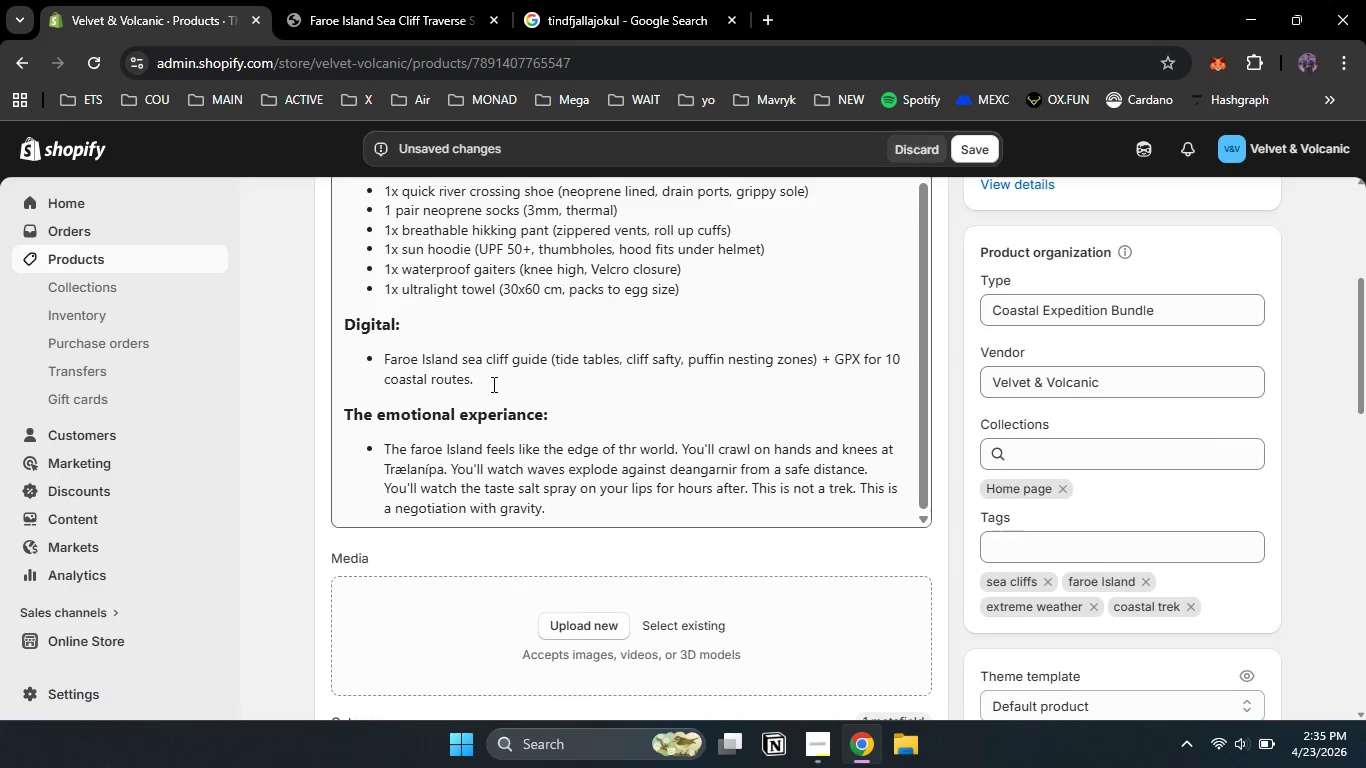 
left_click_drag(start_coordinate=[491, 380], to_coordinate=[384, 358])
 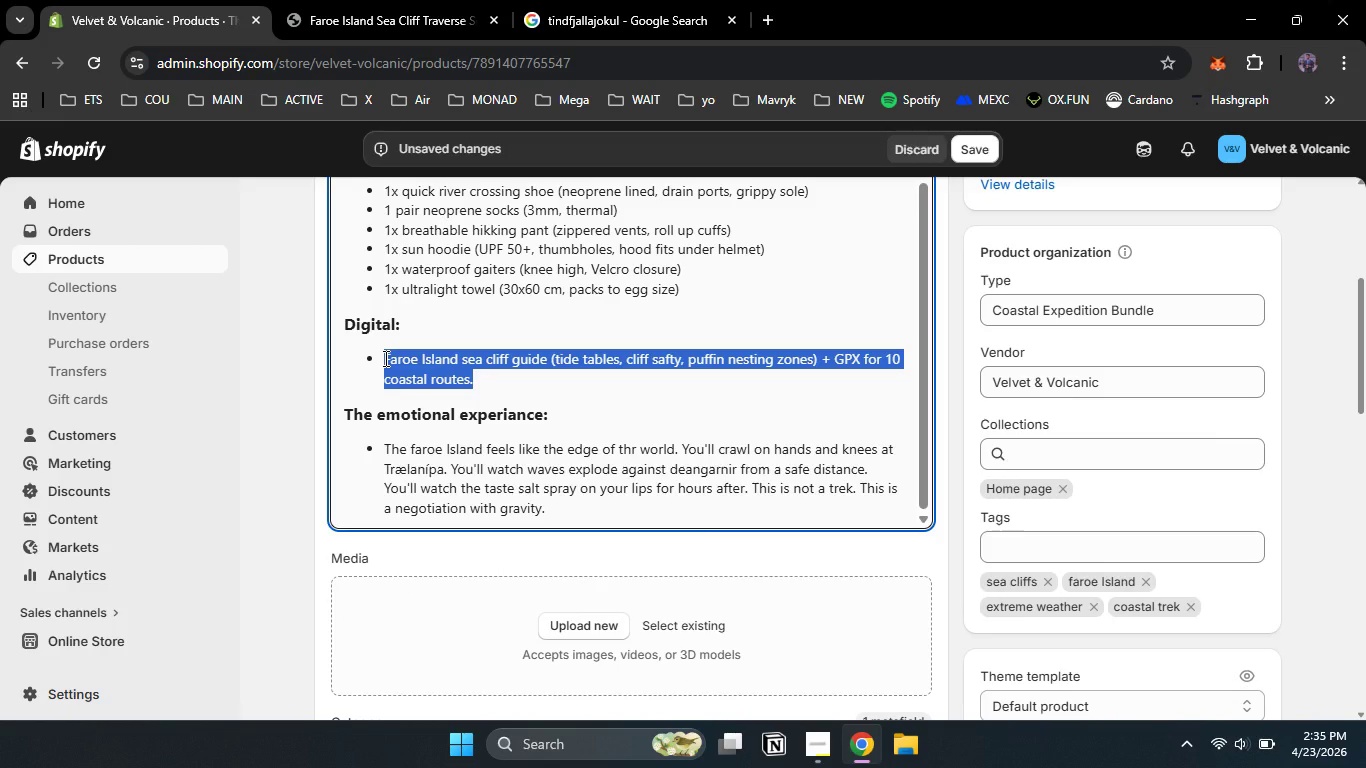 
scroll: coordinate [326, 370], scroll_direction: up, amount: 3.0
 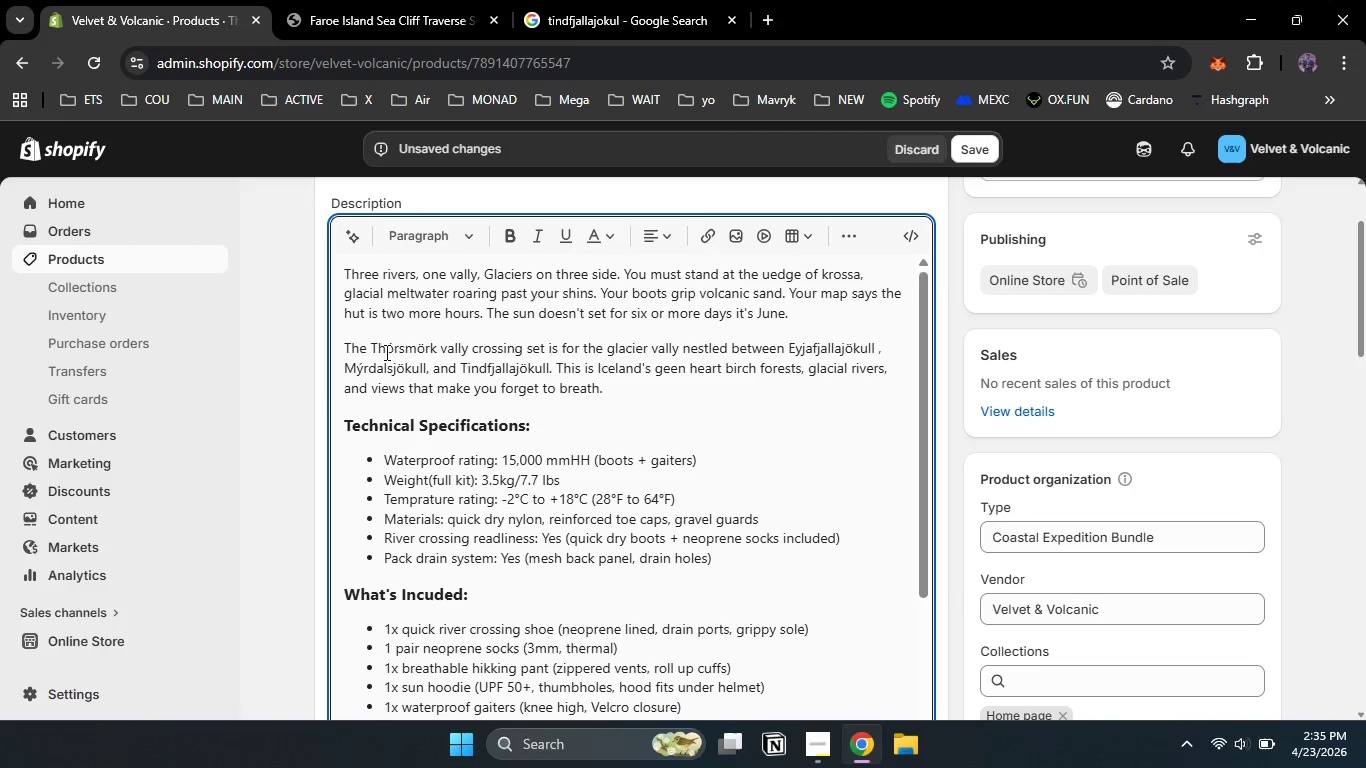 
double_click([392, 347])
 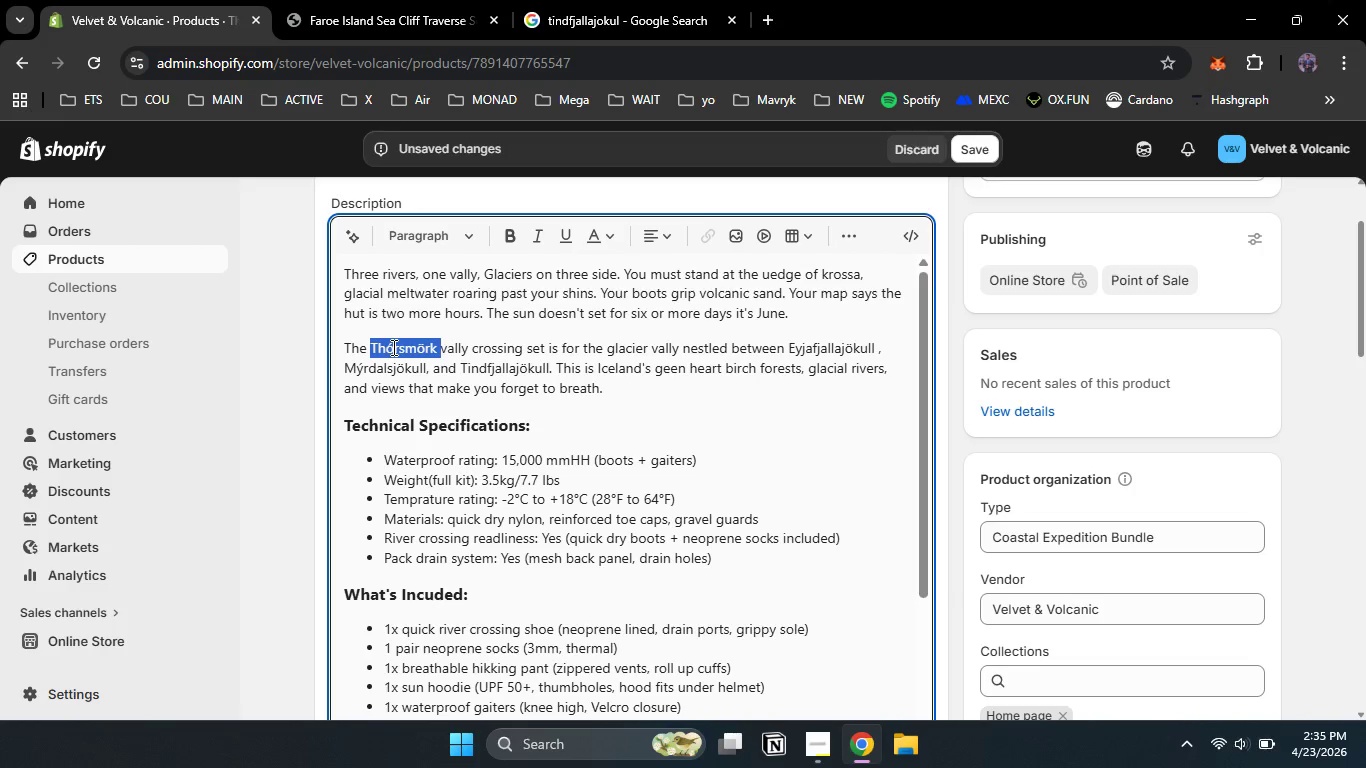 
key(Control+C)
 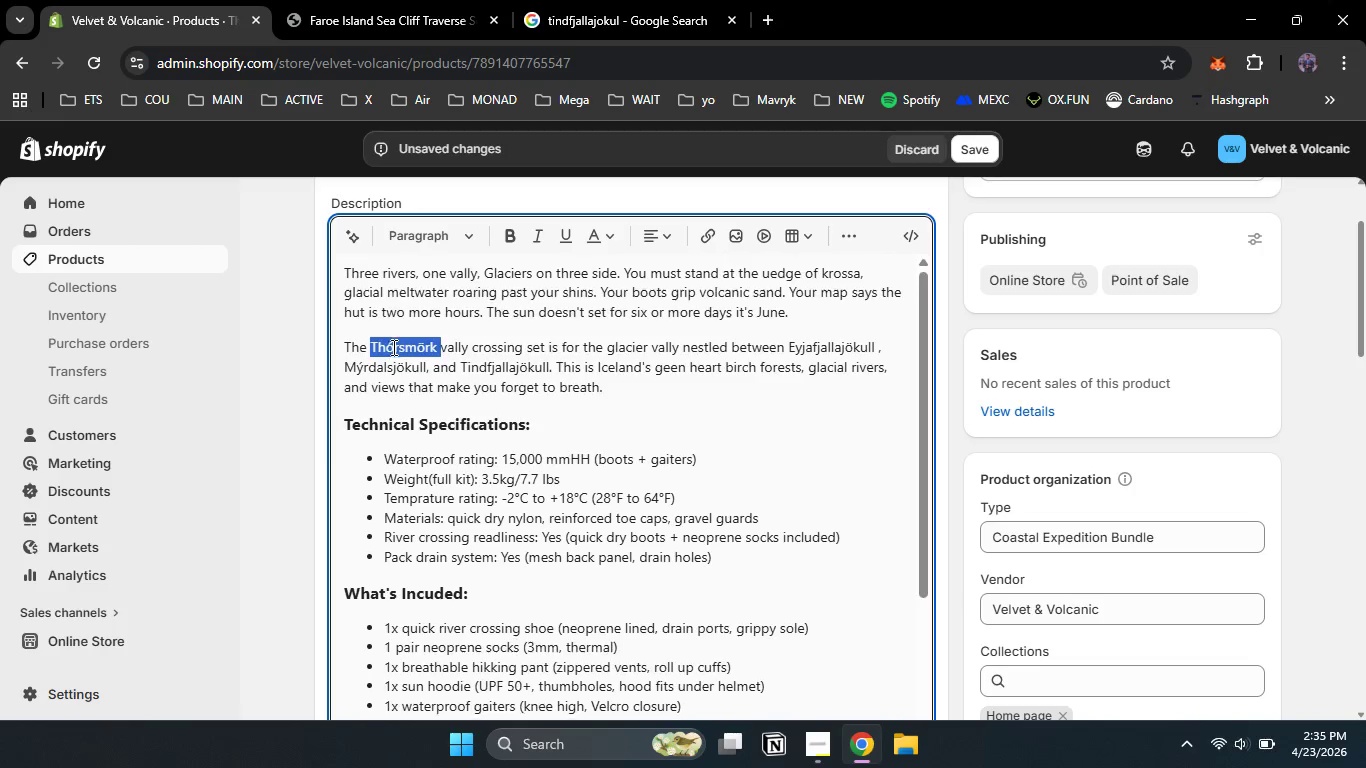 
scroll: coordinate [517, 509], scroll_direction: down, amount: 5.0
 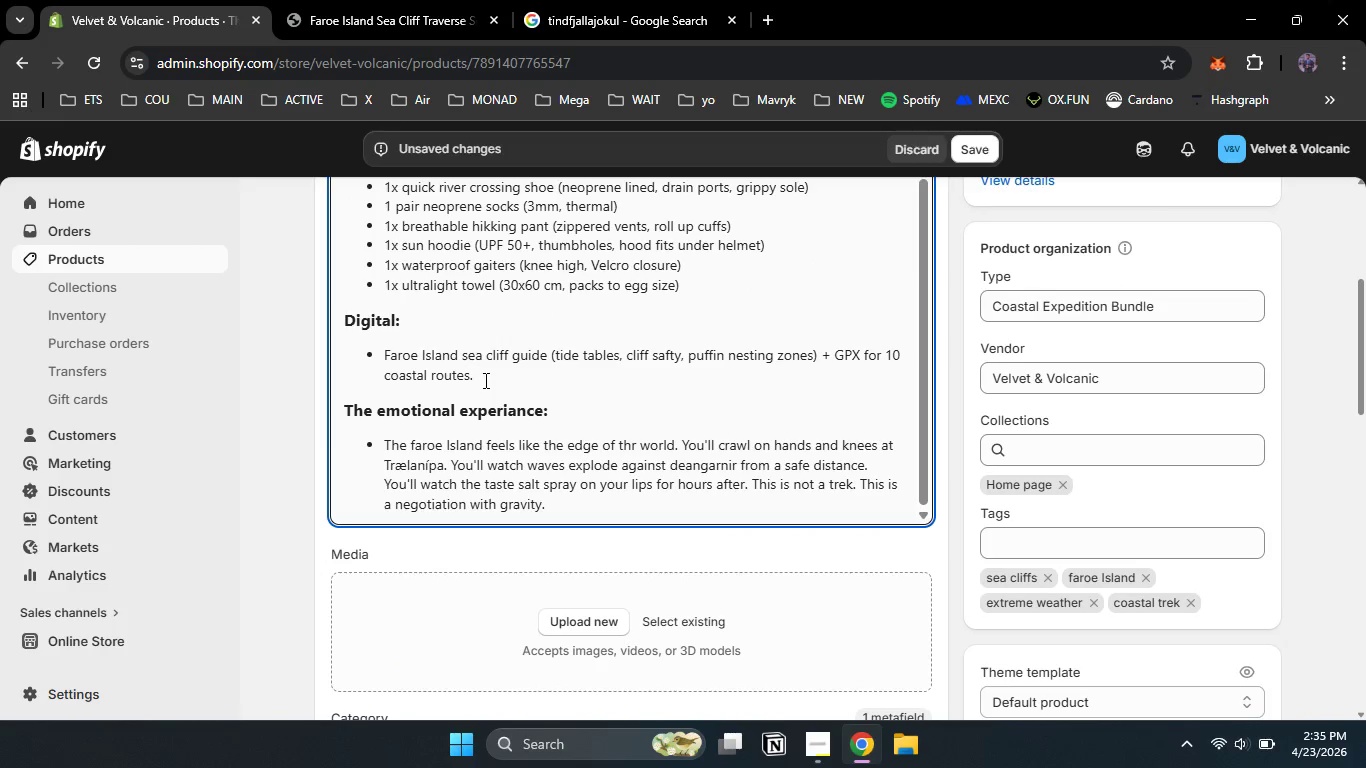 
left_click_drag(start_coordinate=[484, 379], to_coordinate=[382, 351])
 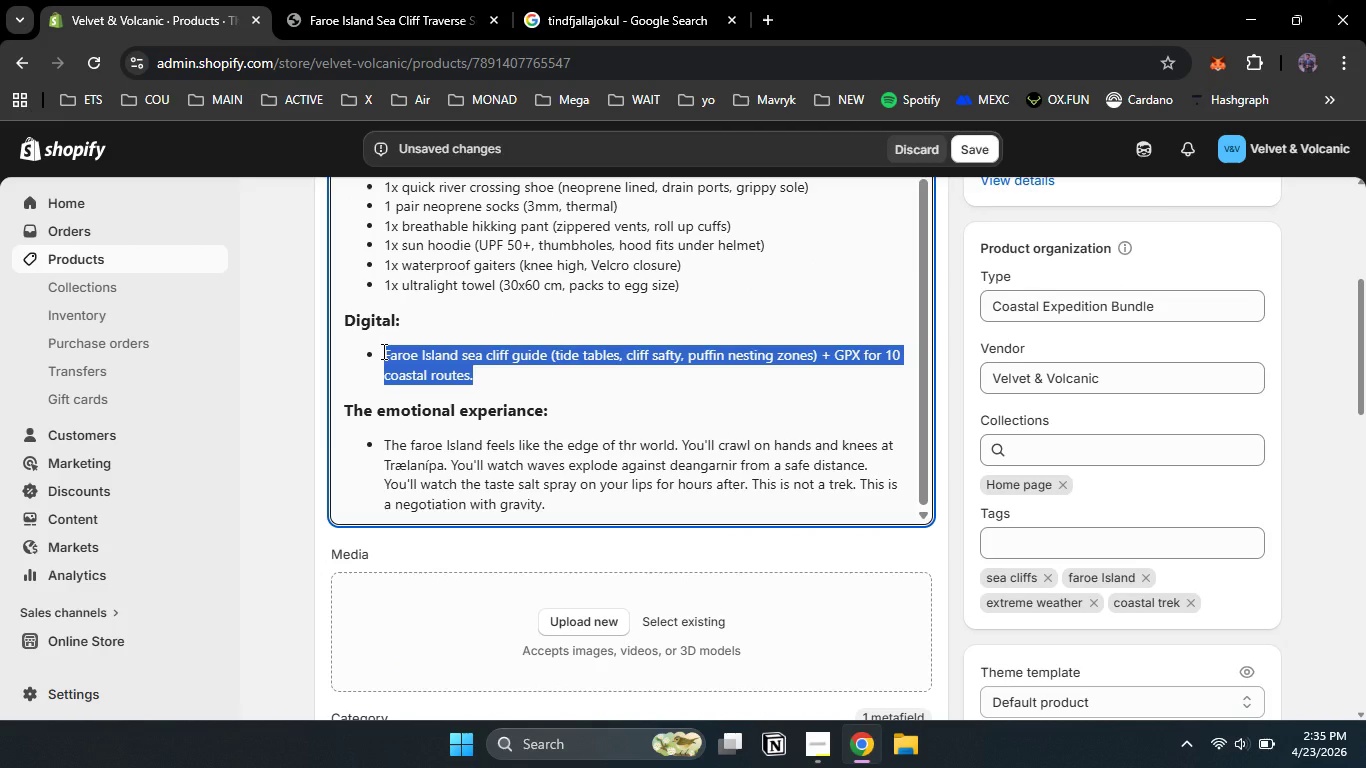 
key(Control+V)
 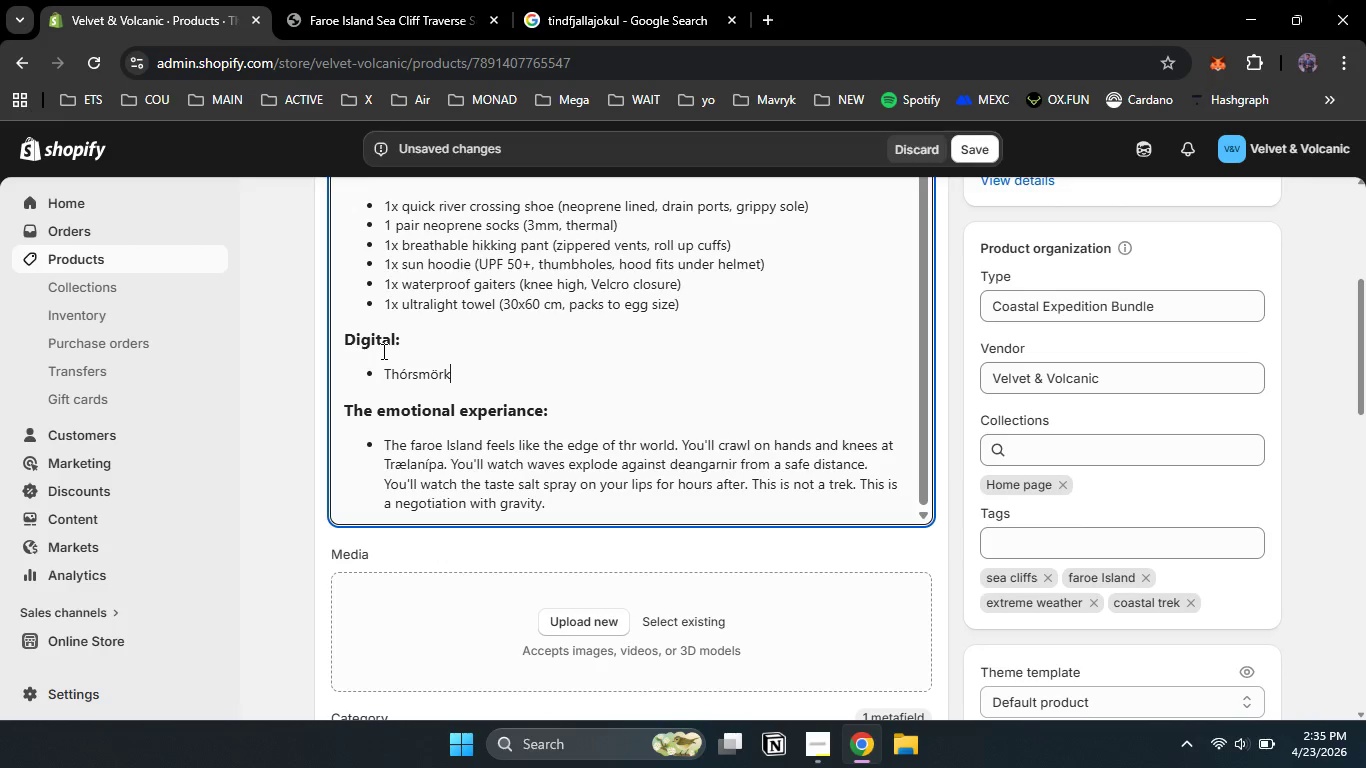 
type( vally crossing s)
key(Backspace)
key(Backspace)
type( guide ())
 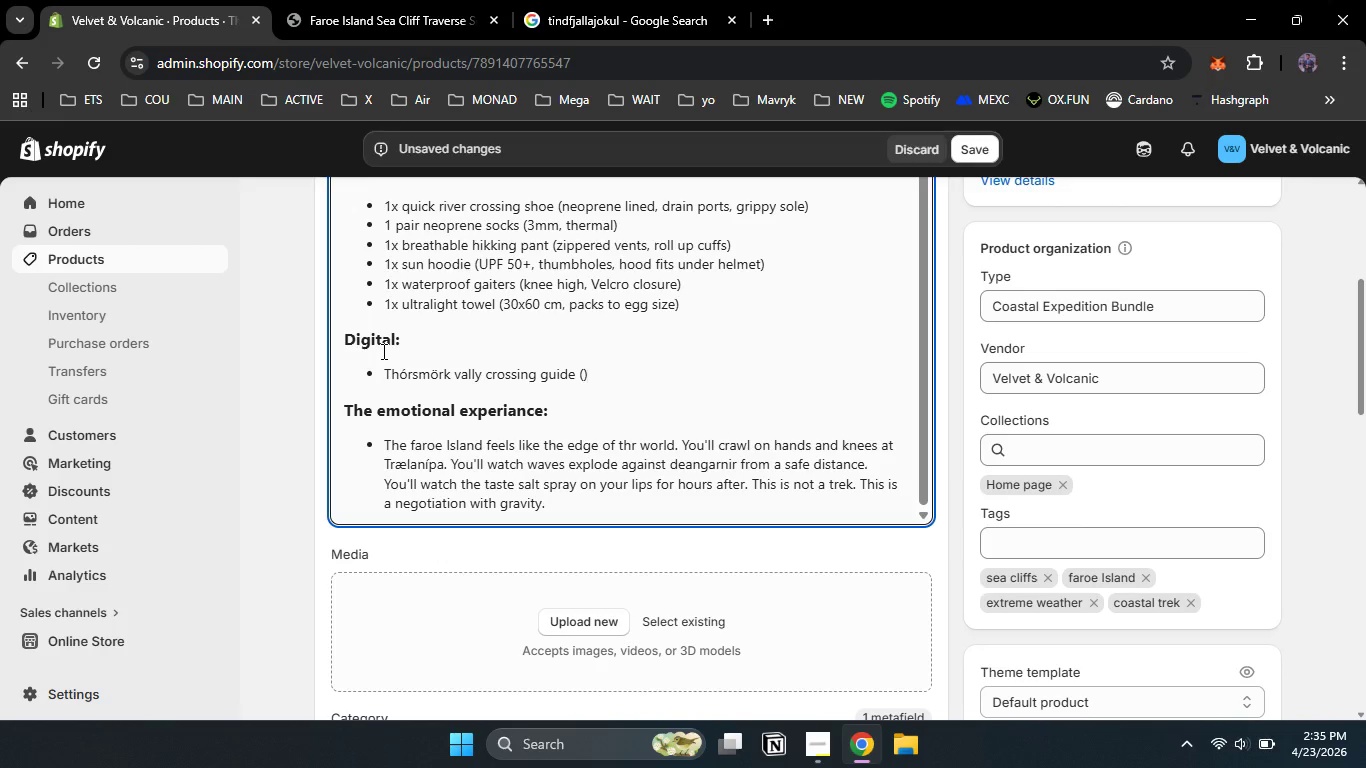 
key(ArrowLeft)
 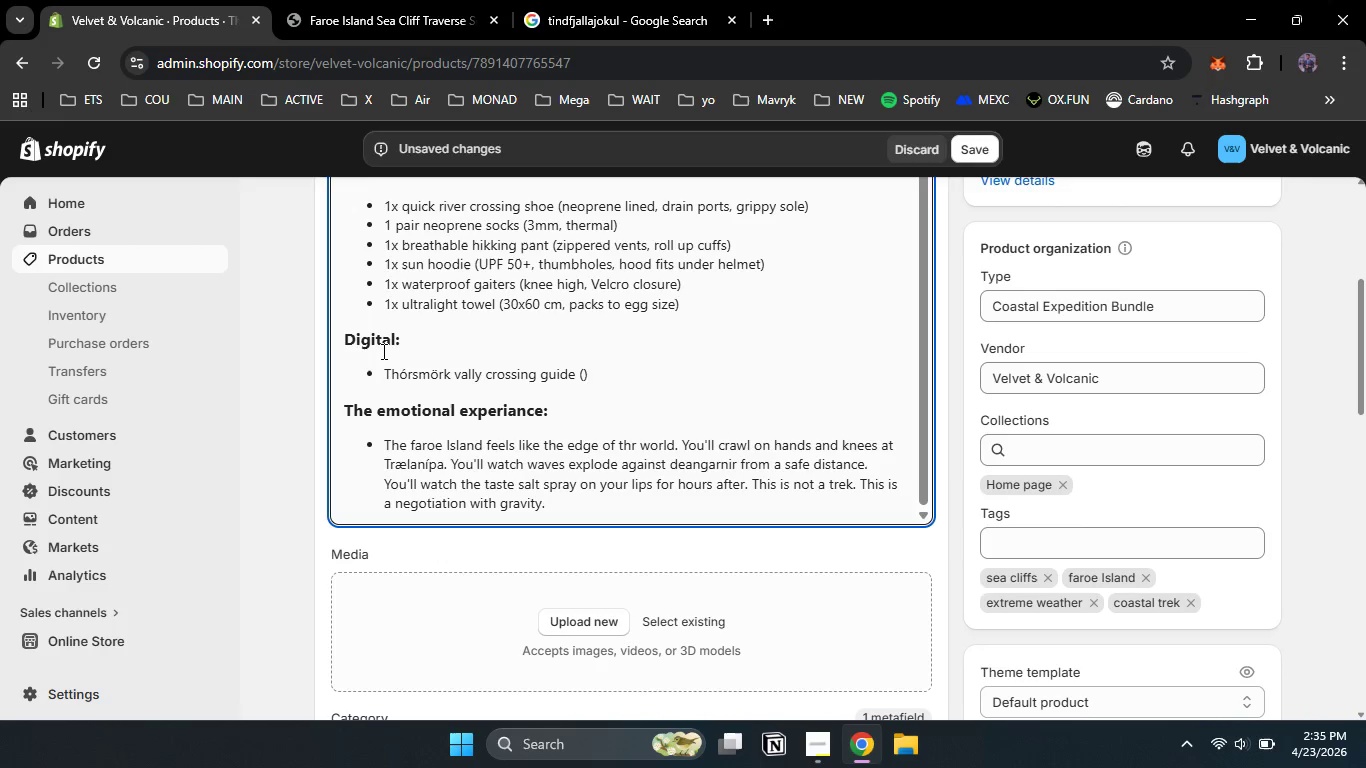 
type(river crossing saftey, g)
 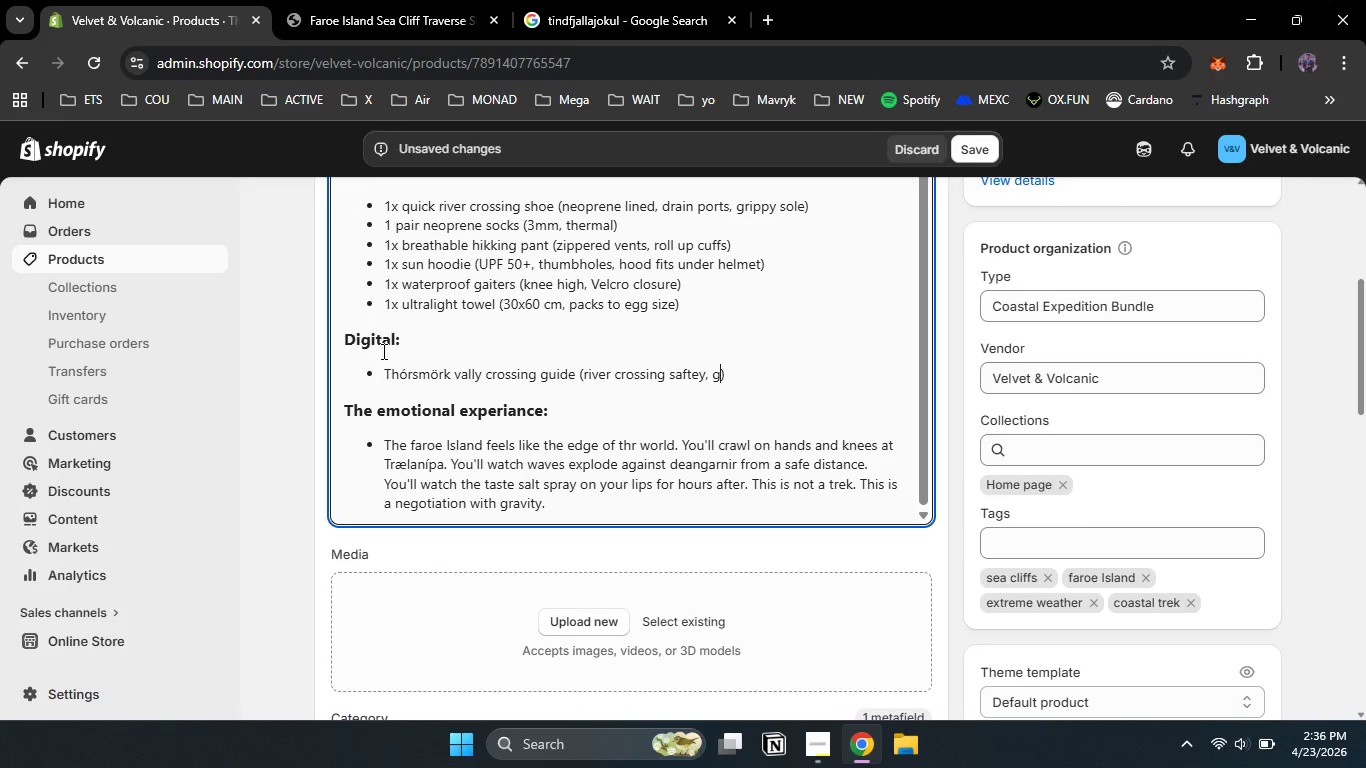 
type(acial viewpoints)
 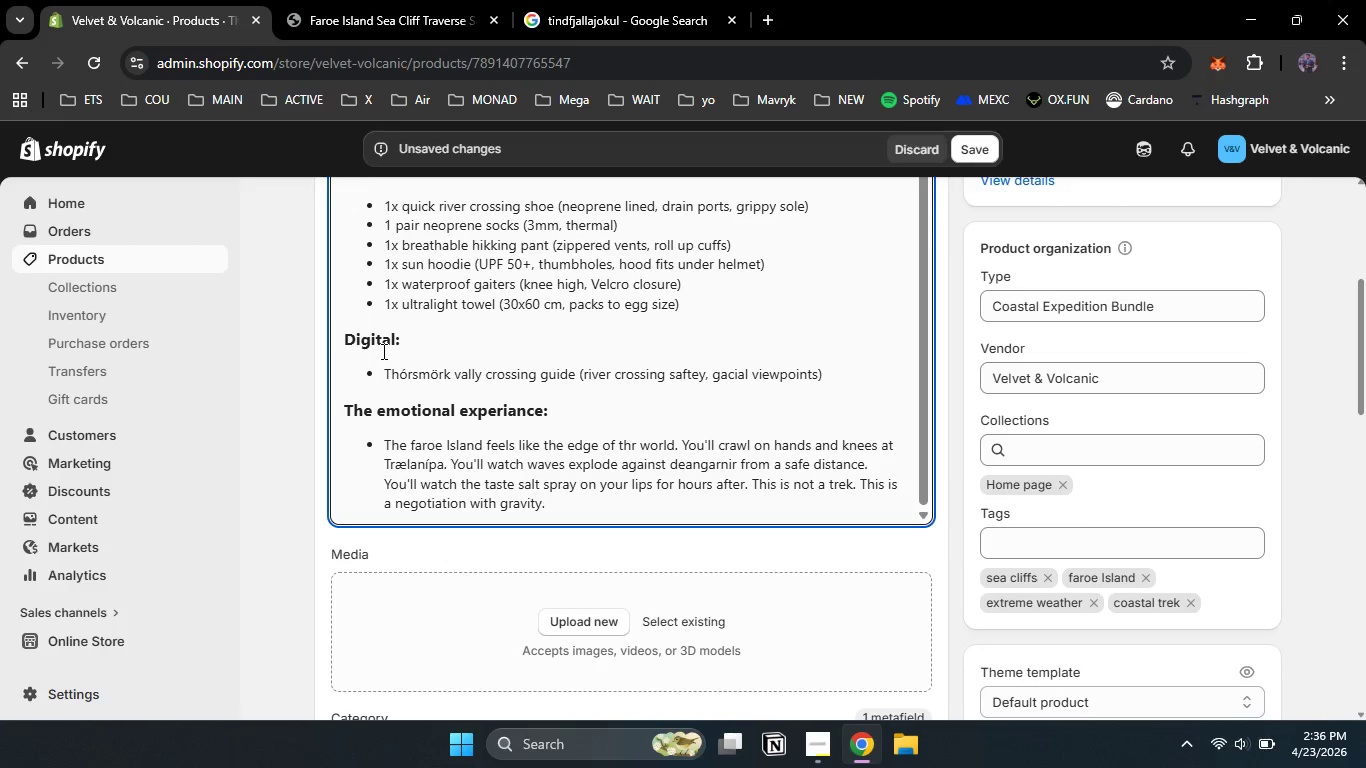 
key(ArrowRight)
 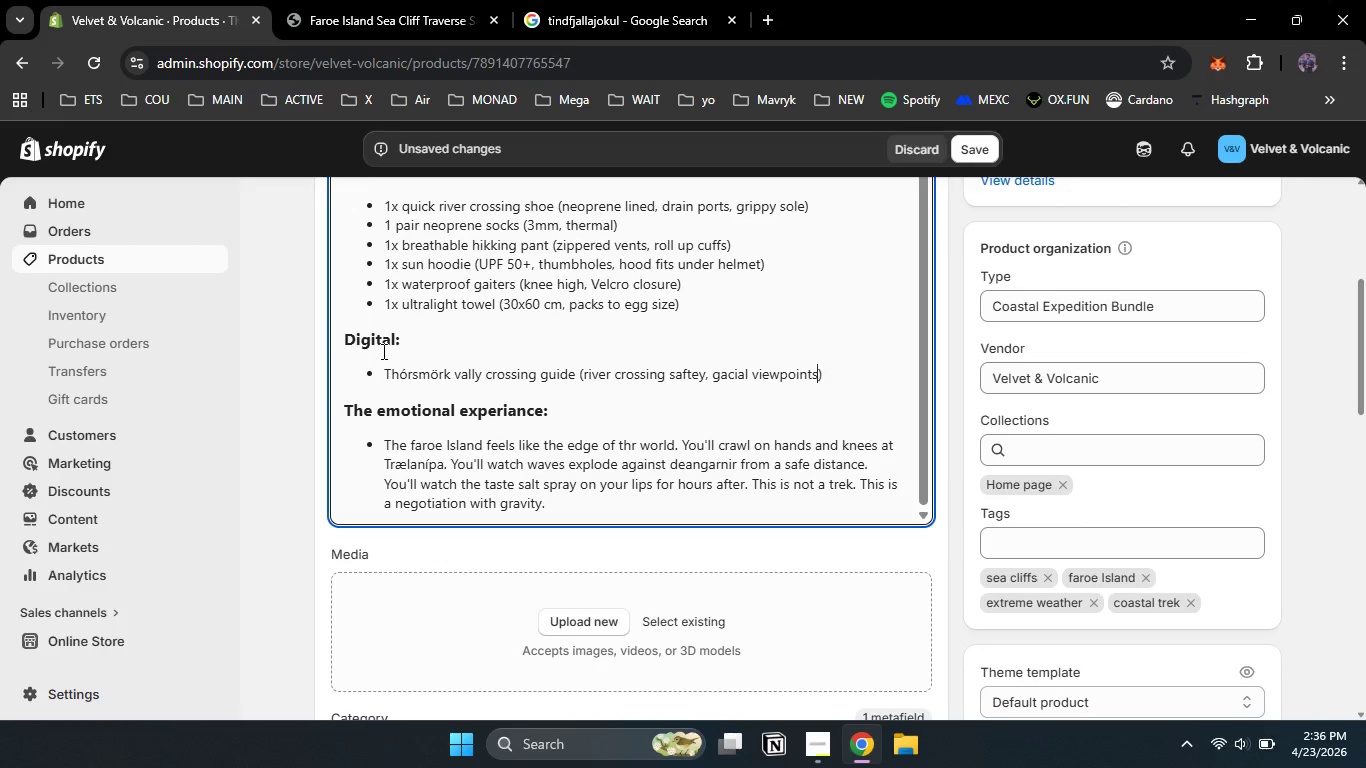 
key(ArrowLeft)
 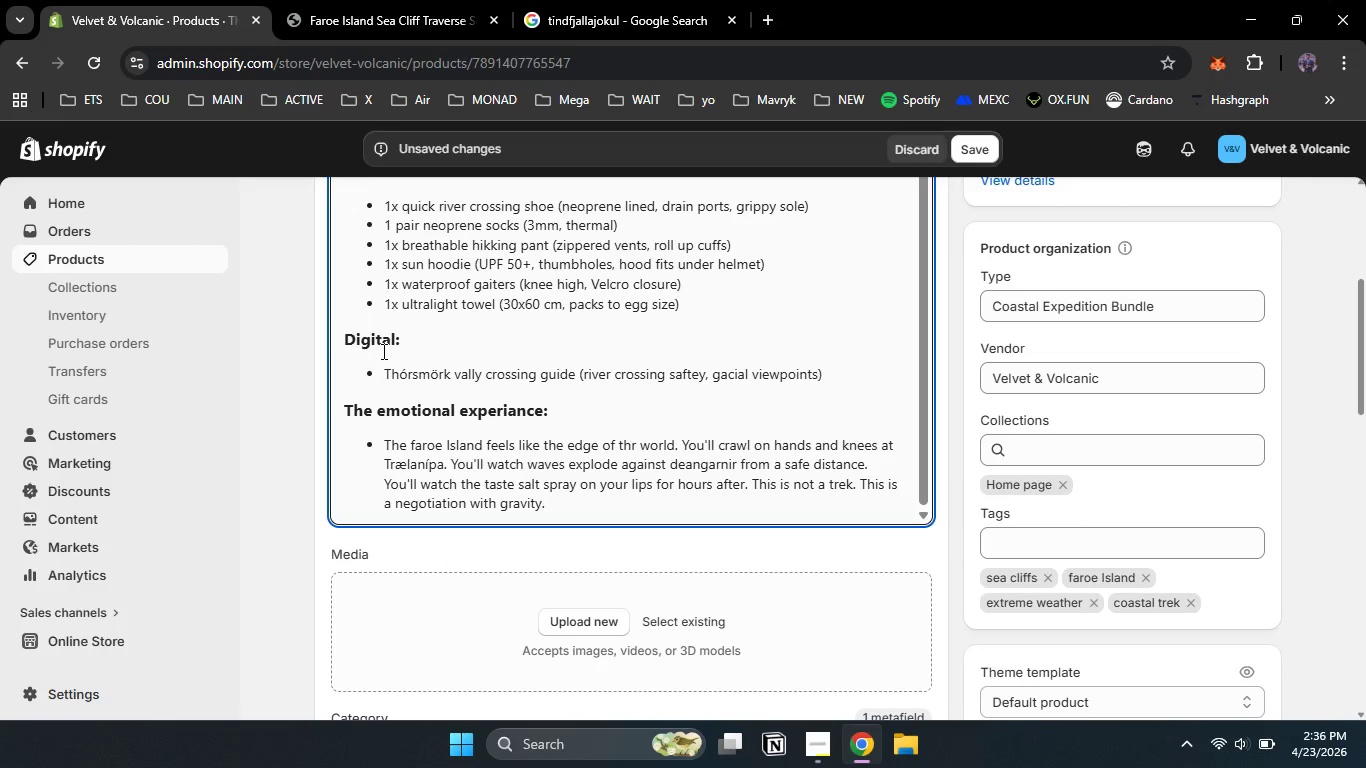 
type(, gut booking tips)
 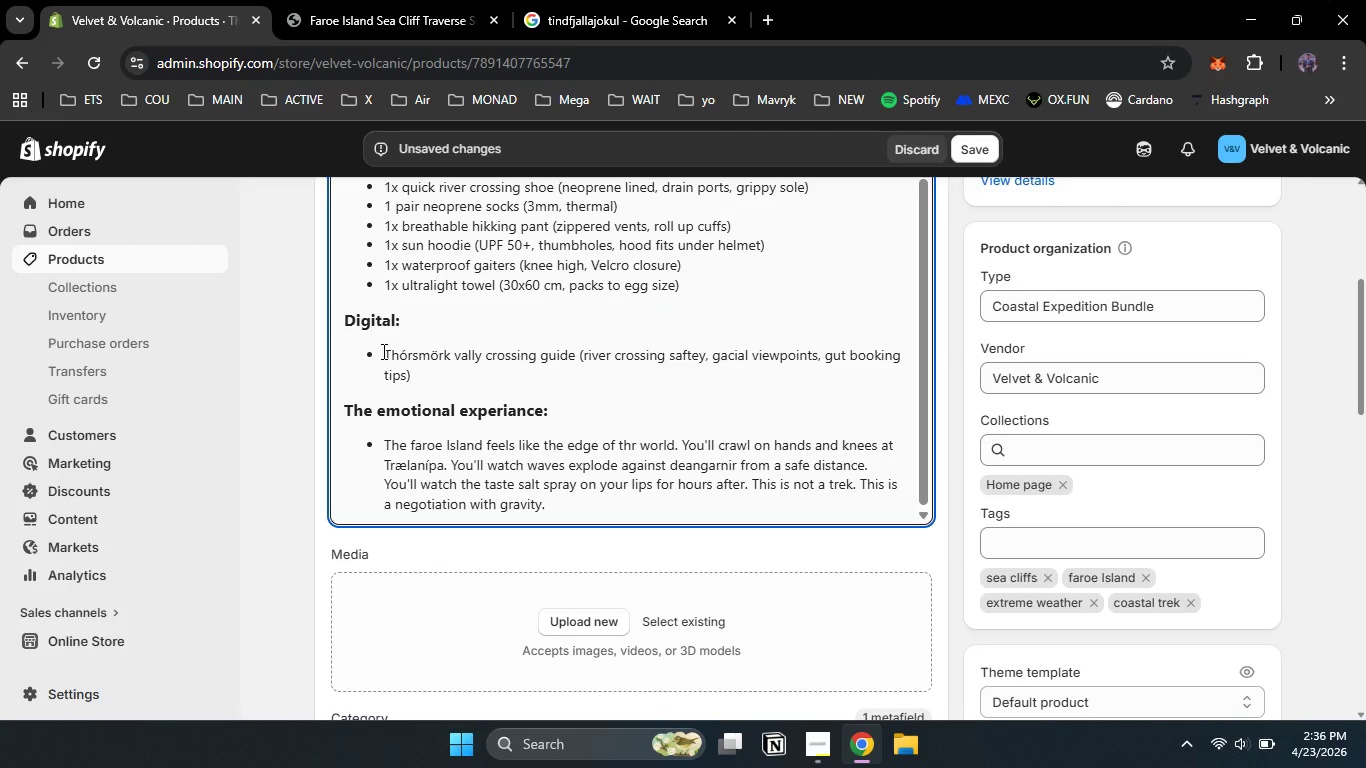 
key(ArrowRight)
 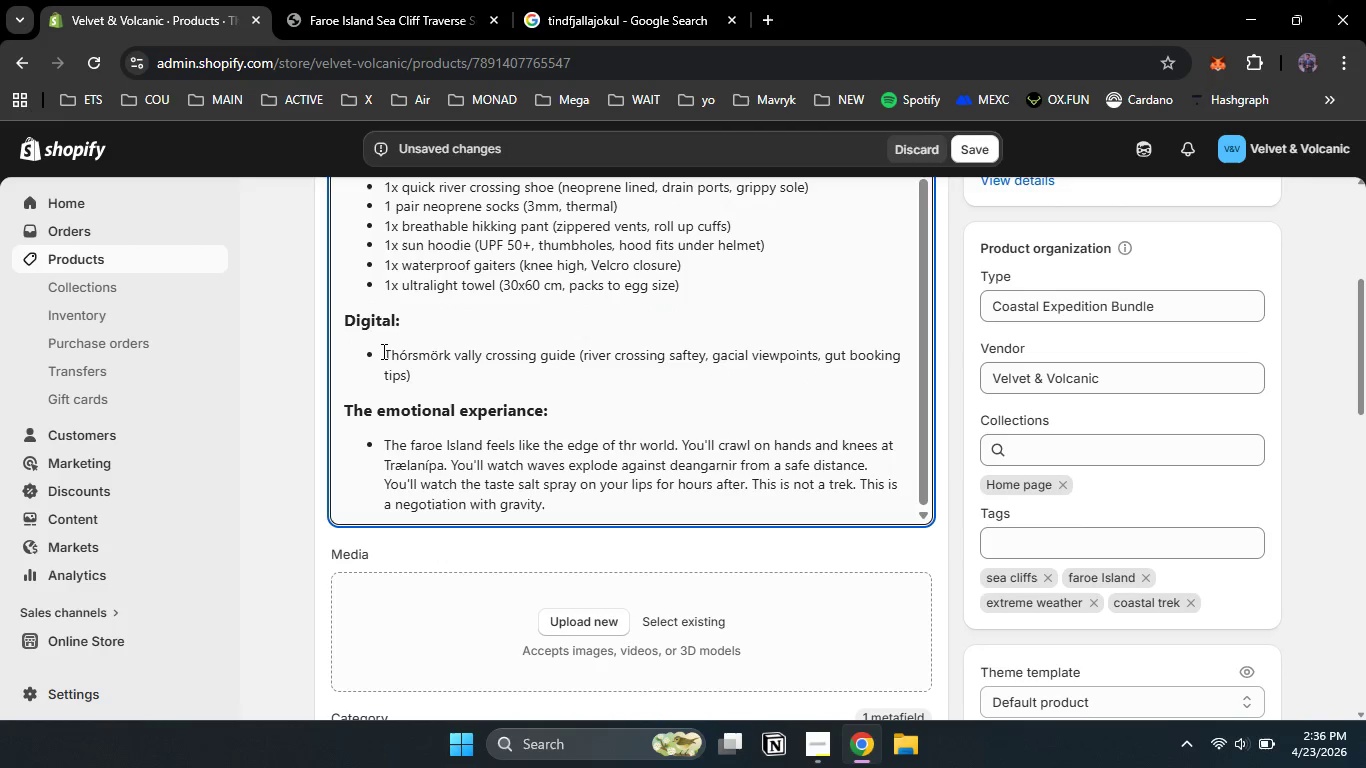 
type( + GPX for 5 vally routes.)
 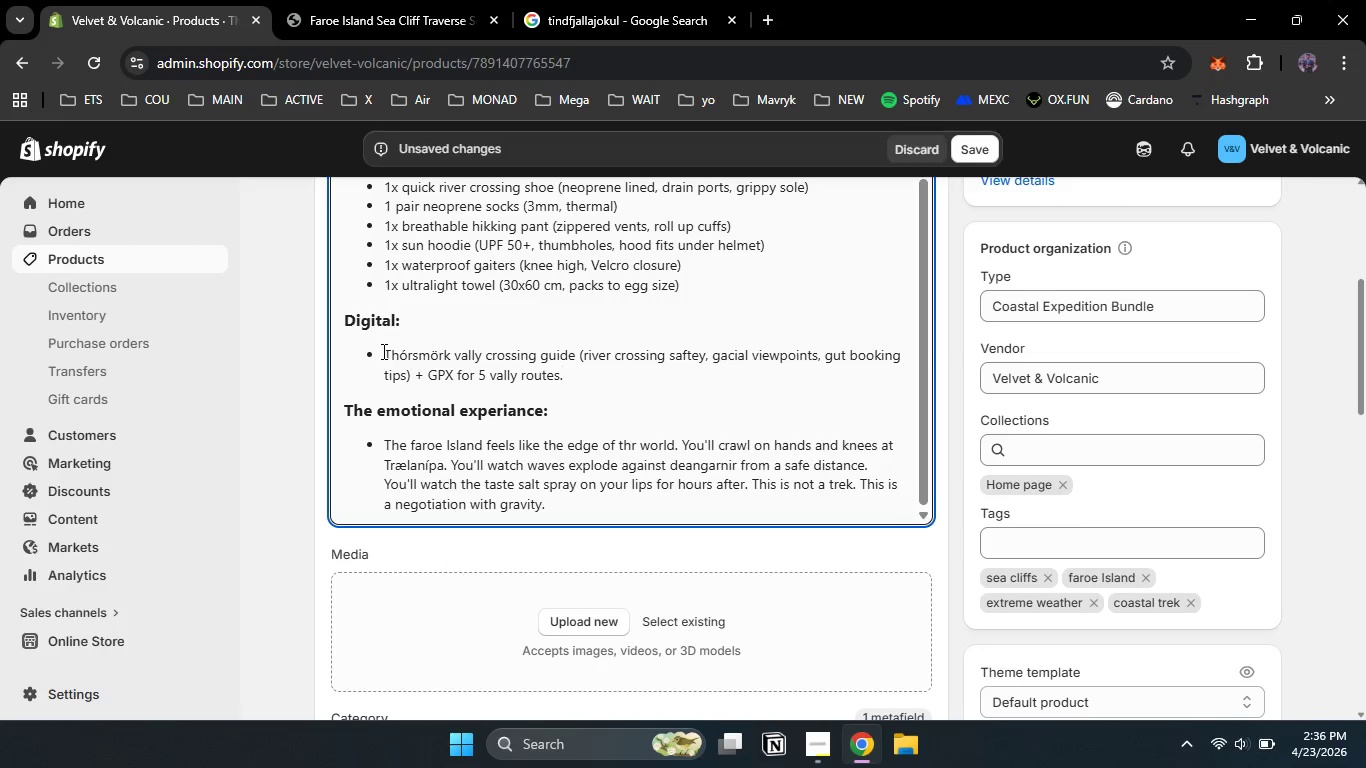 
scroll: coordinate [354, 399], scroll_direction: none, amount: 0.0
 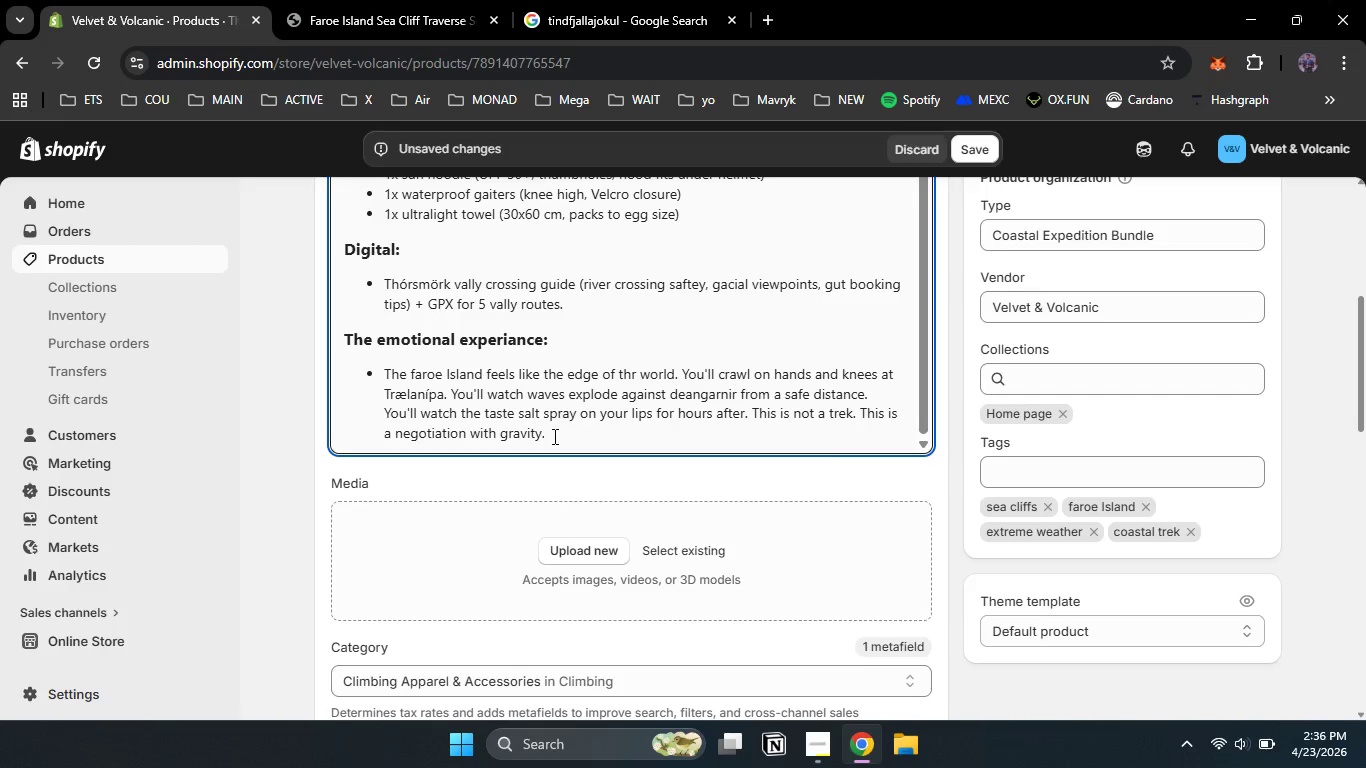 
left_click_drag(start_coordinate=[556, 437], to_coordinate=[384, 375])
 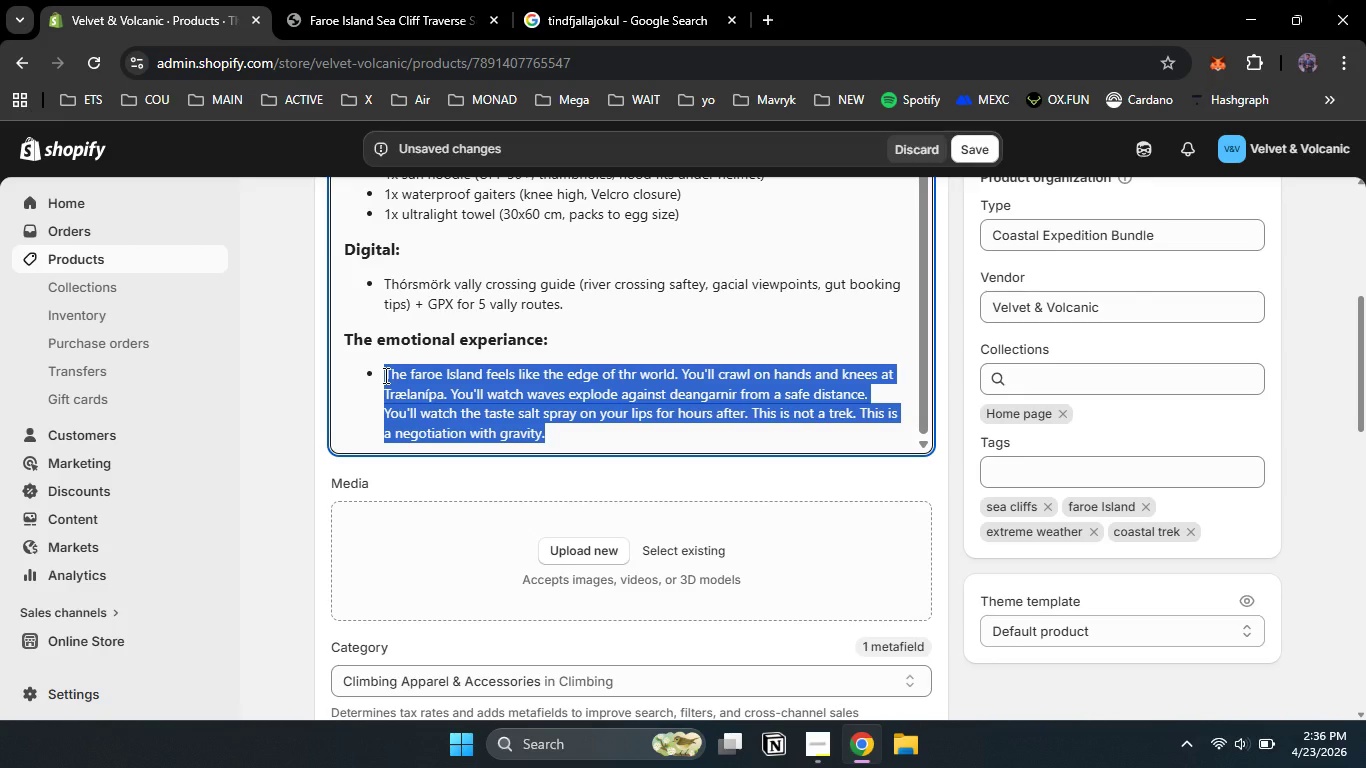 
type(You'll cross the same river four times )
key(Backspace)
type(,)
key(Backspace)
type(. Each time )
key(Backspace)
type(, youe )
key(Backspace)
key(Backspace)
type(r feet go numb)
 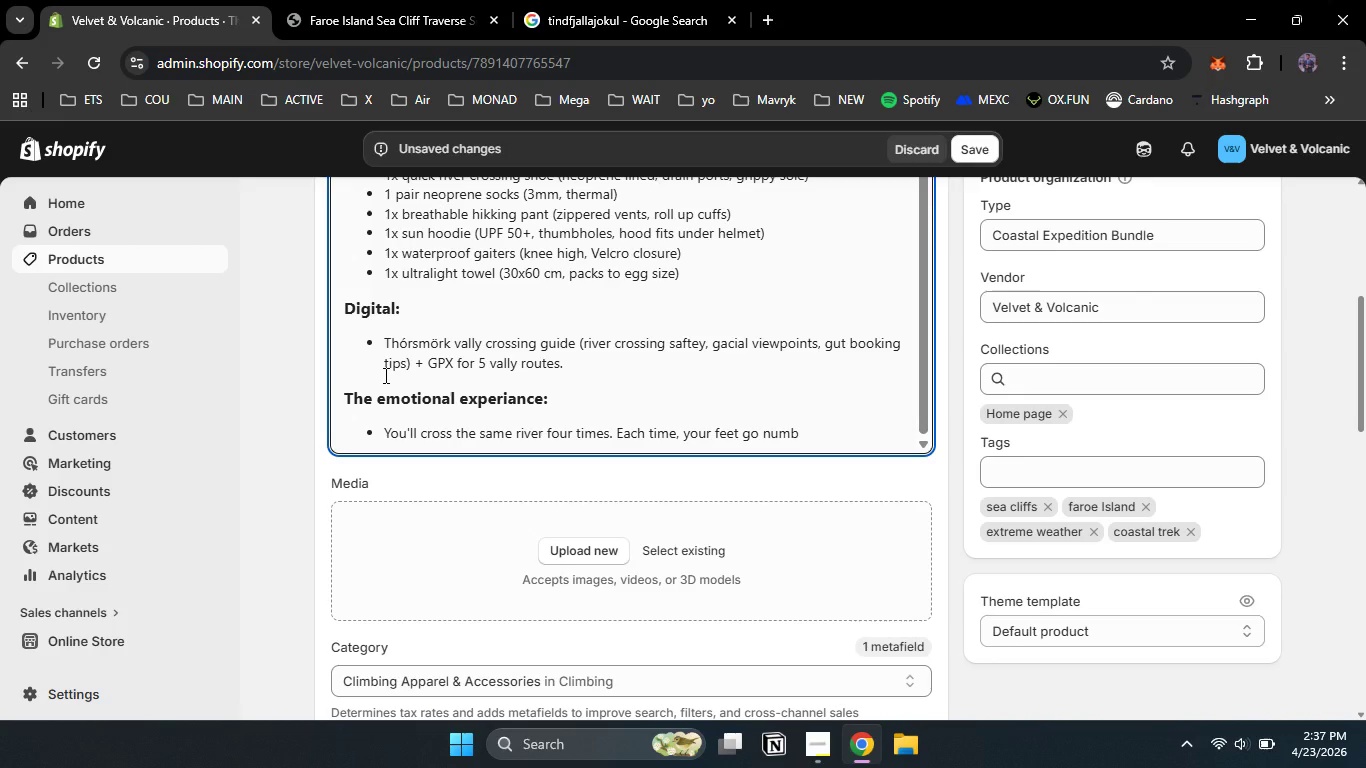 
wait(8.23)
 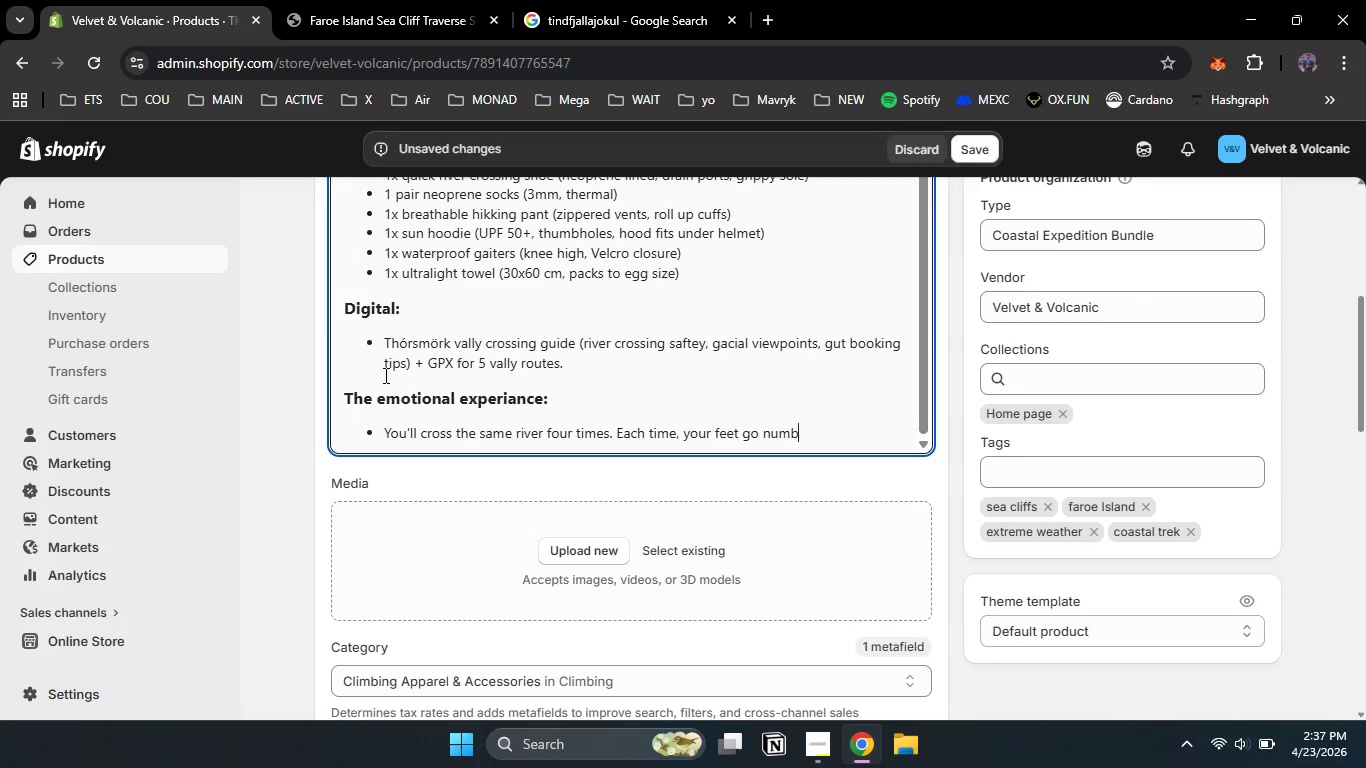 
type(' )
key(Backspace)
key(Backspace)
type(. Each time )
key(Backspace)
type(, you laugh, t)
key(Backspace)
type(you'll w)
key(Backspace)
type(eat luch)
key(Backspace)
type(nc)
key(Backspace)
key(Backspace)
 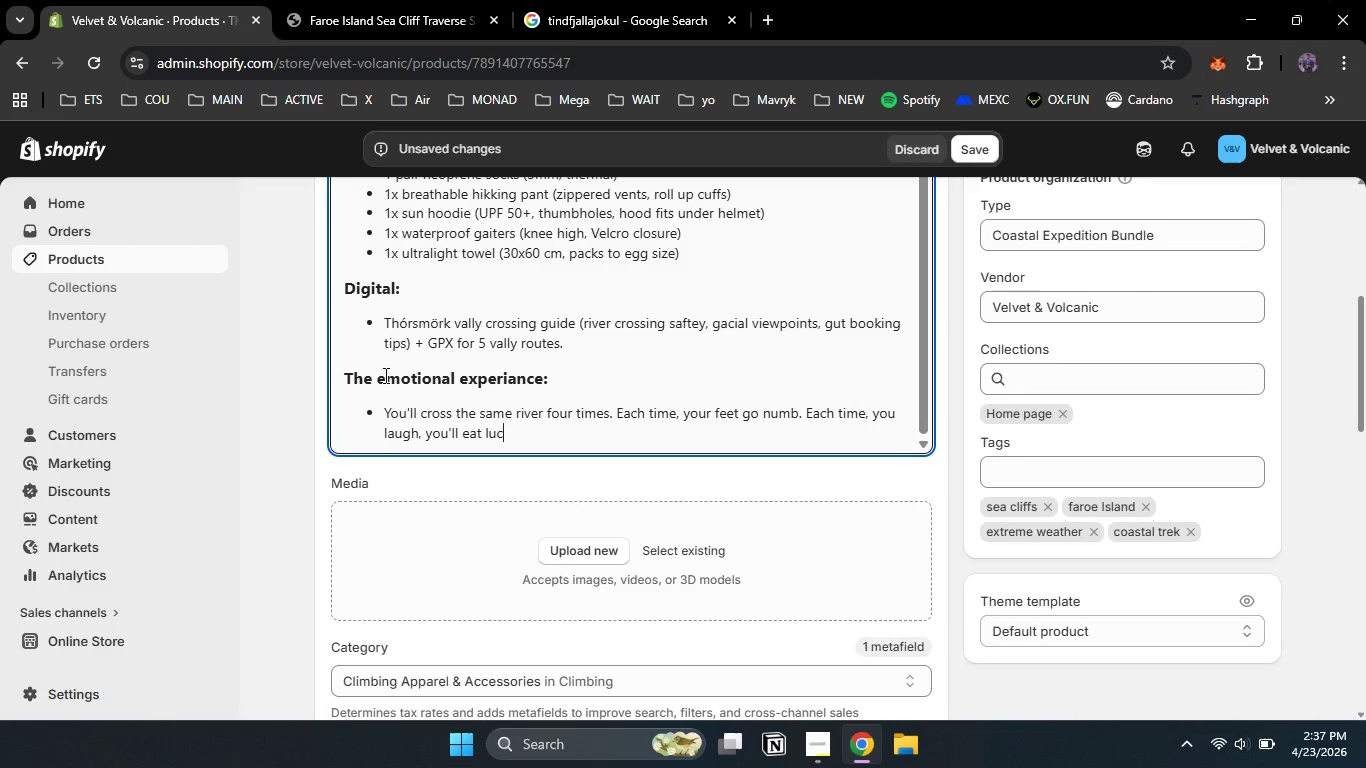 
key(Backspace)
type(nch on a l)
key(Backspace)
type(black sand beacj)
key(Backspace)
type(g wir)
key(Backspace)
type(th three glaciers in frame )
key(Backspace)
type(. You'll sleep in a hut while rain drums the r)
key(Backspace)
type(roof. )
 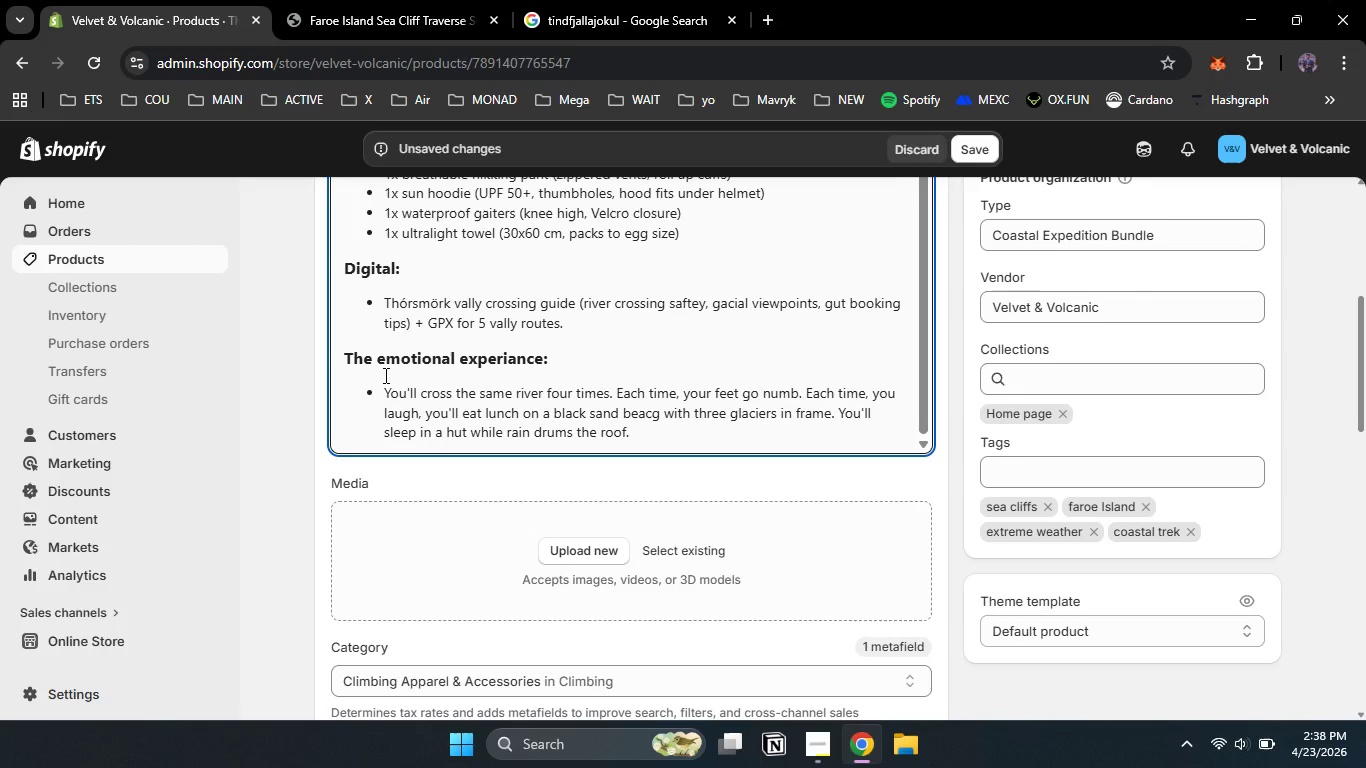 
key(Control+V)
 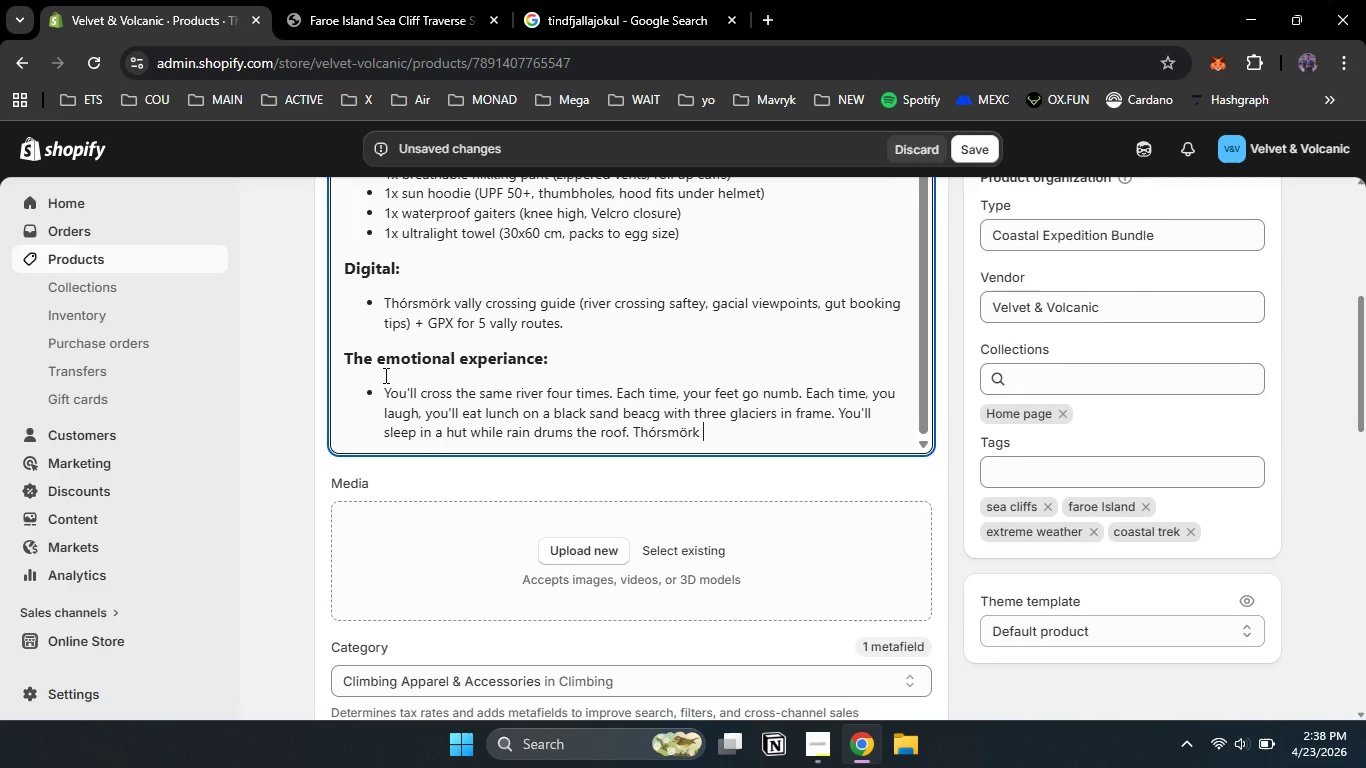 
type( is Thor's ,)
key(Backspace)
type(mark and after crossing ir)
key(Backspace)
type(t, you's)
key(Backspace)
type(ll uns)
key(Backspace)
type(derstand whtu)
key(Backspace)
key(Backspace)
type(y.)
 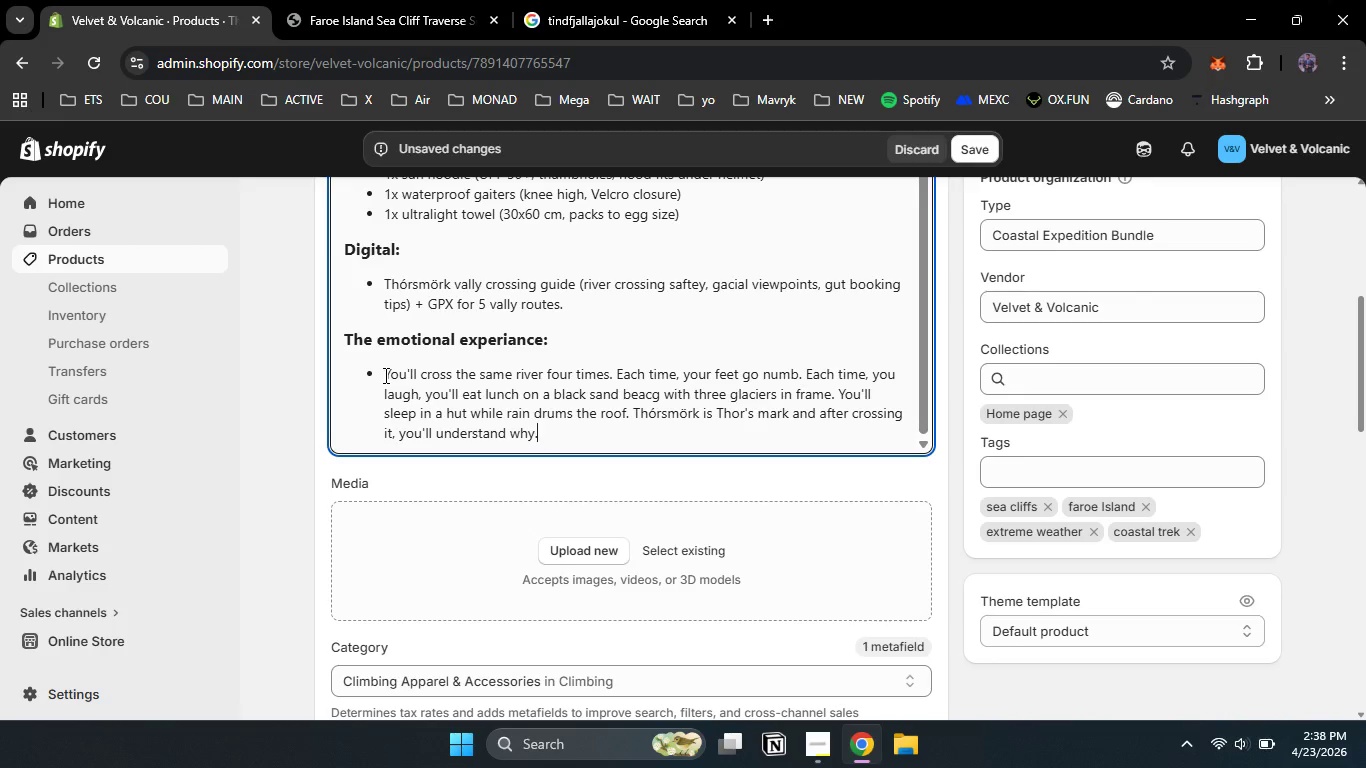 
scroll: coordinate [384, 375], scroll_direction: down, amount: 1.0
 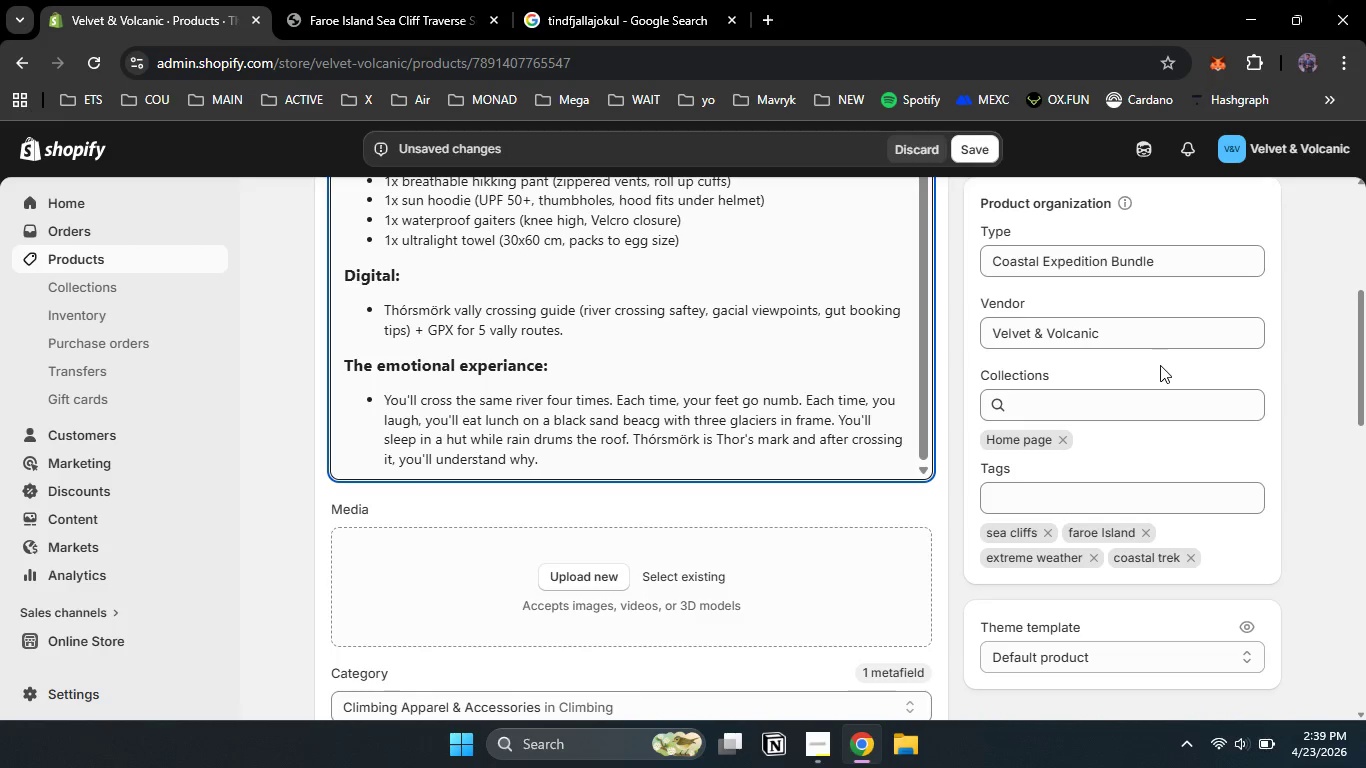 
left_click_drag(start_coordinate=[1169, 260], to_coordinate=[938, 246])
 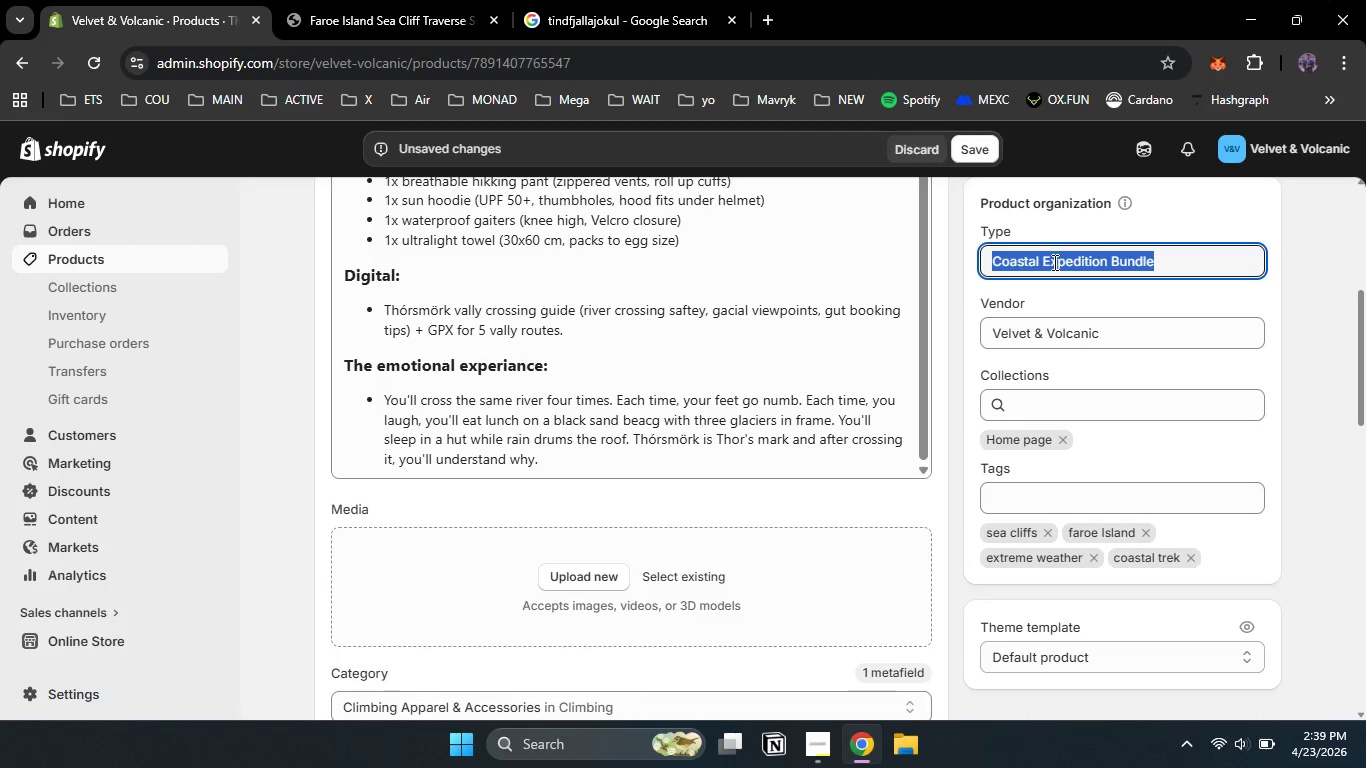 
type(H)
key(Backspace)
type(Gla)
 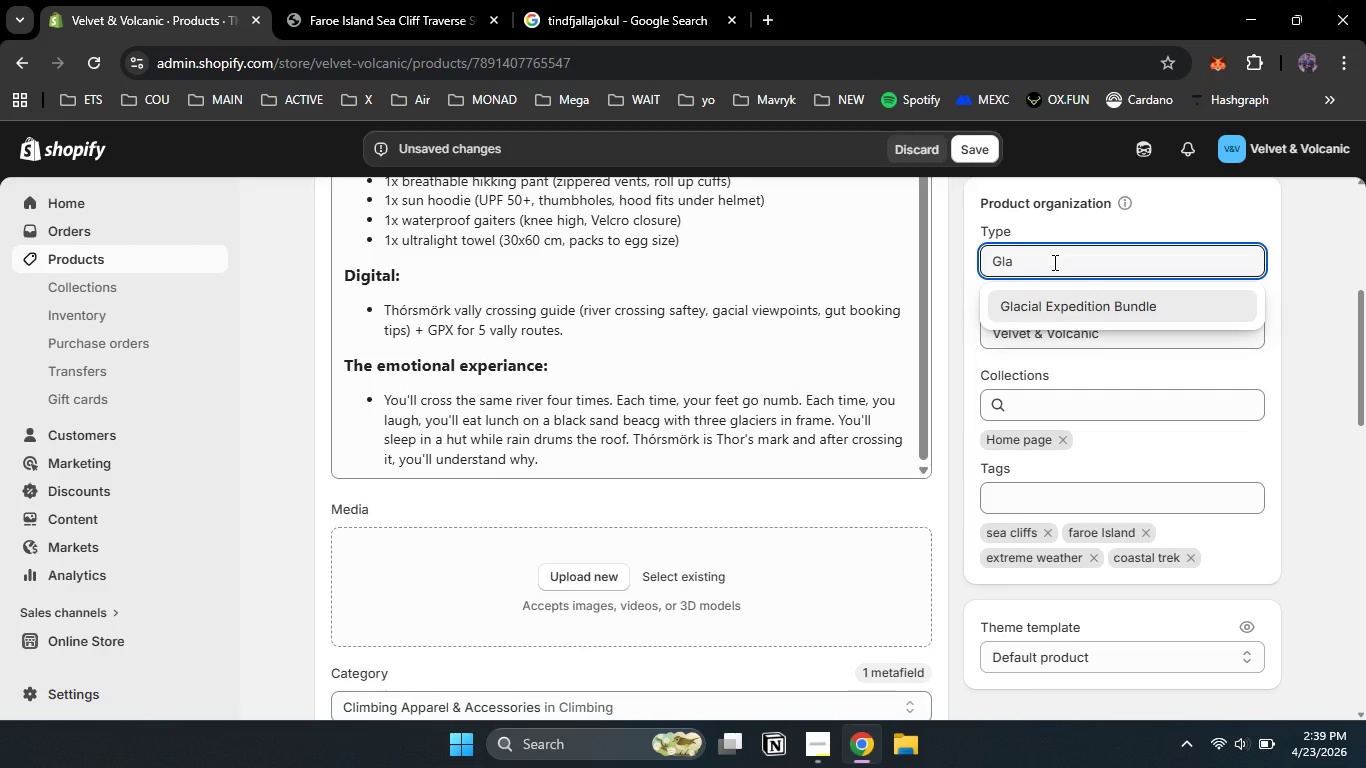 
wait(5.58)
 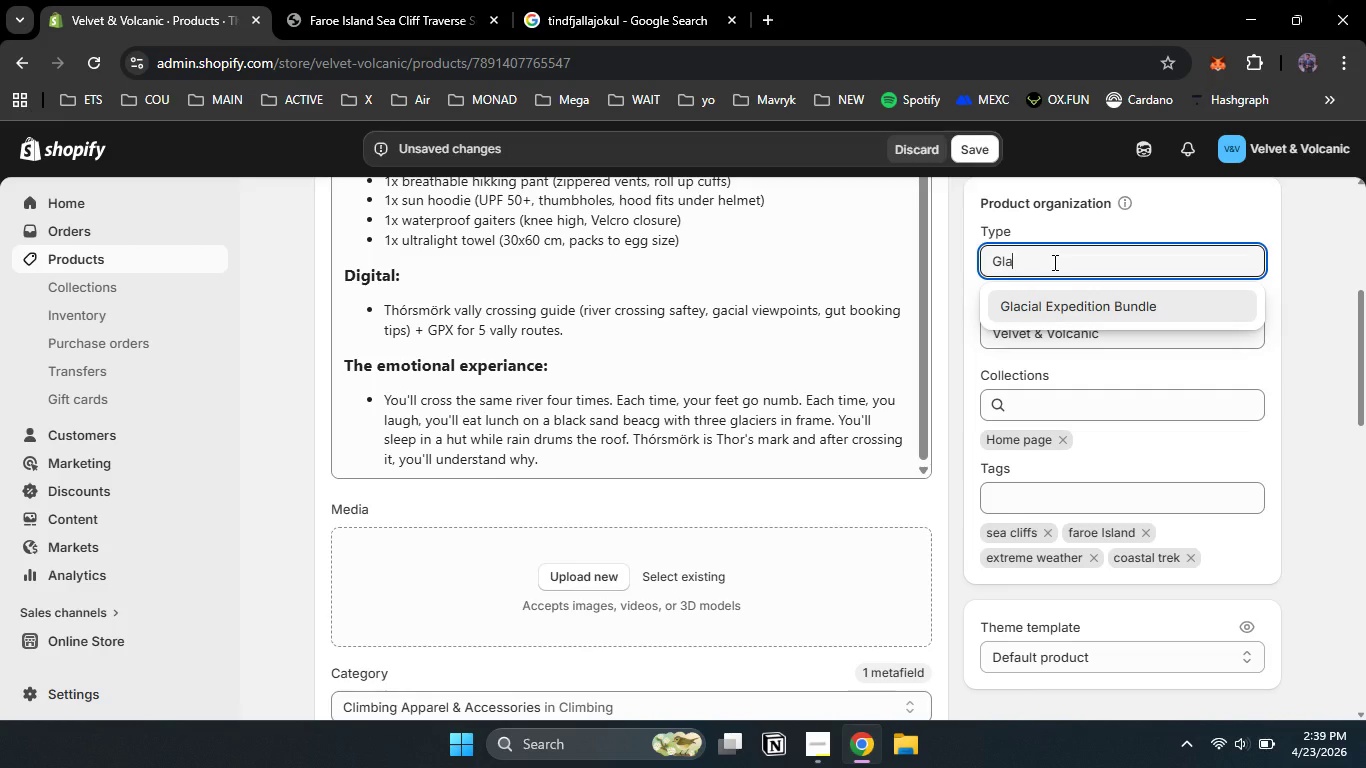 
type(cial Vally Terkking Bundle)
 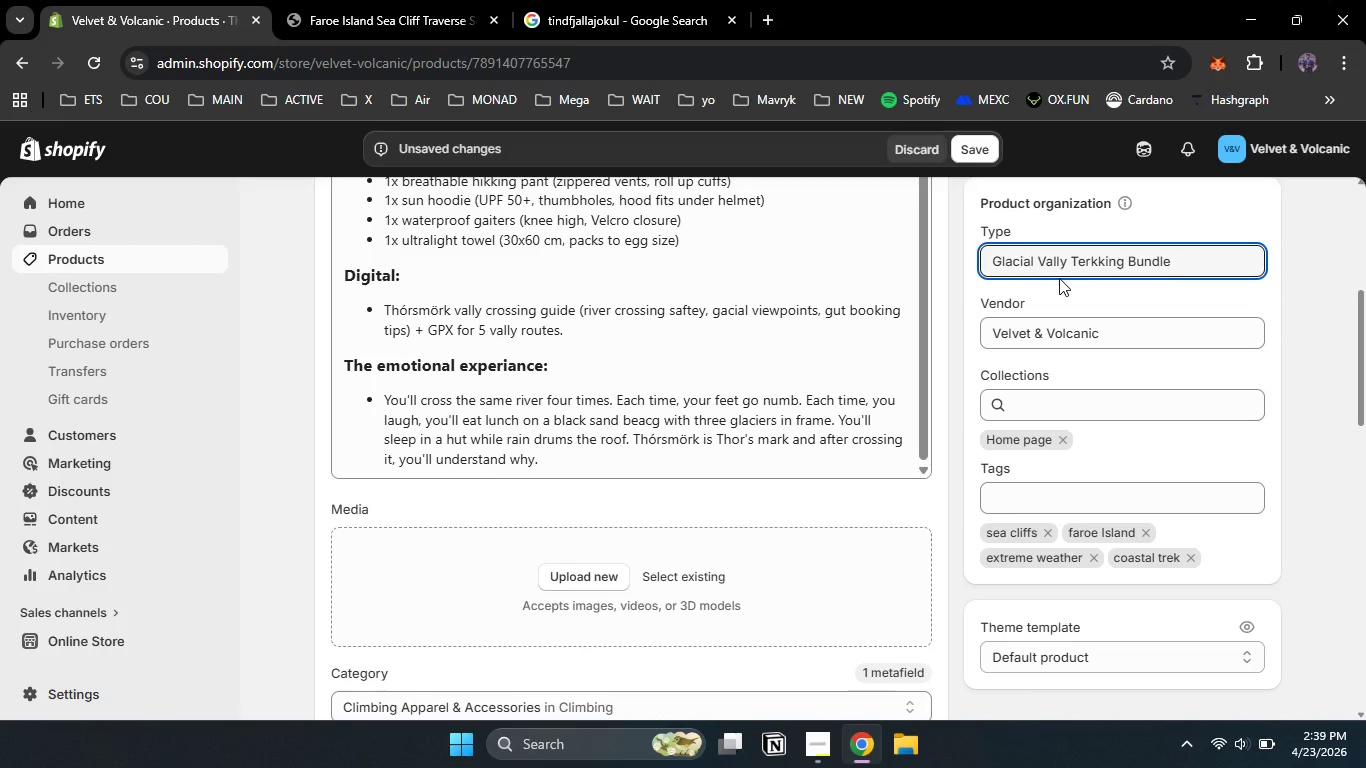 
left_click([1067, 530])
 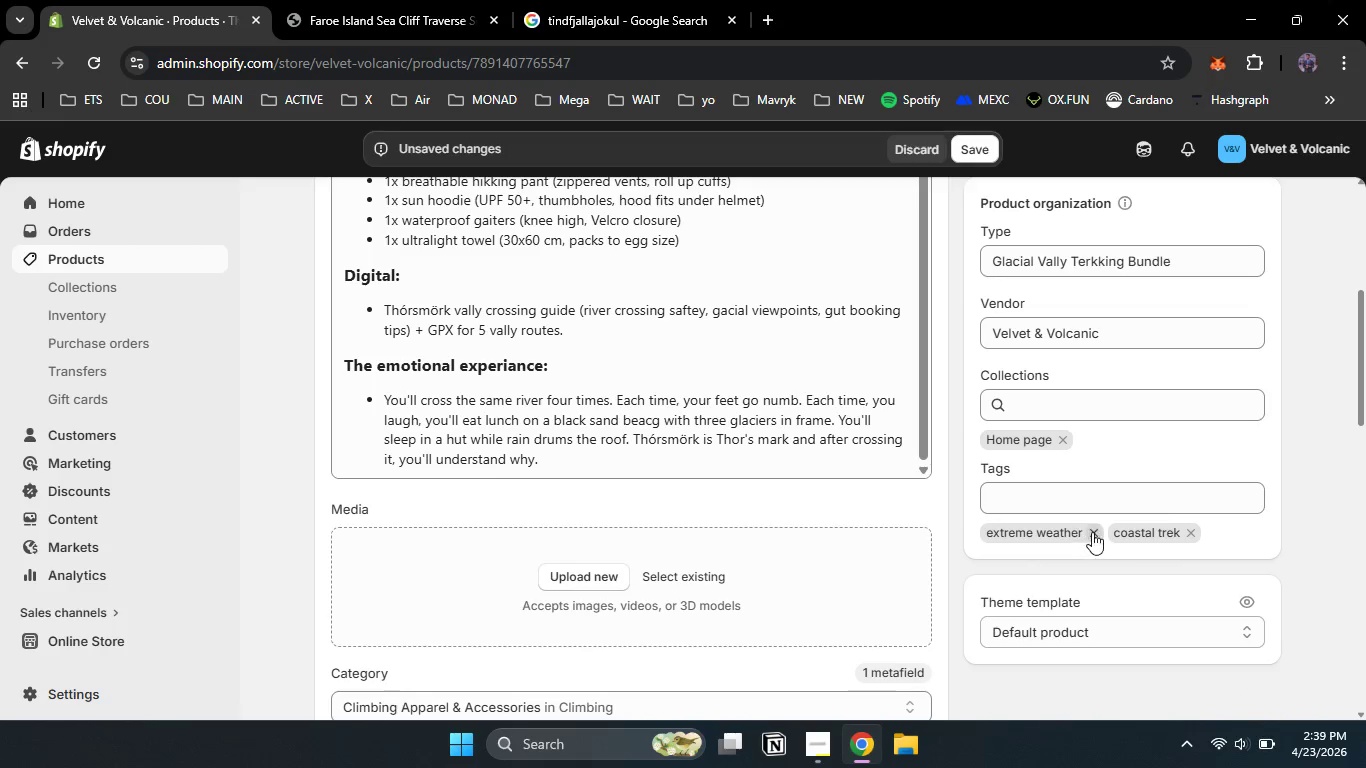 
left_click([1092, 533])
 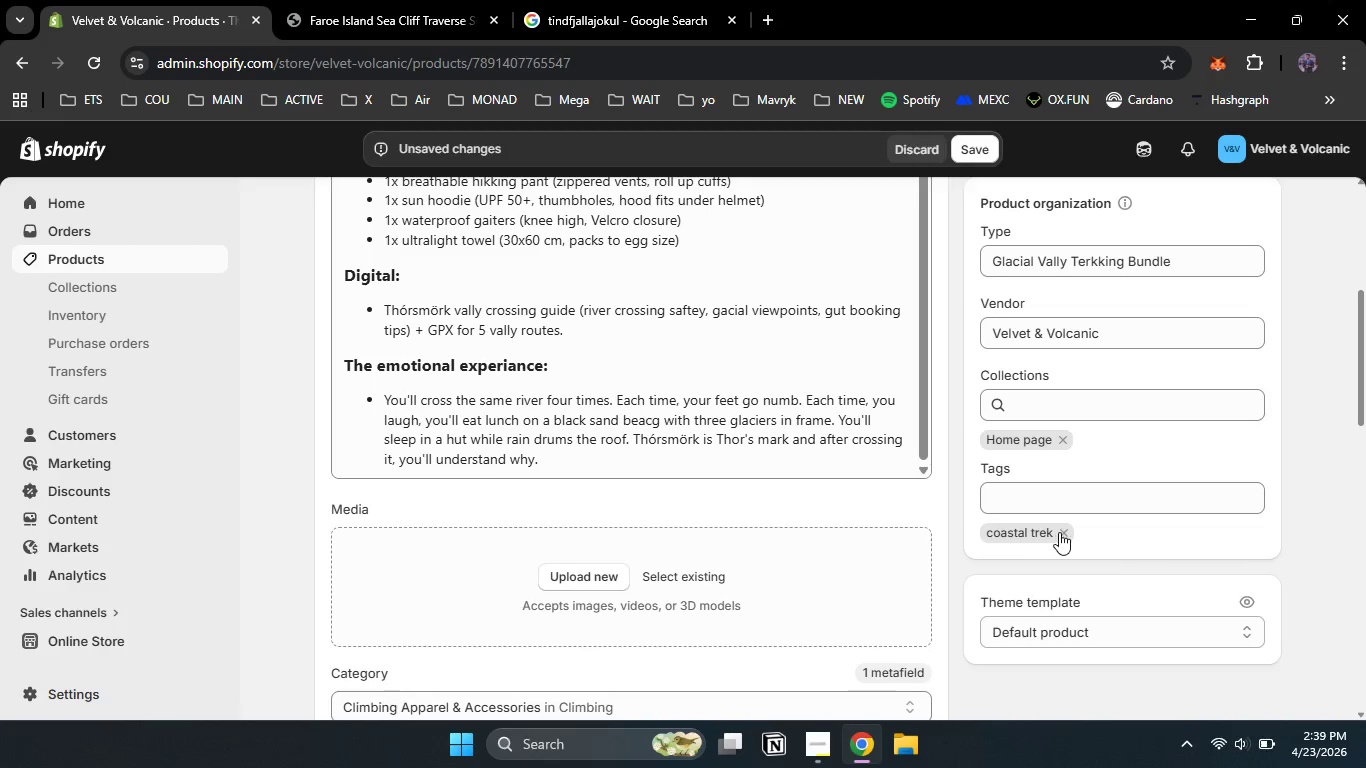 
double_click([1062, 532])
 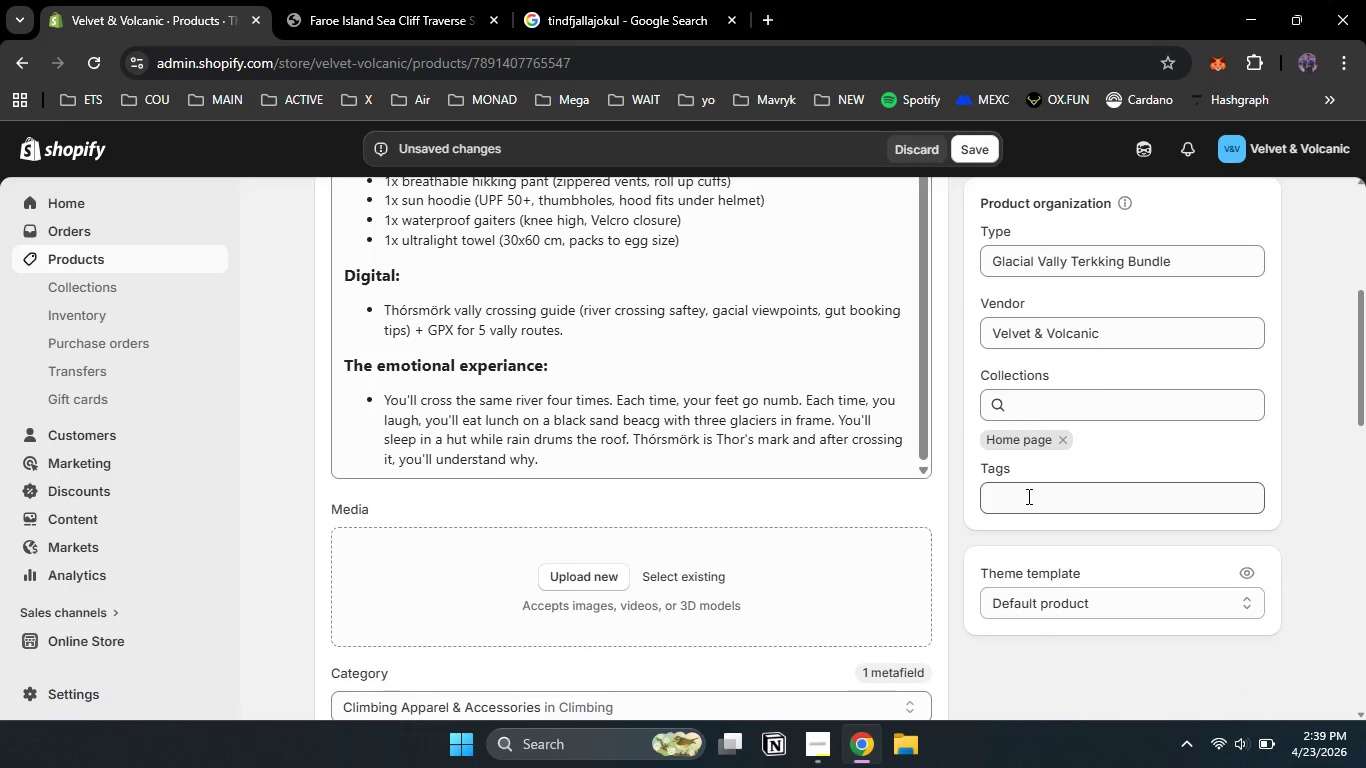 
left_click([1027, 496])
 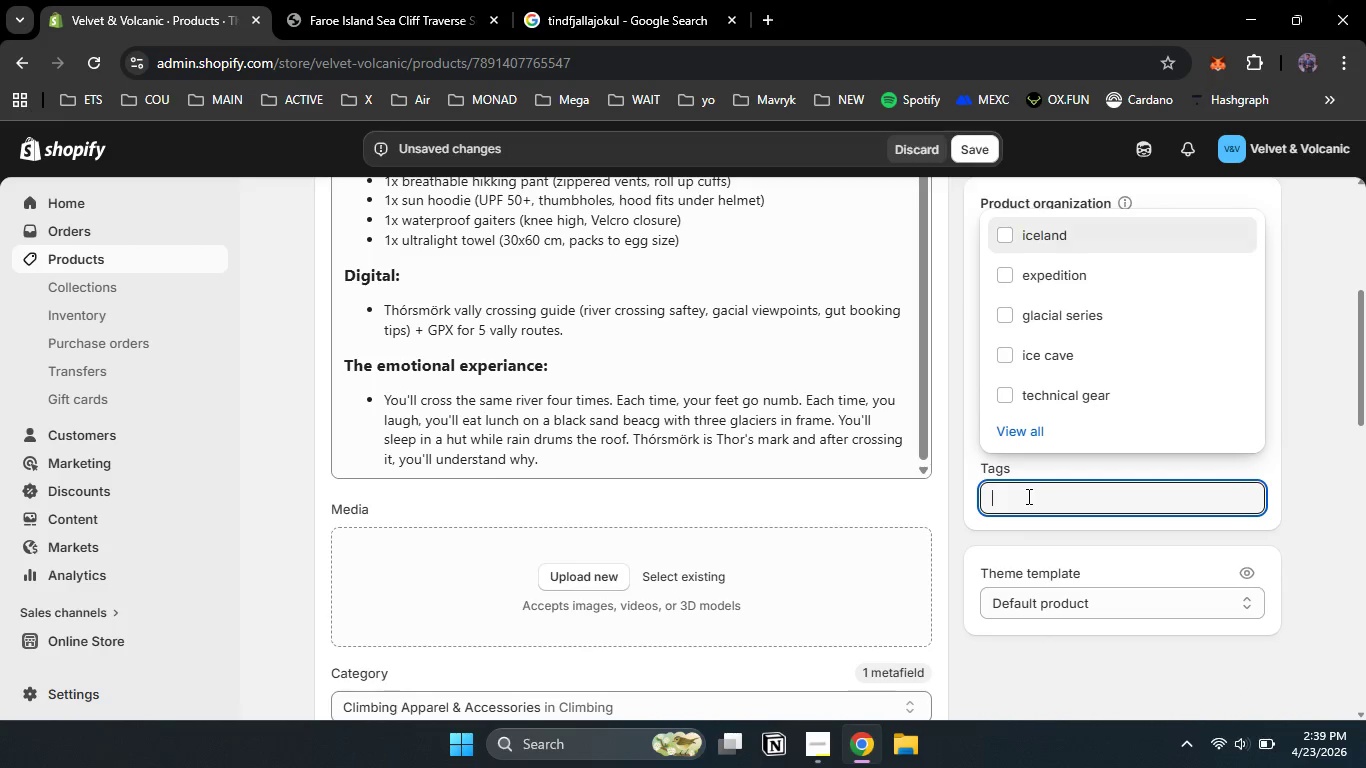 
type(Glacial )
 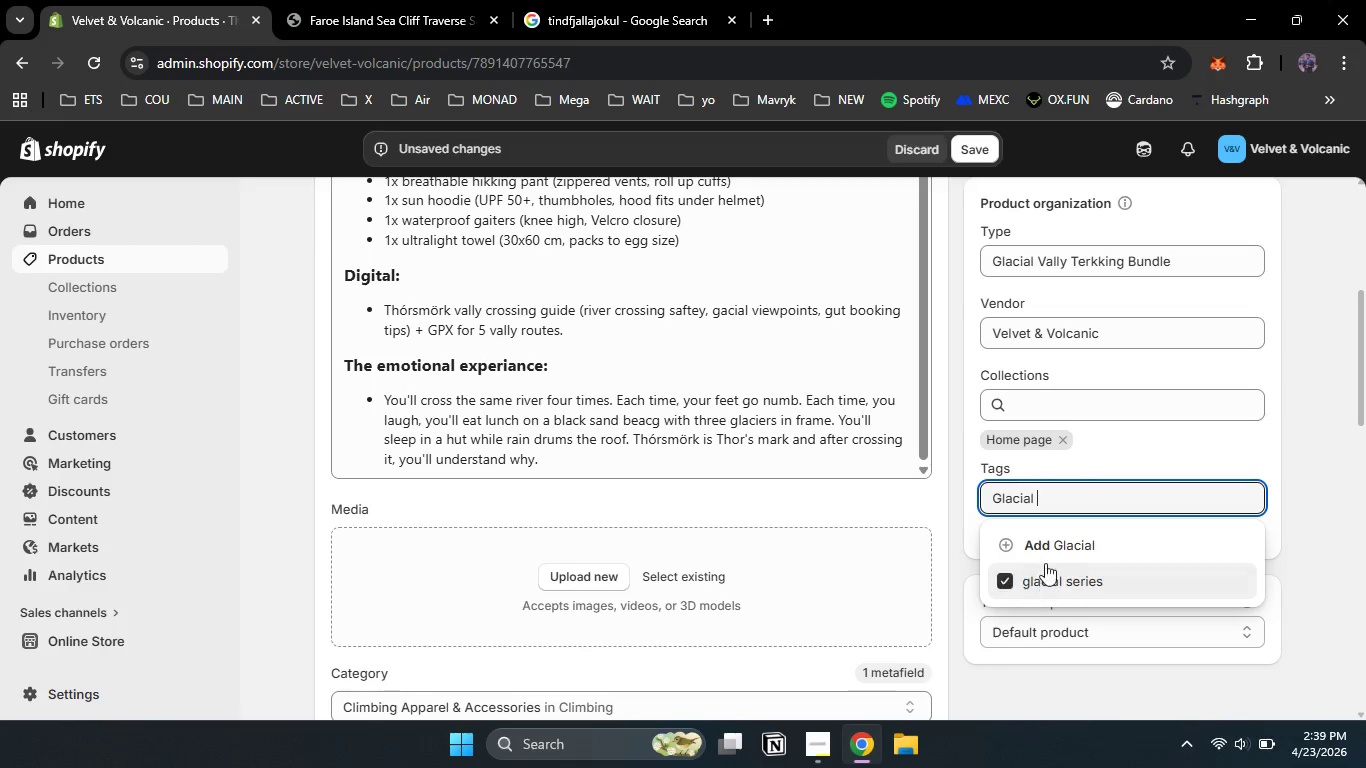 
double_click([1020, 496])
 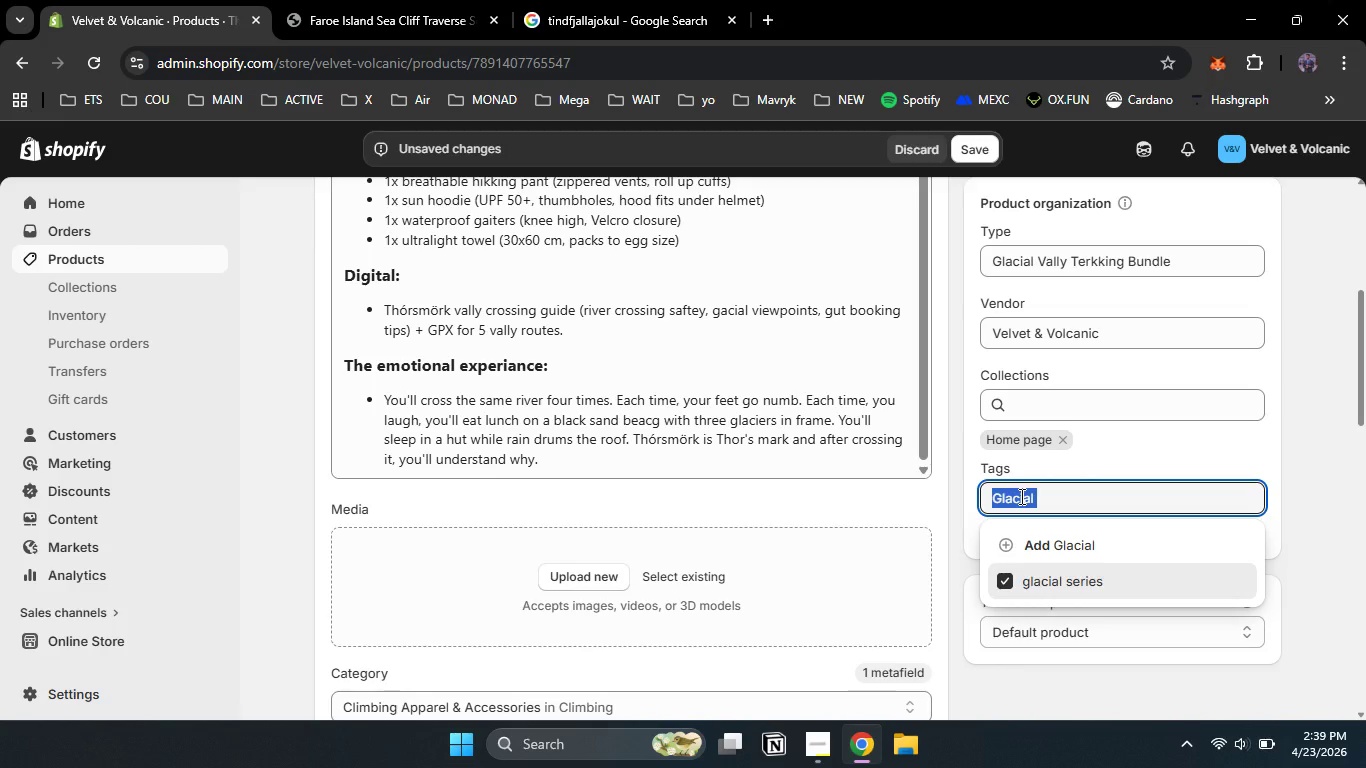 
key(Control+V)
 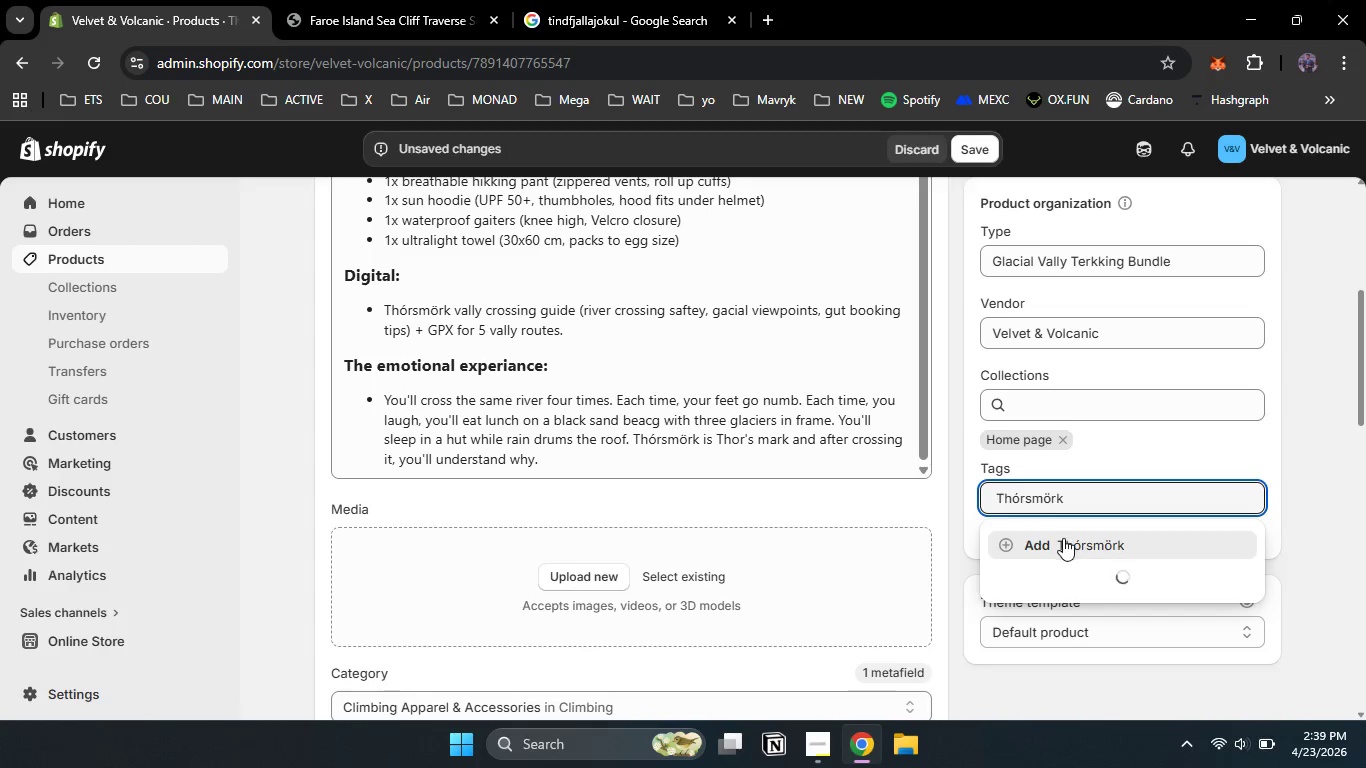 
left_click([1064, 544])
 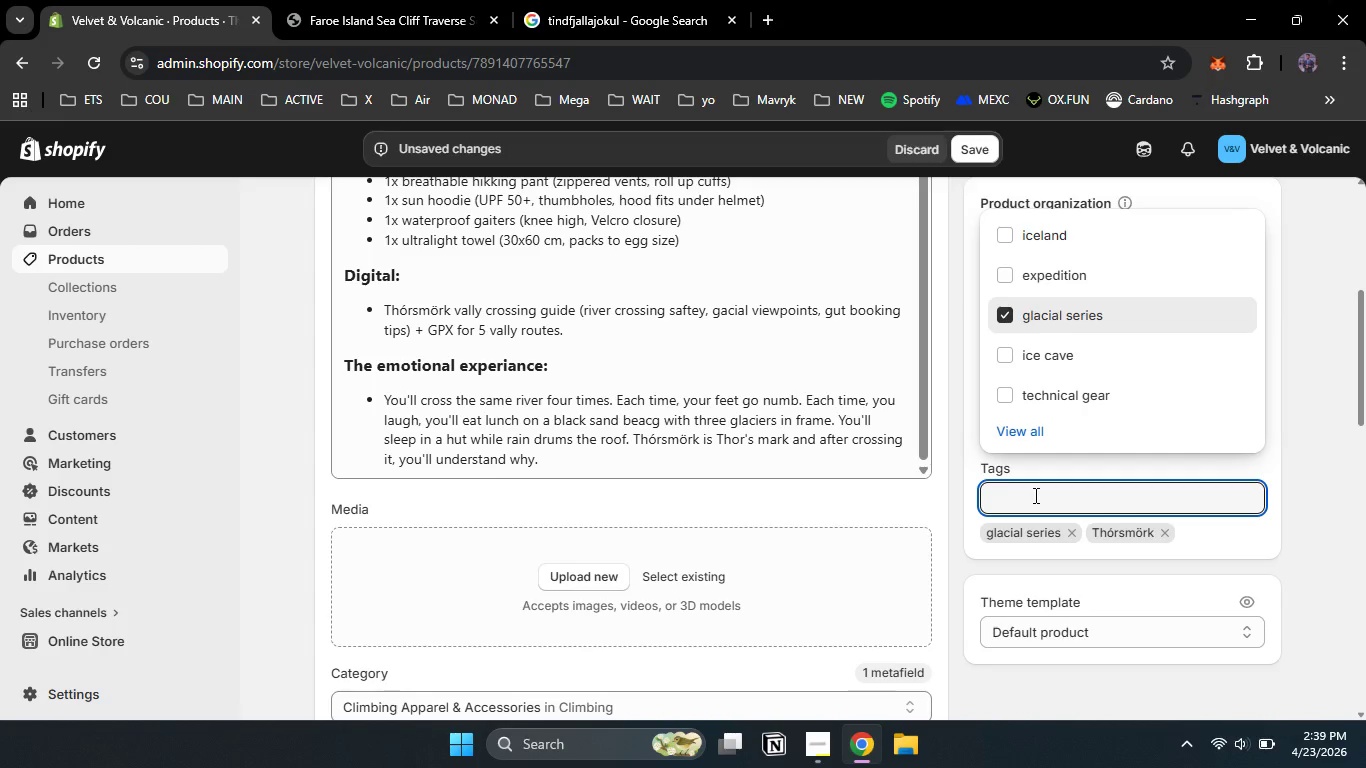 
type(Ice)
 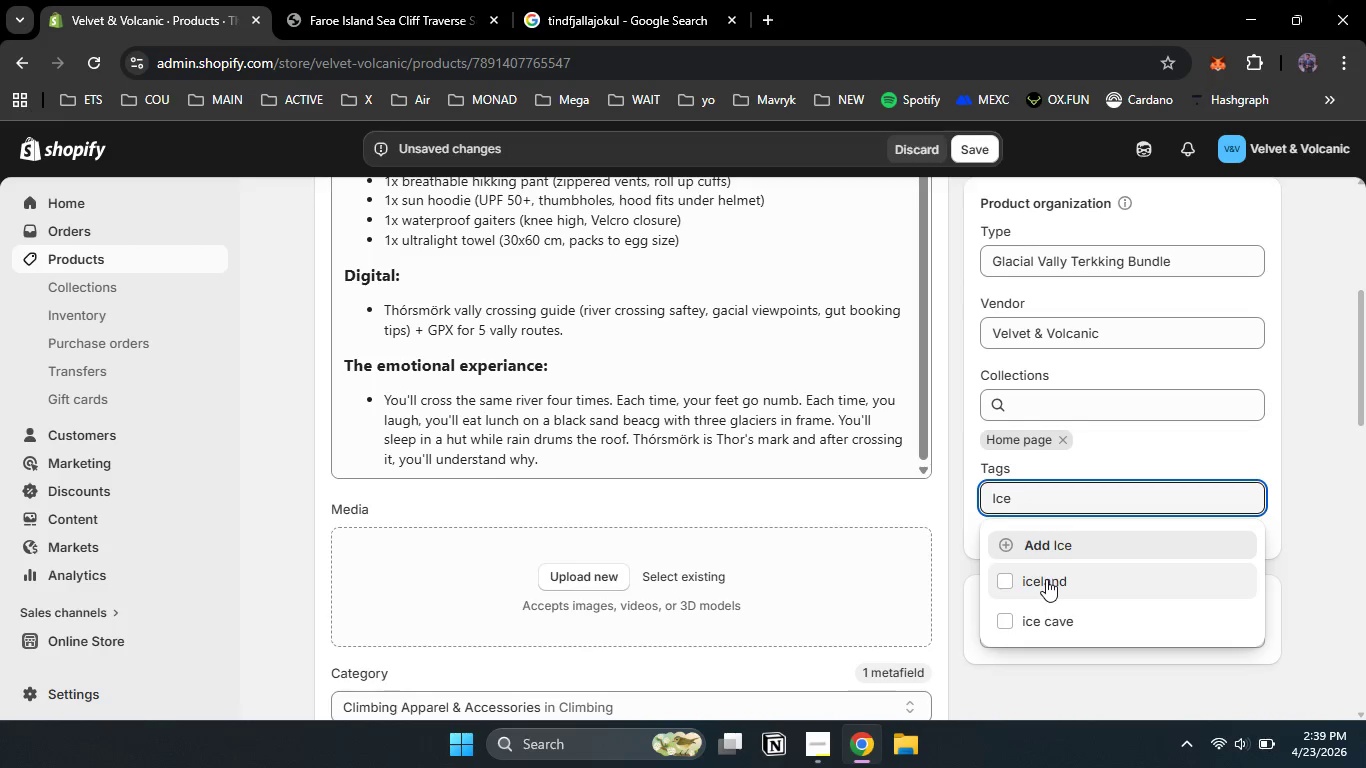 
left_click([1046, 579])
 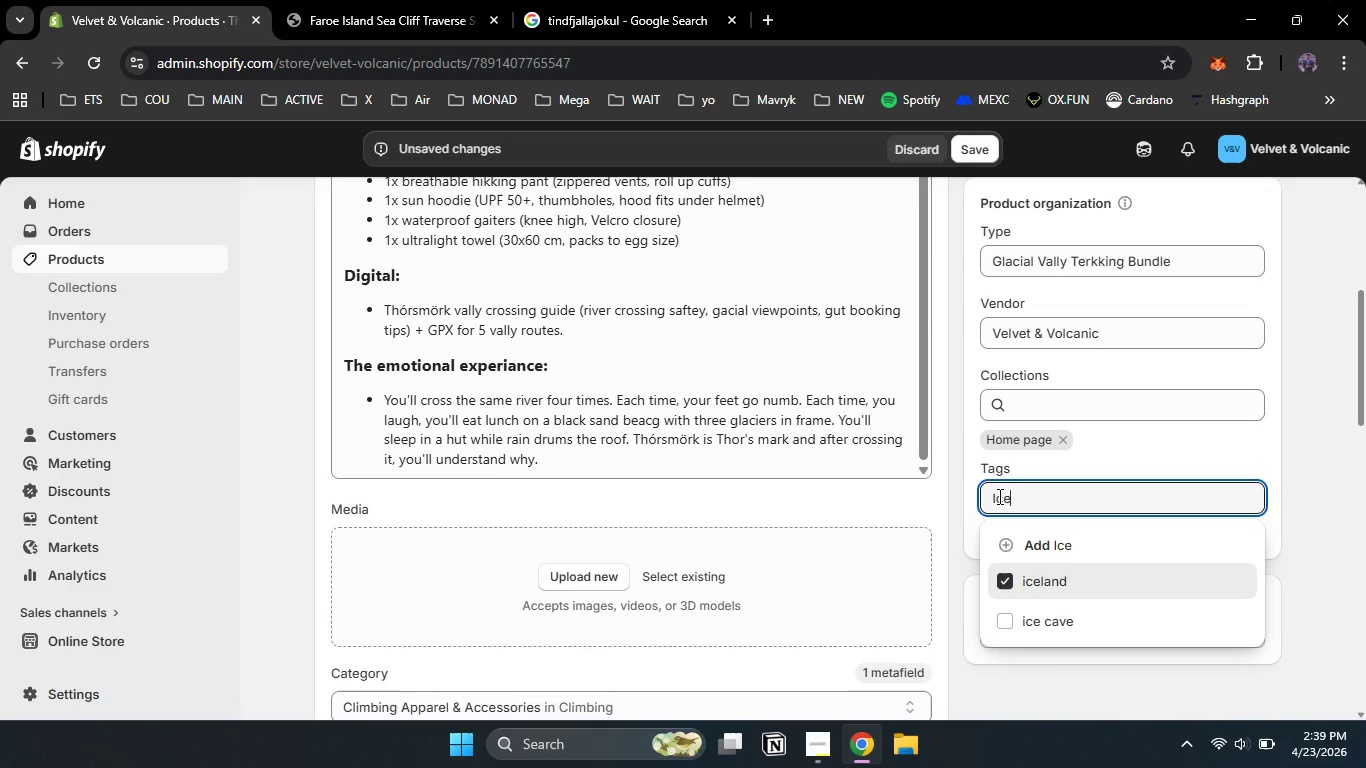 
double_click([998, 496])
 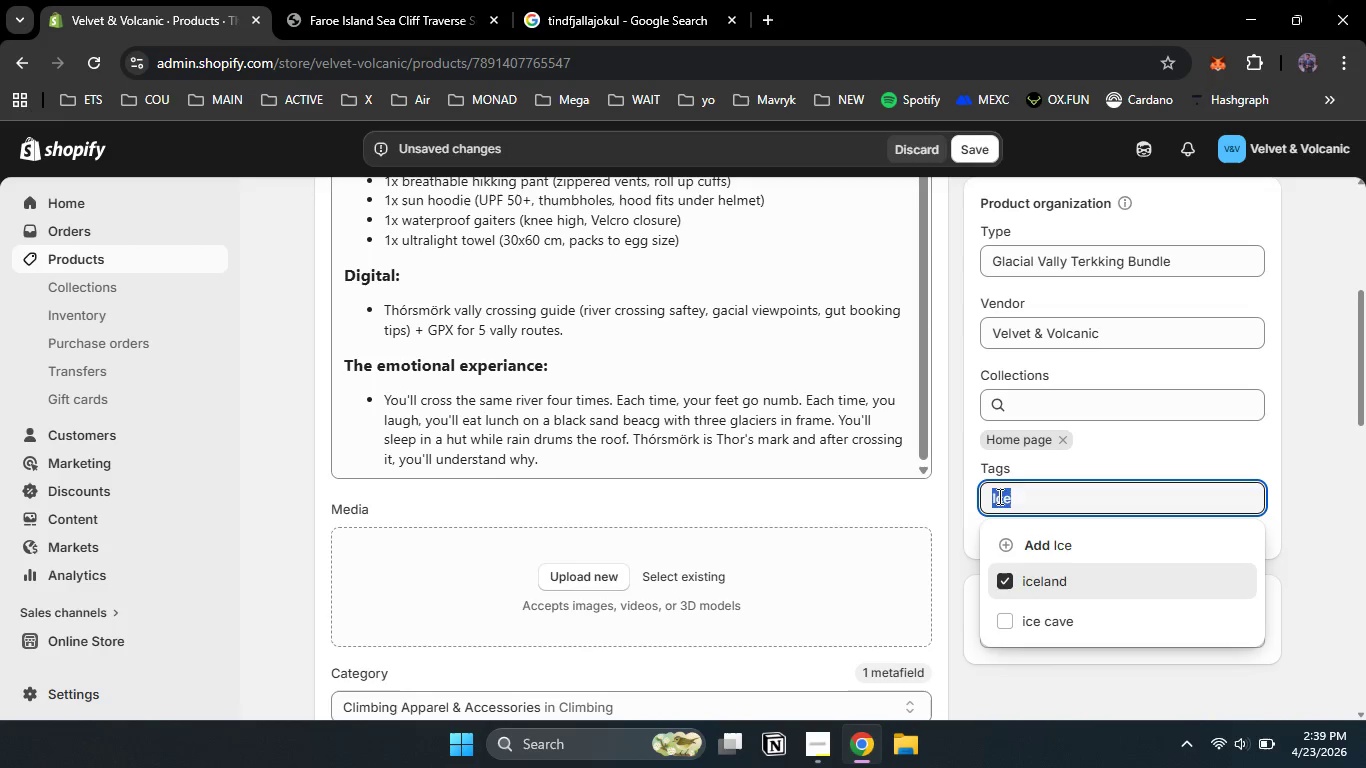 
type(river crossing)
 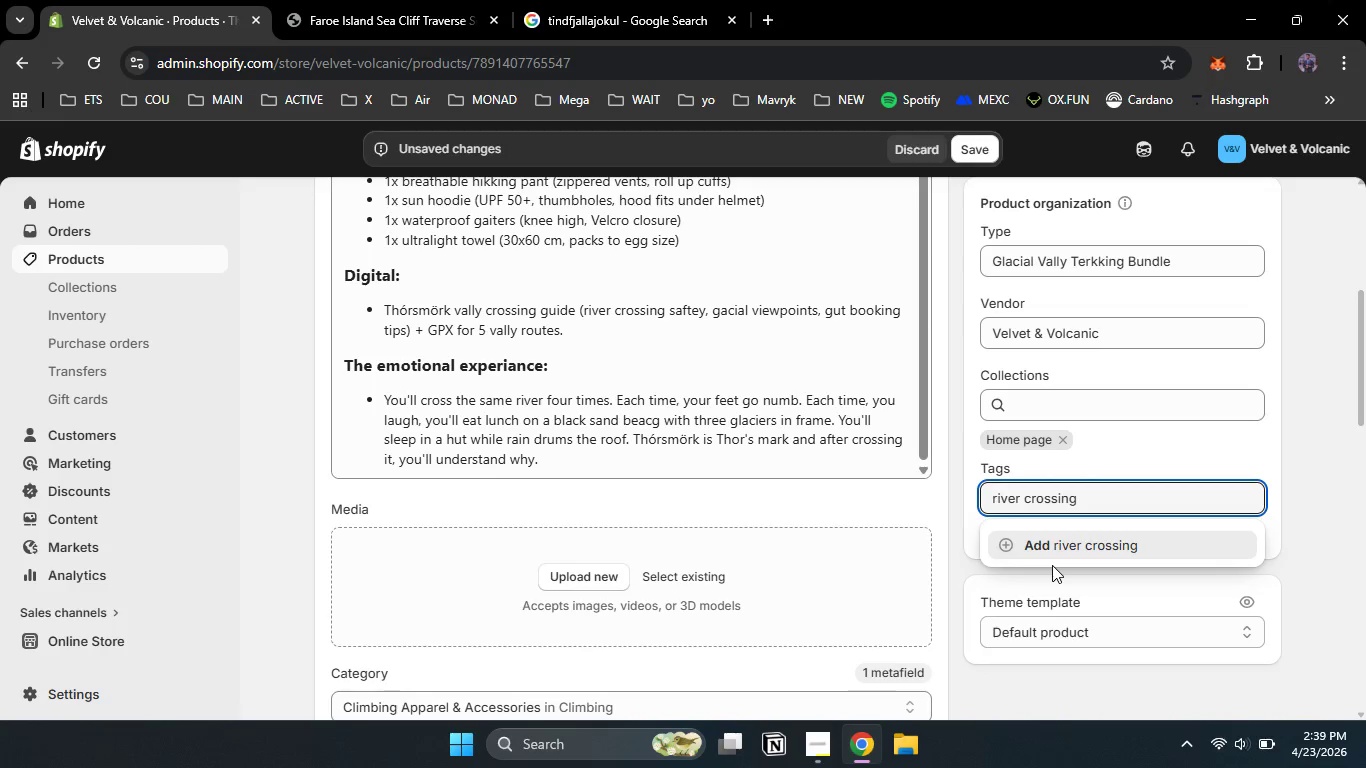 
left_click([1062, 549])
 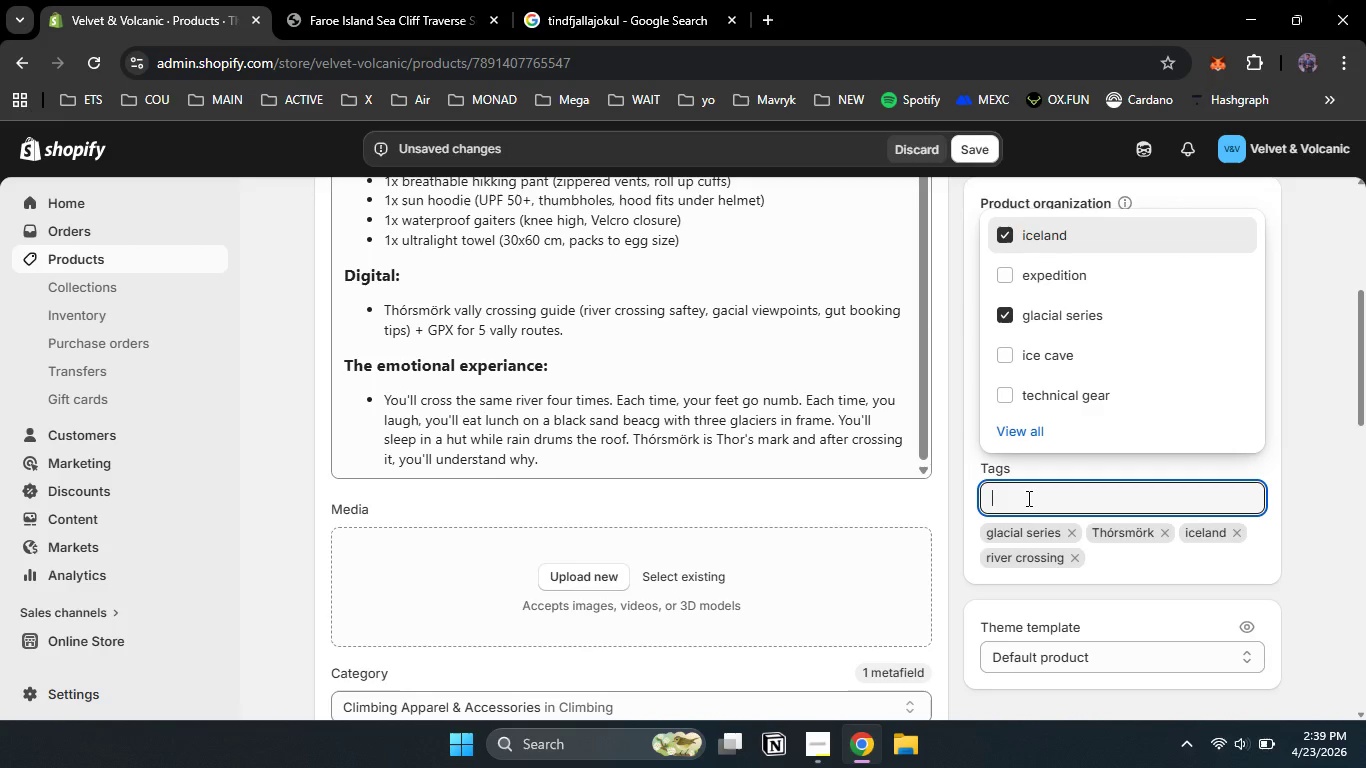 
type(vally trek)
 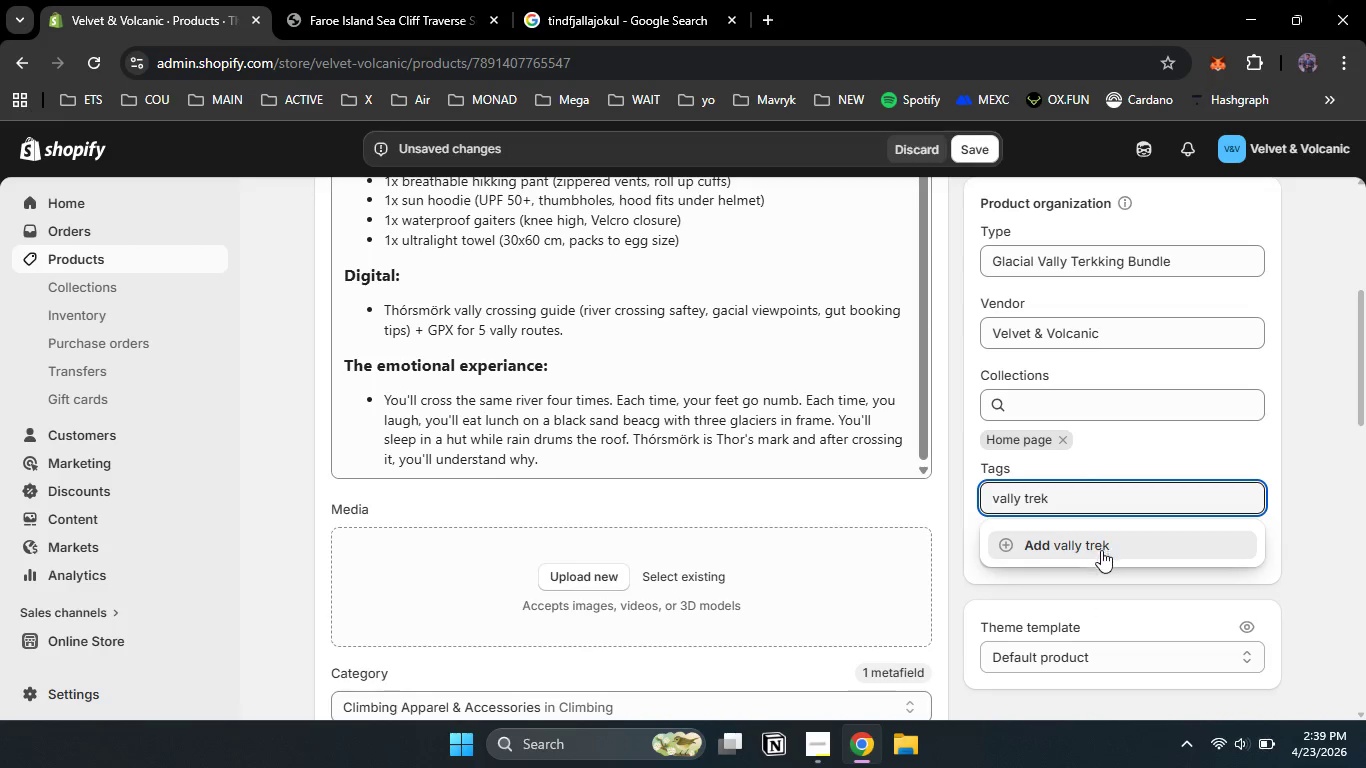 
left_click([1101, 550])
 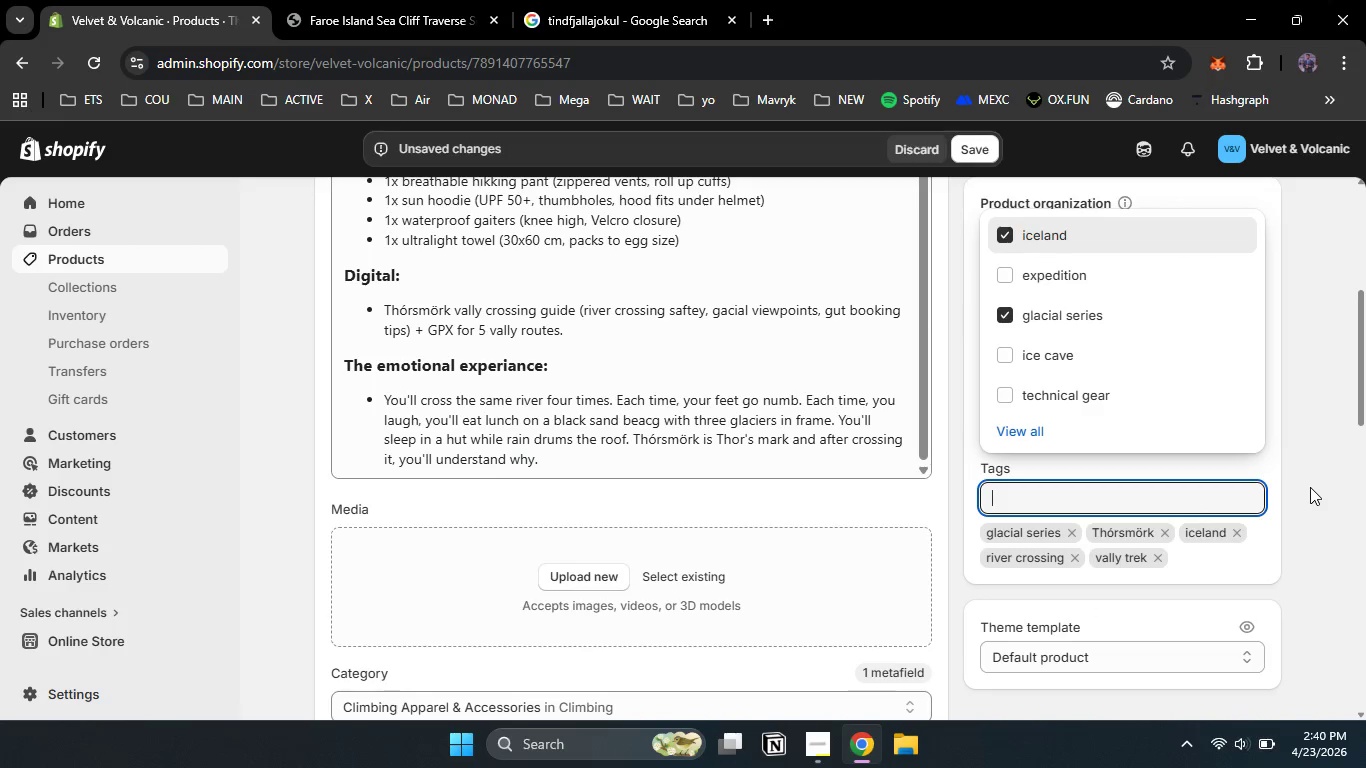 
left_click([1310, 487])
 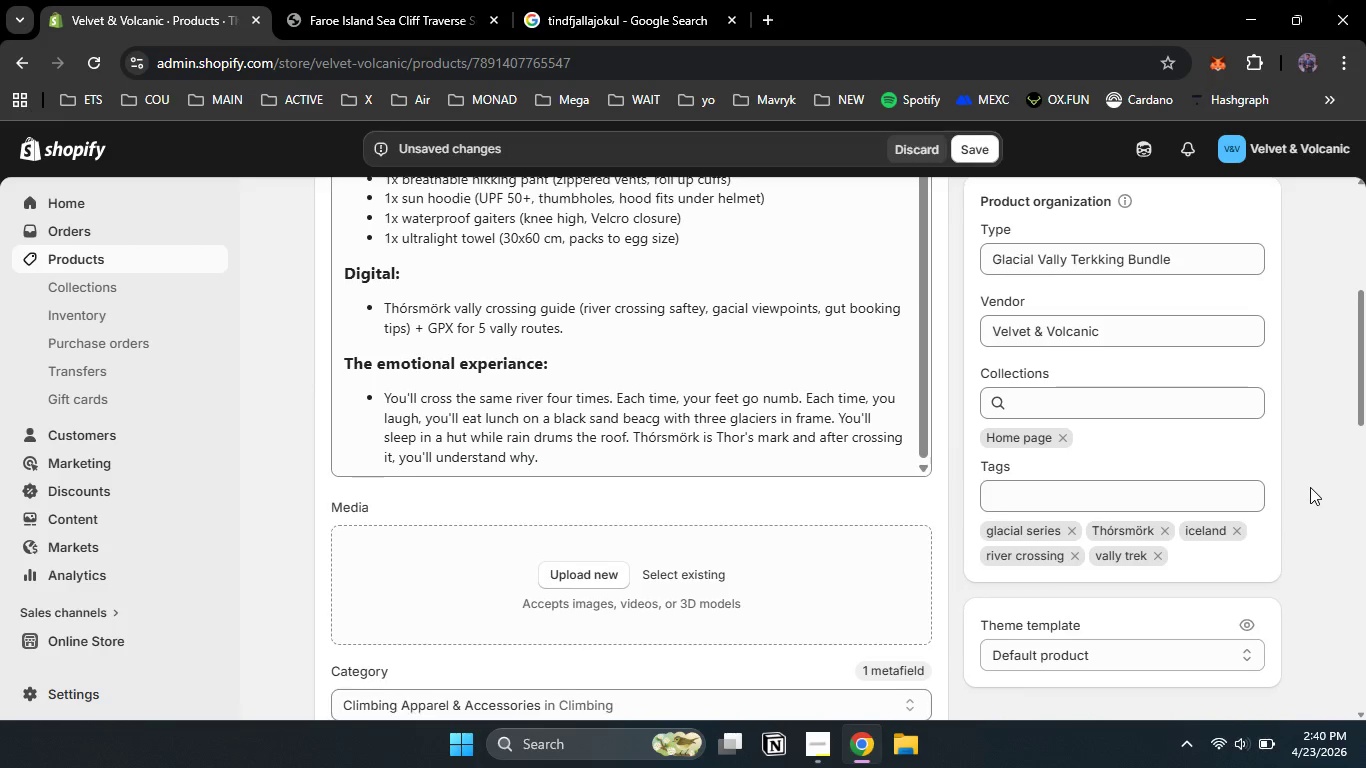 
scroll: coordinate [1310, 487], scroll_direction: down, amount: 9.0
 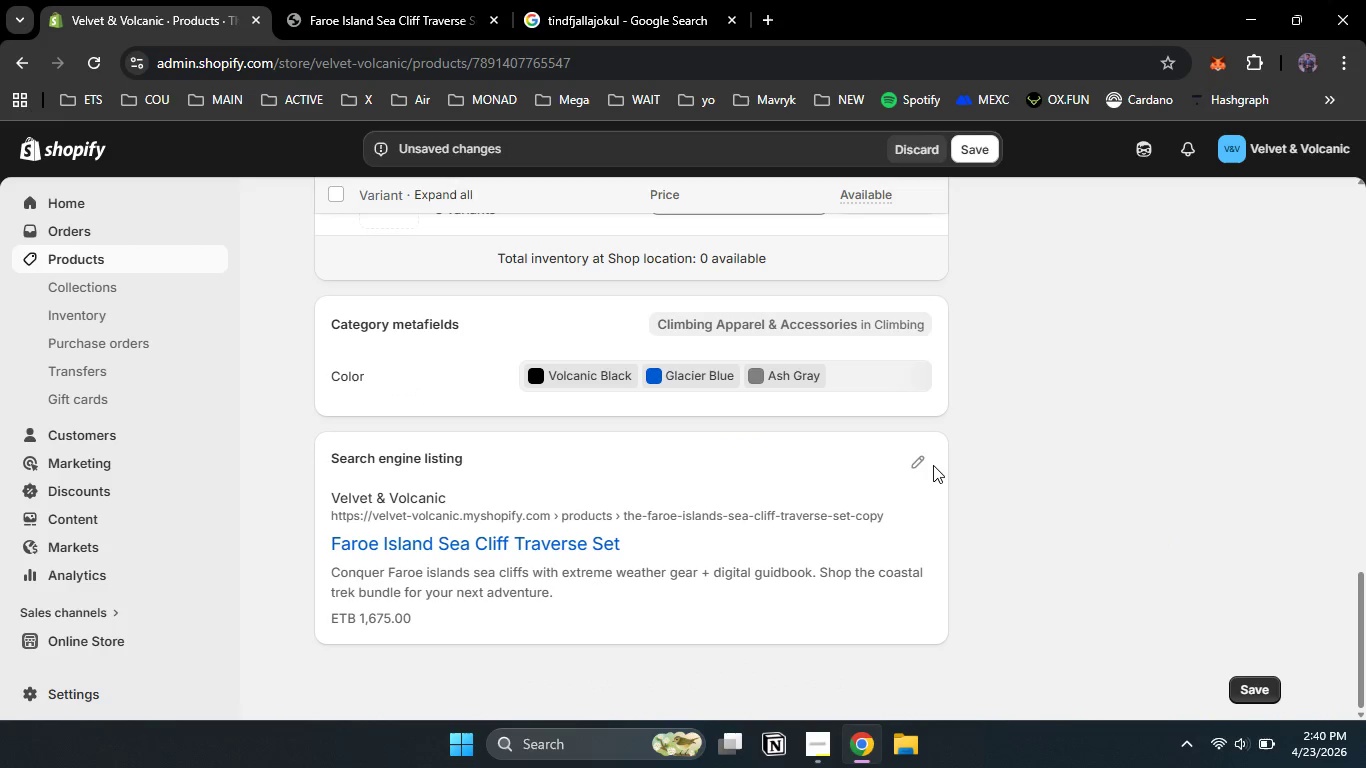 
left_click([921, 460])
 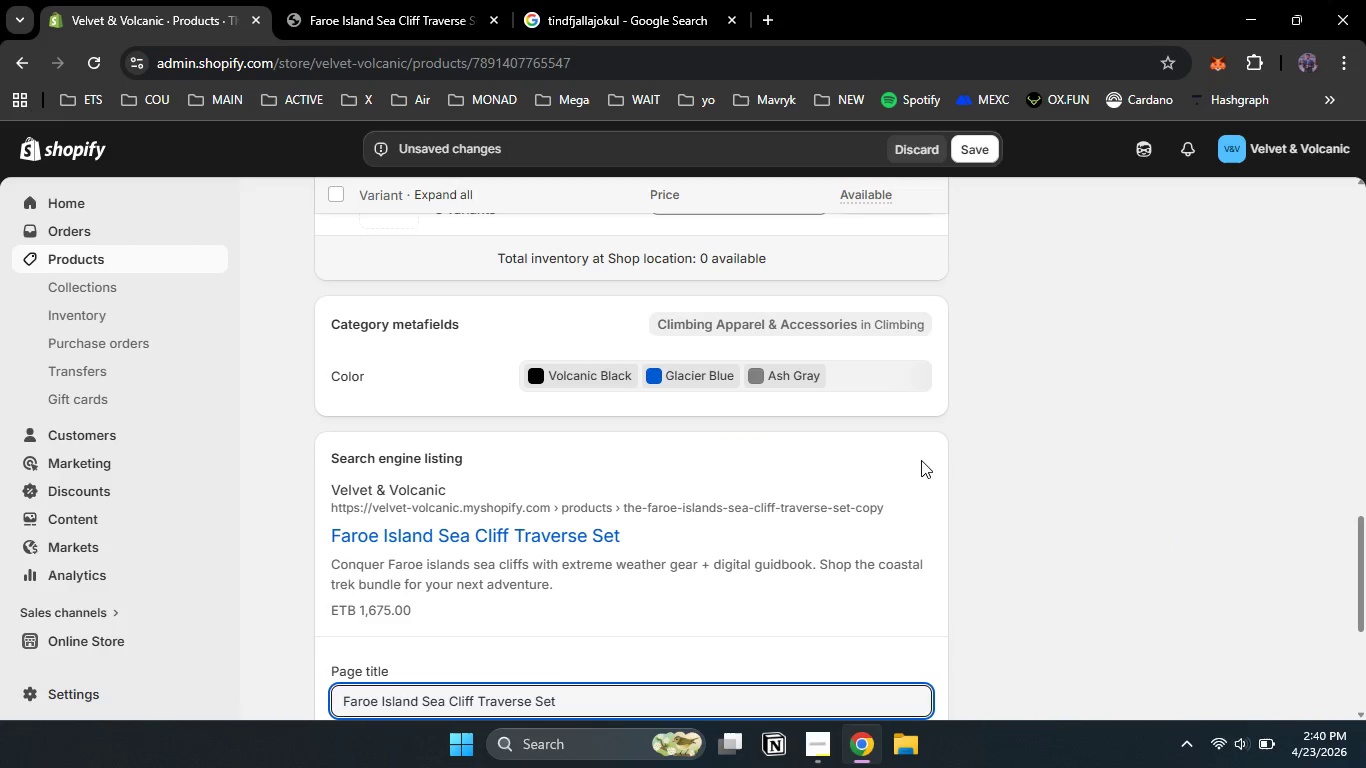 
left_click([921, 460])
 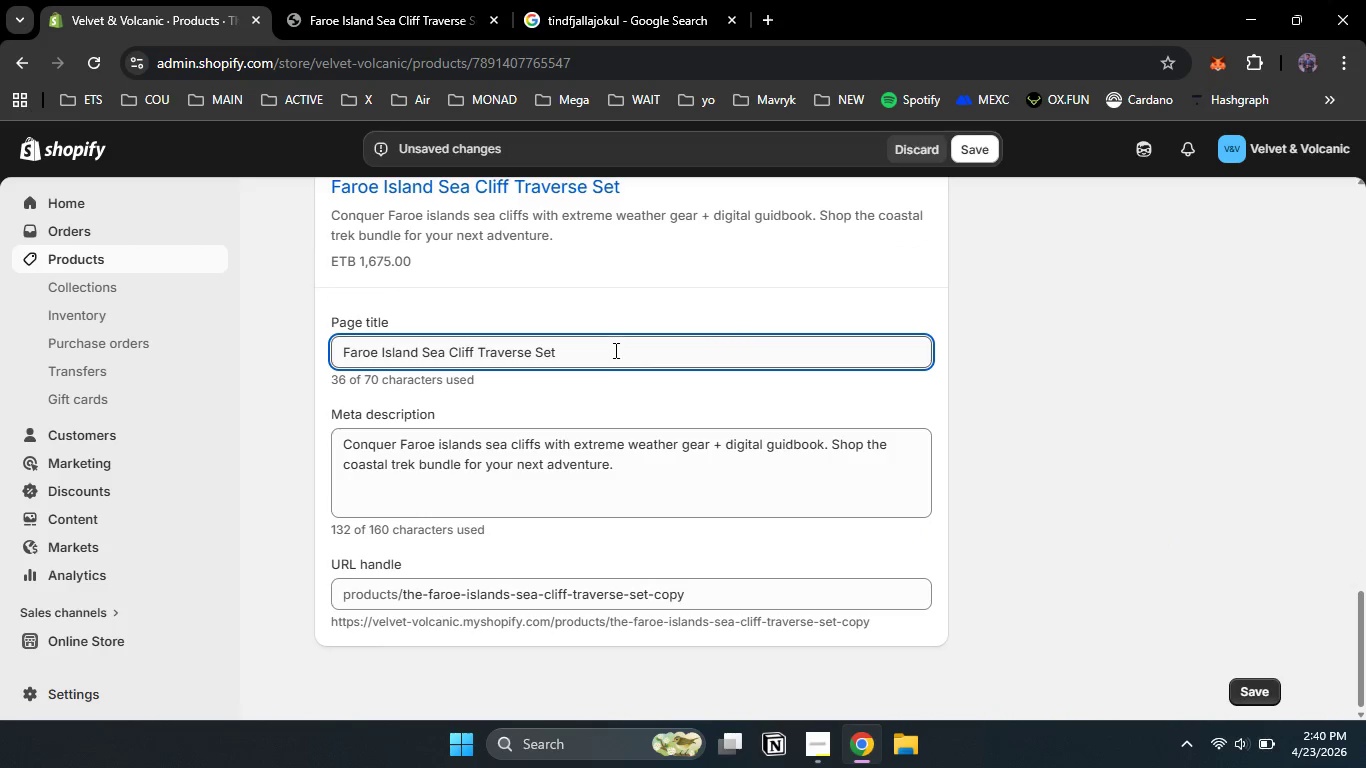 
scroll: coordinate [921, 460], scroll_direction: down, amount: 4.0
 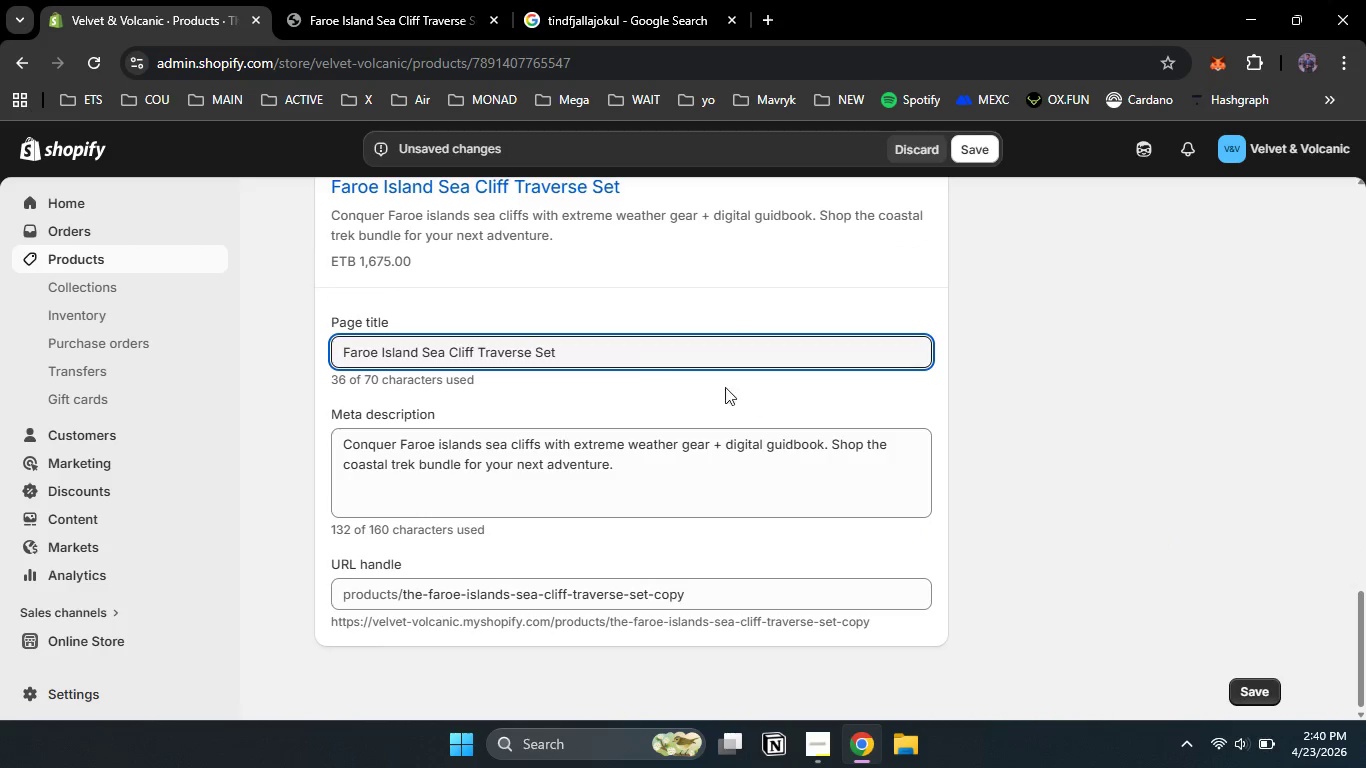 
scroll: coordinate [614, 350], scroll_direction: up, amount: 12.0
 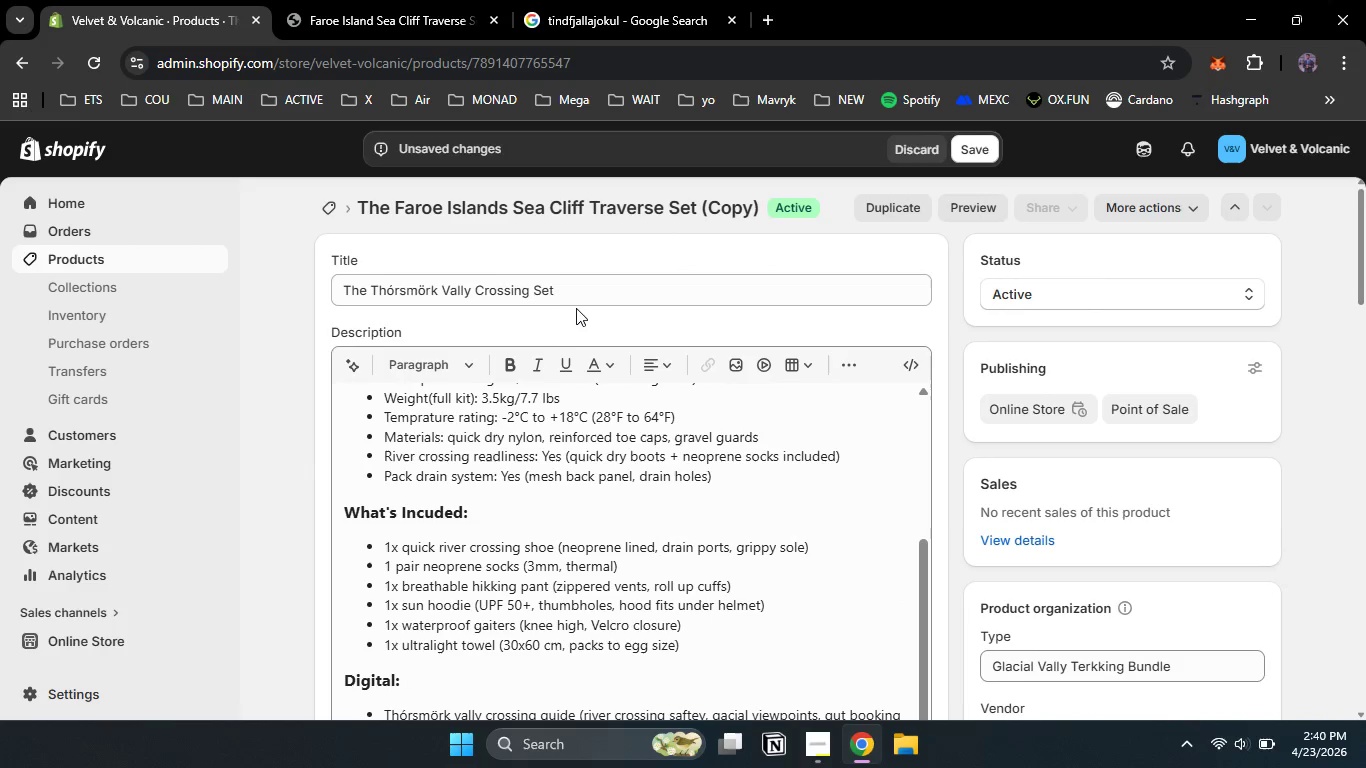 
key(Control+A)
 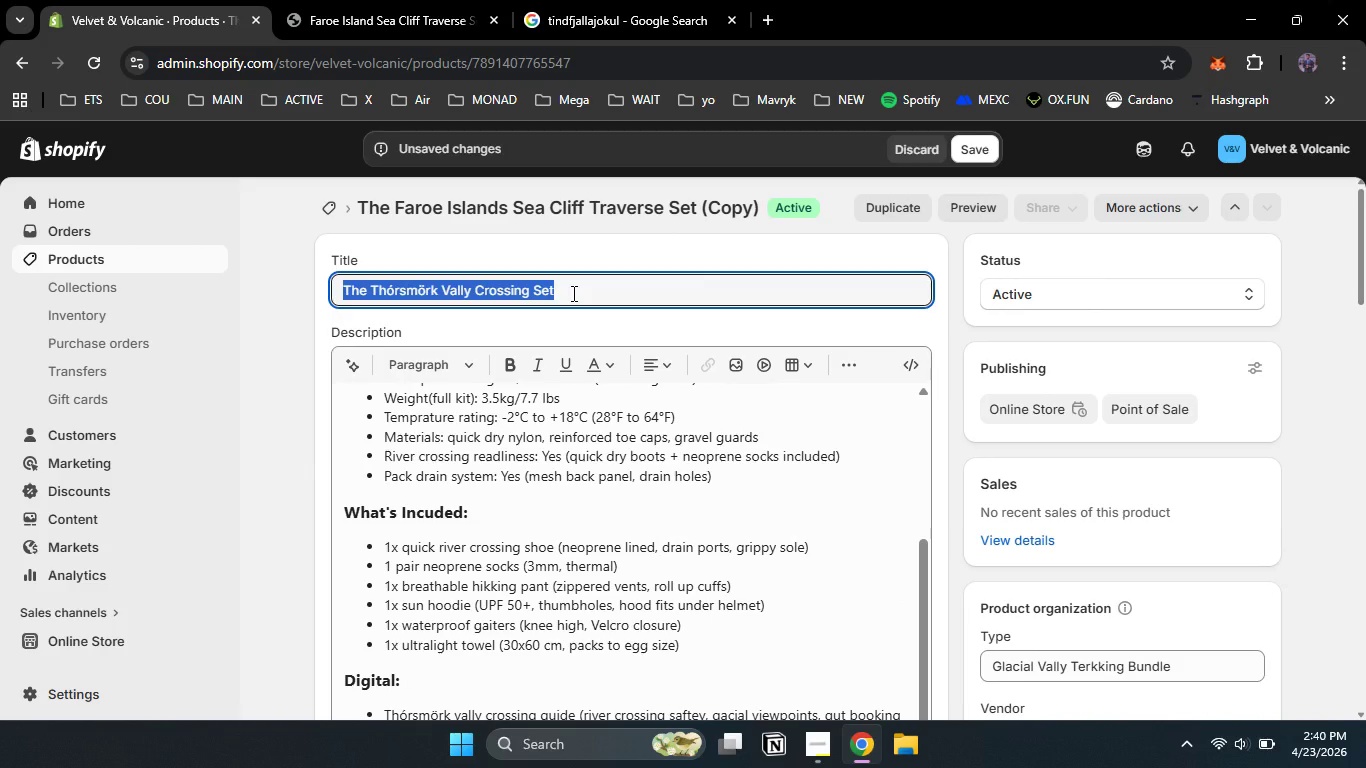 
key(Control+C)
 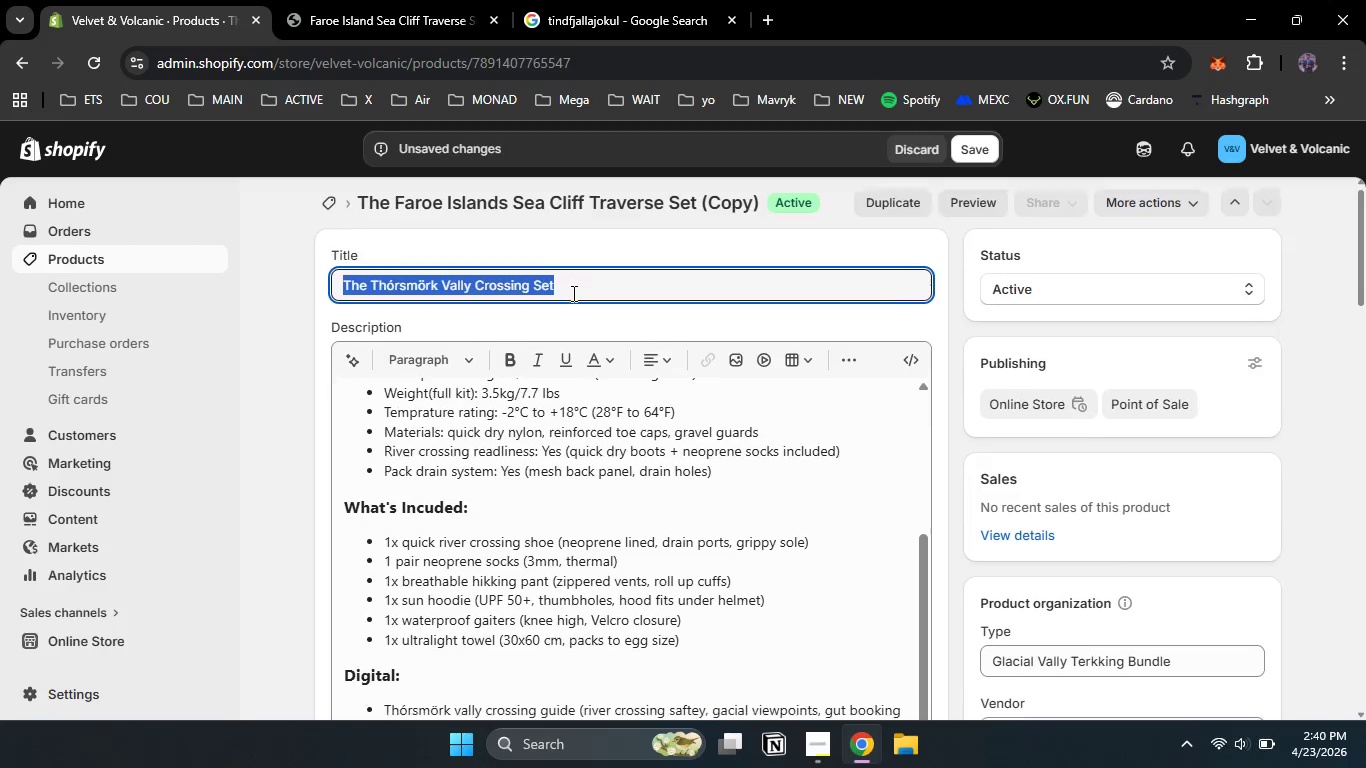 
scroll: coordinate [572, 293], scroll_direction: down, amount: 16.0
 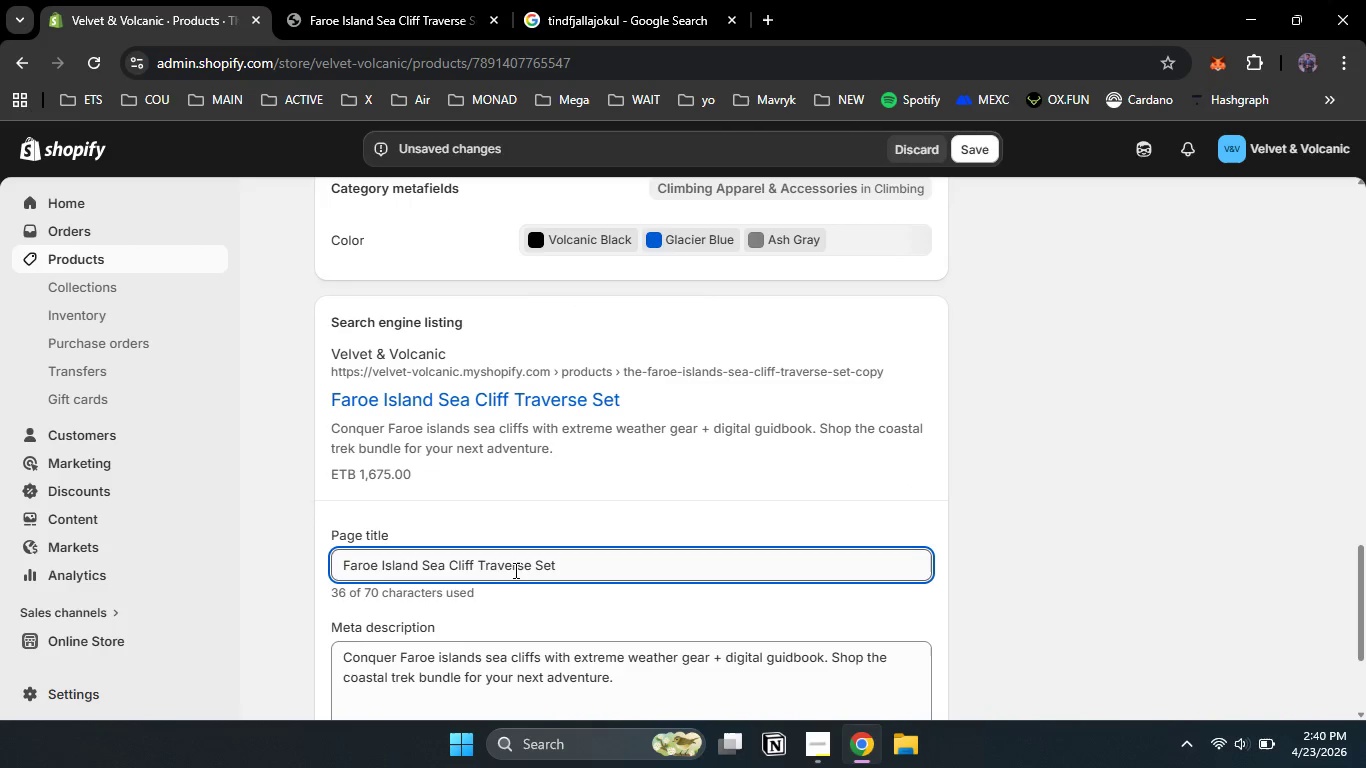 
left_click([510, 573])
 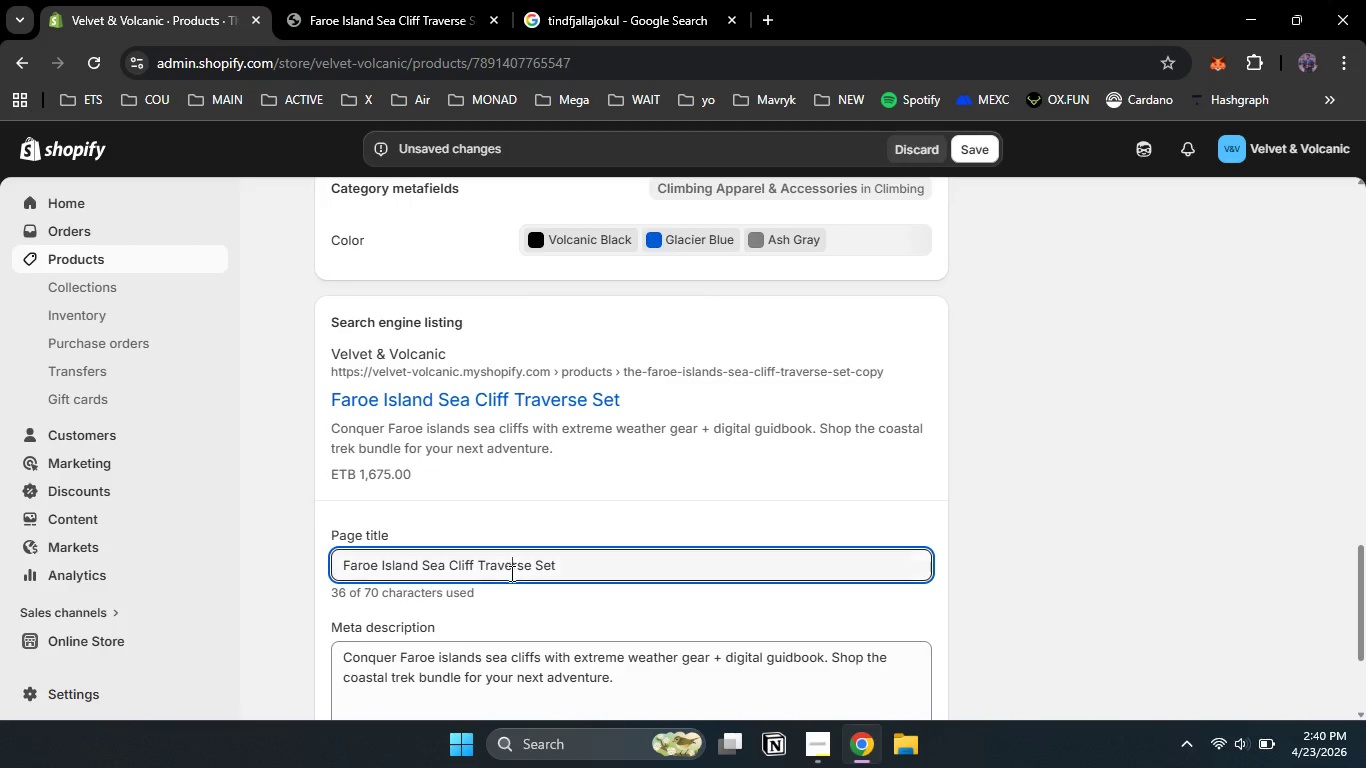 
key(Control+A)
 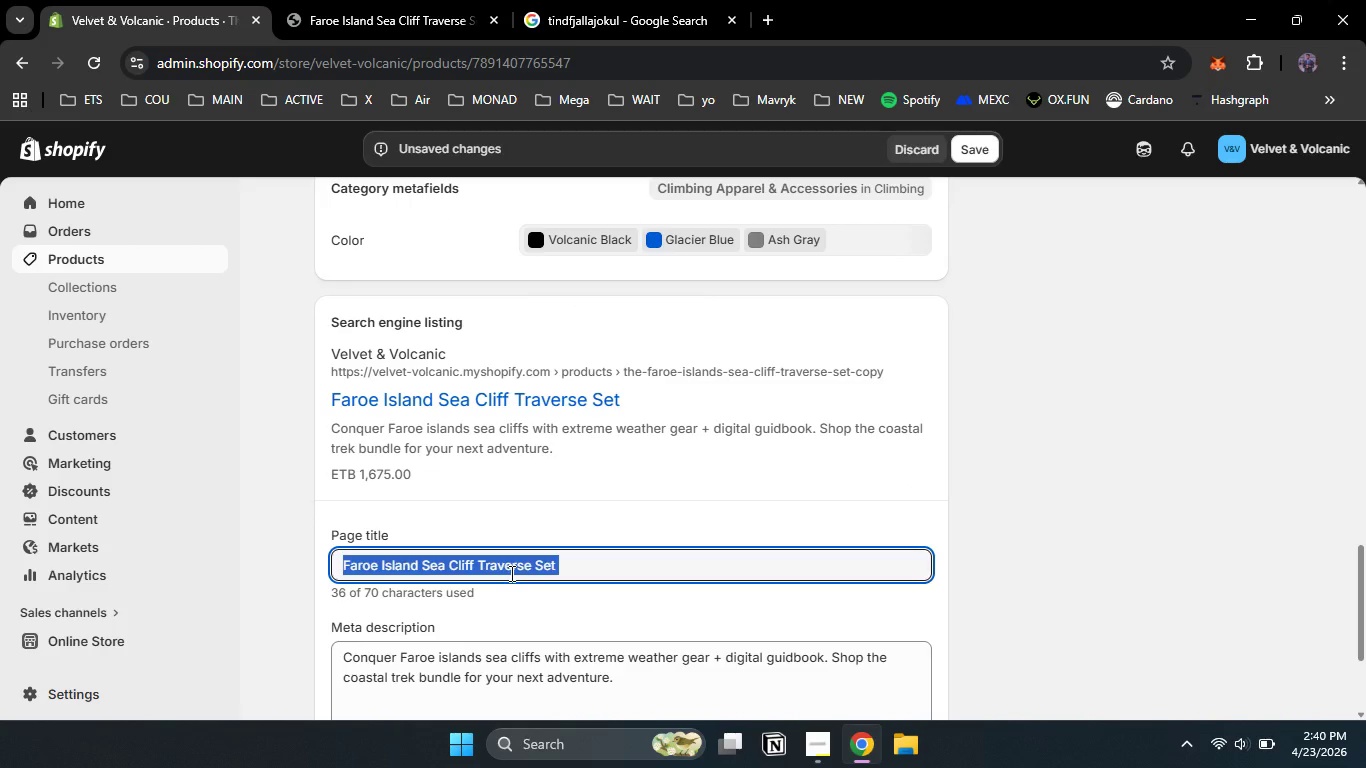 
key(Control+V)
 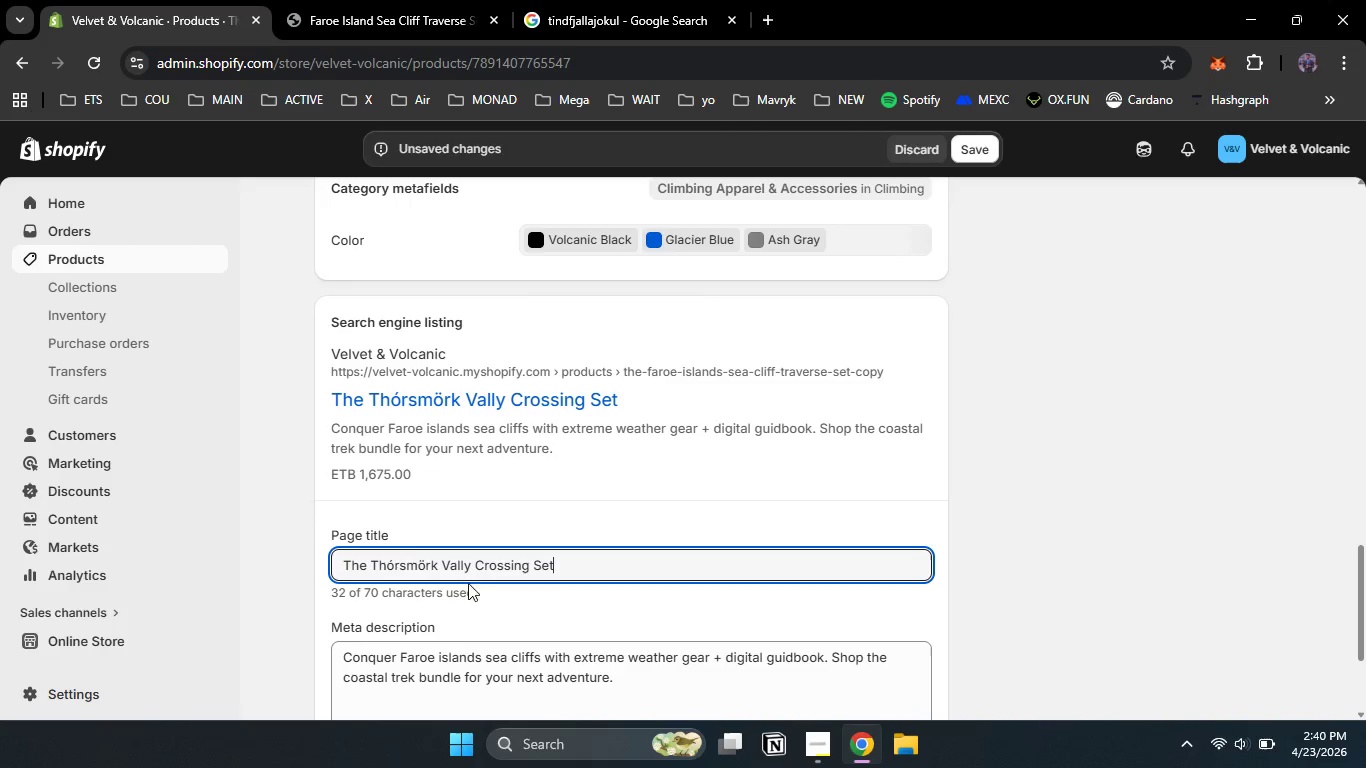 
double_click([358, 565])
 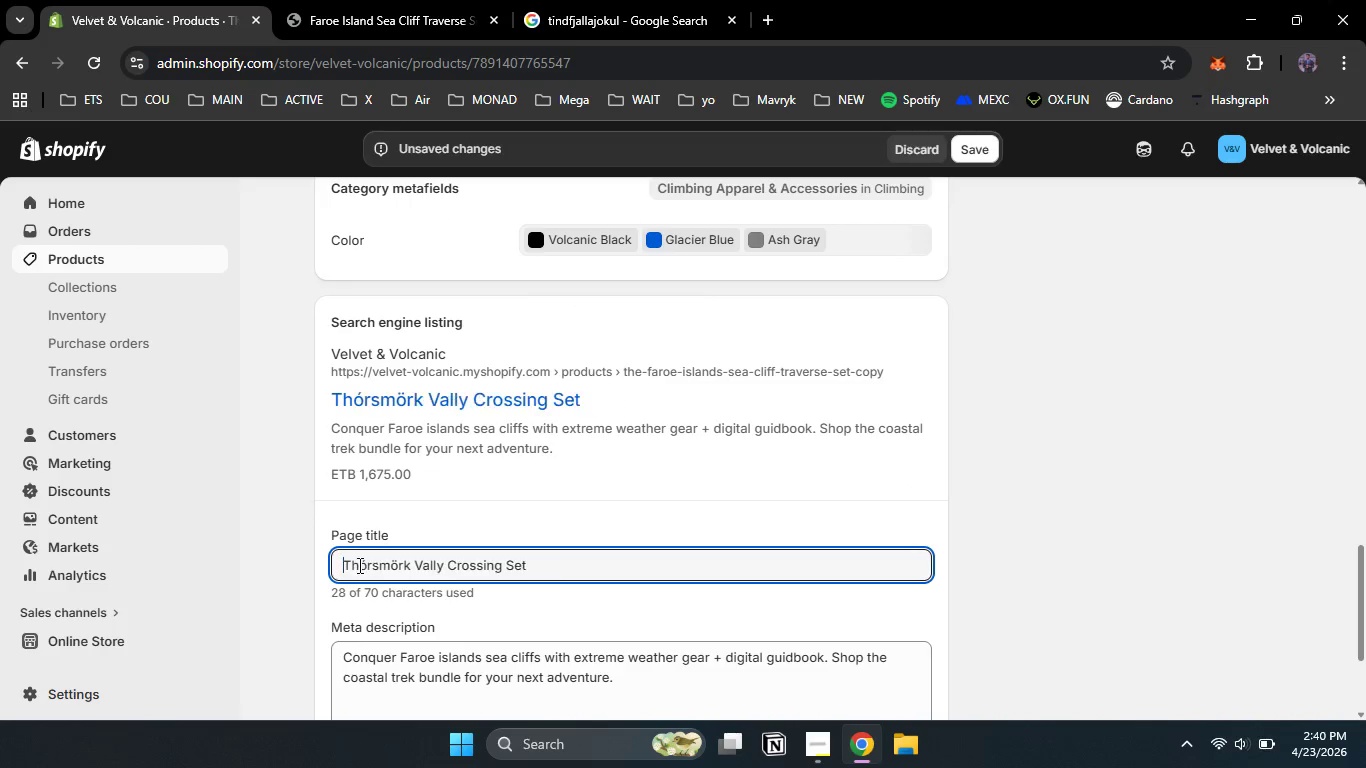 
key(Backspace)
 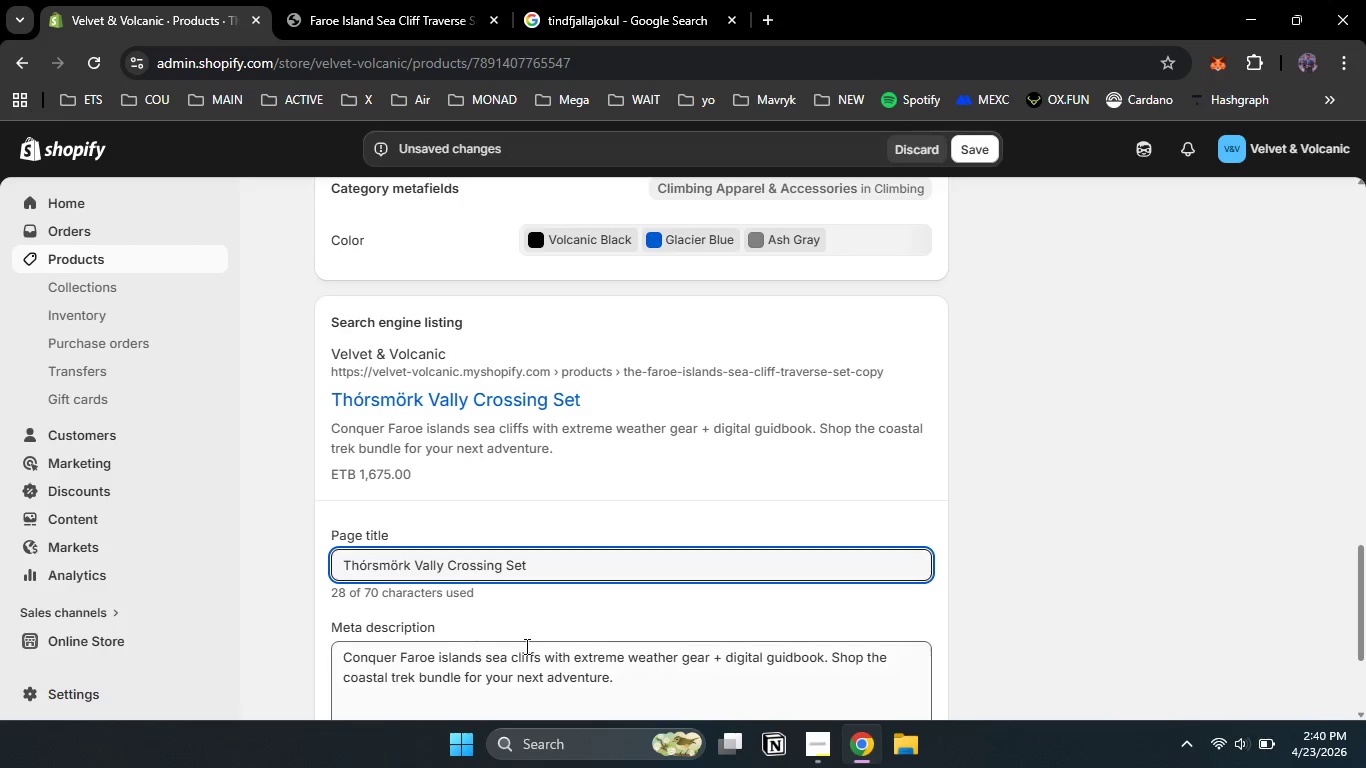 
left_click([531, 666])
 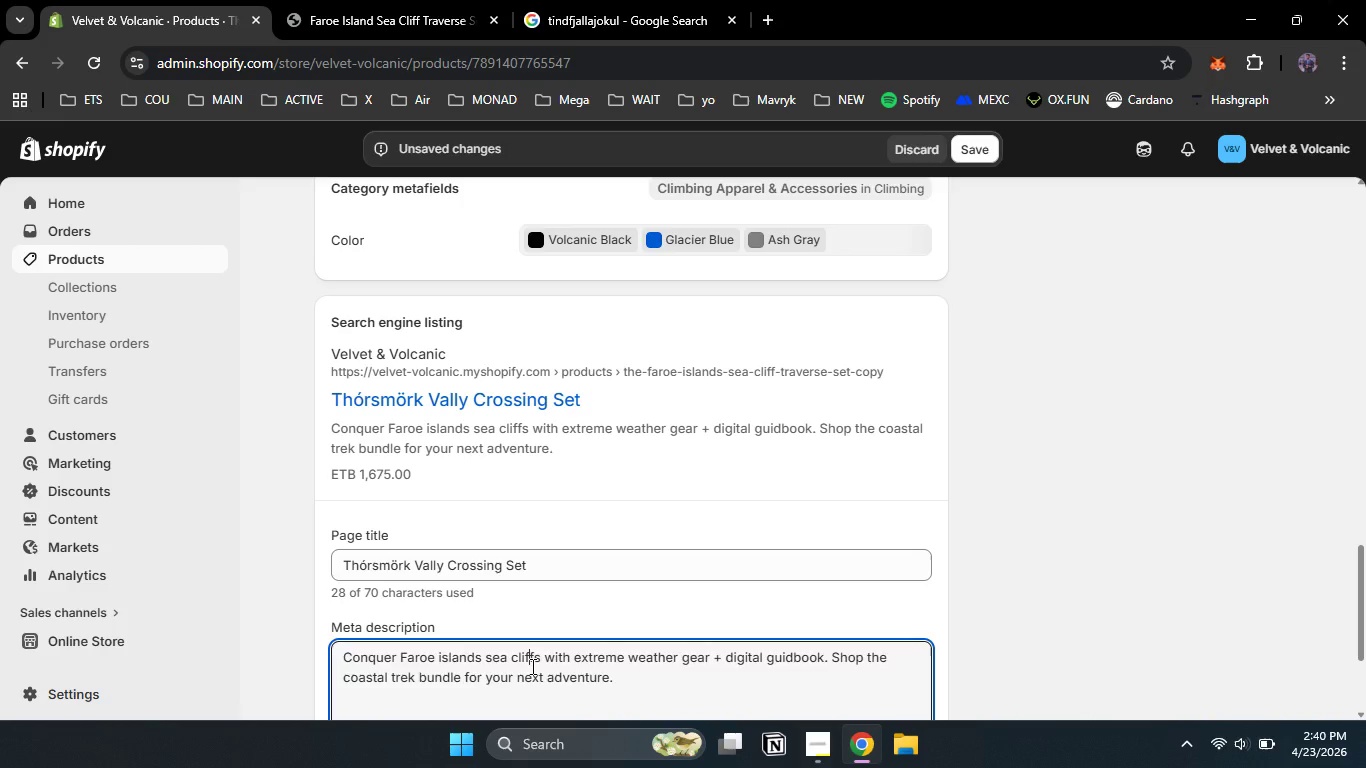 
key(Control+A)
 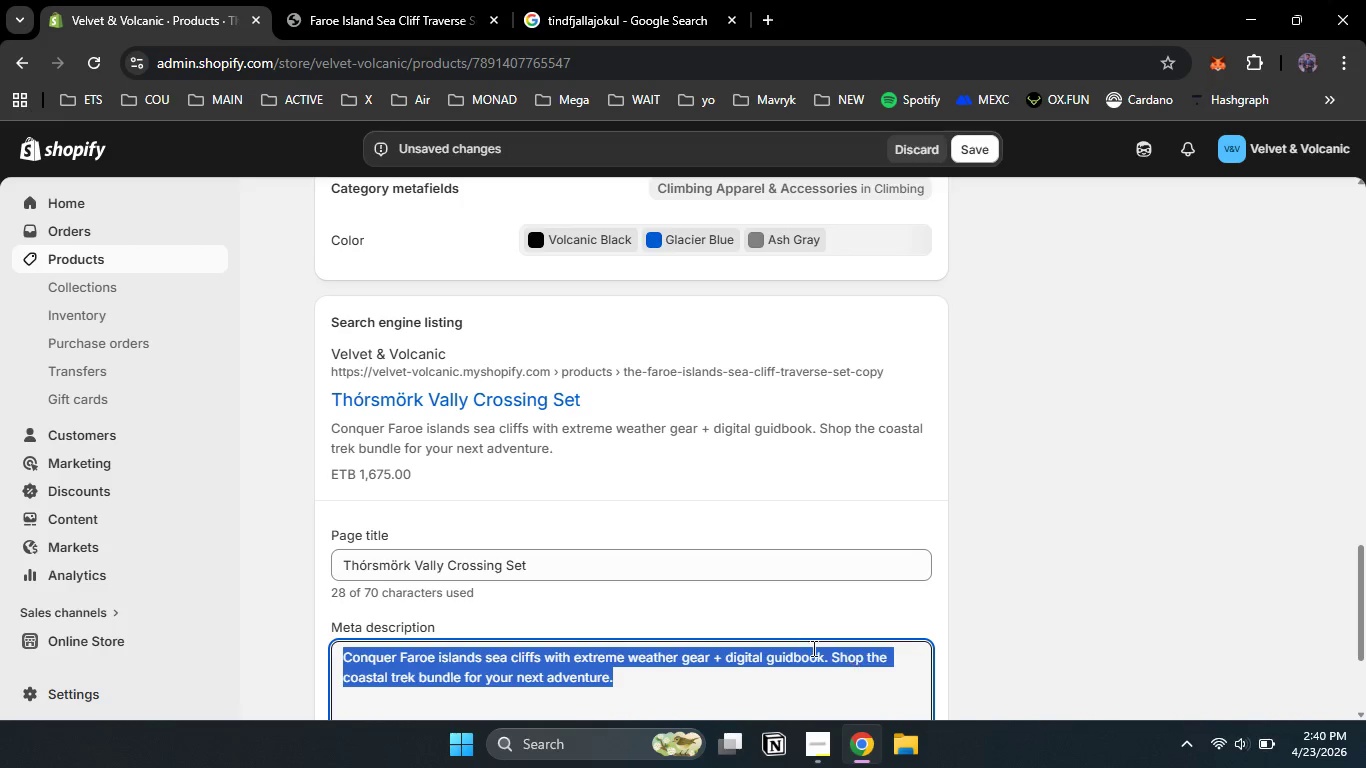 
wait(6.03)
 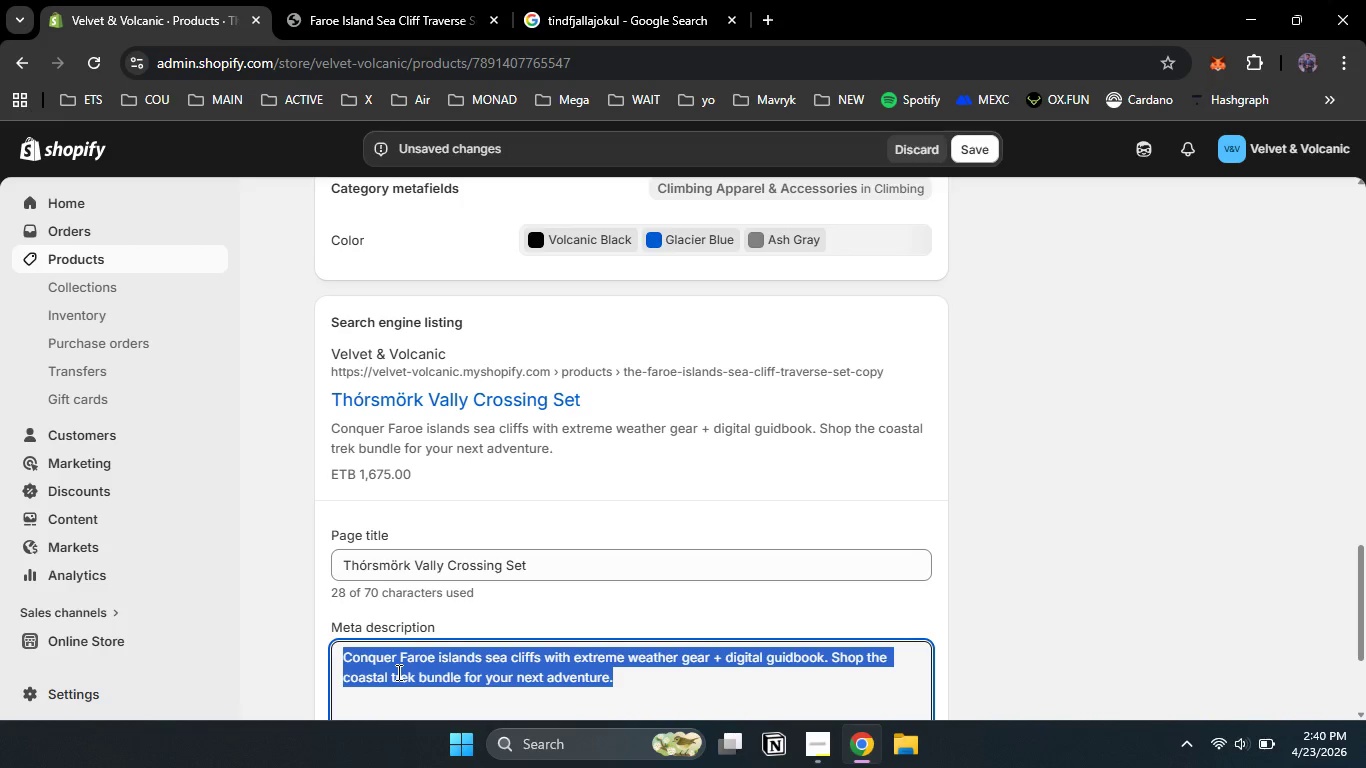 
left_click([822, 656])
 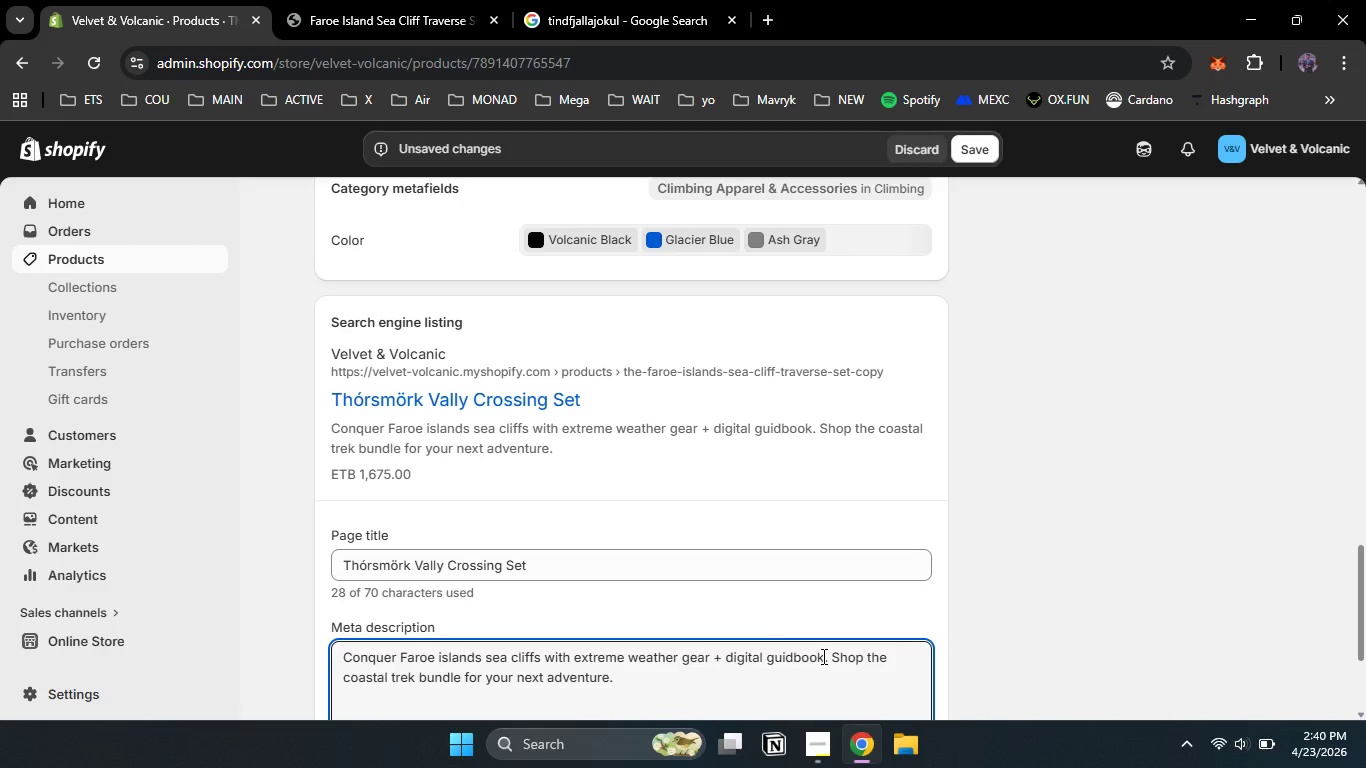 
left_click_drag(start_coordinate=[822, 656], to_coordinate=[290, 626])
 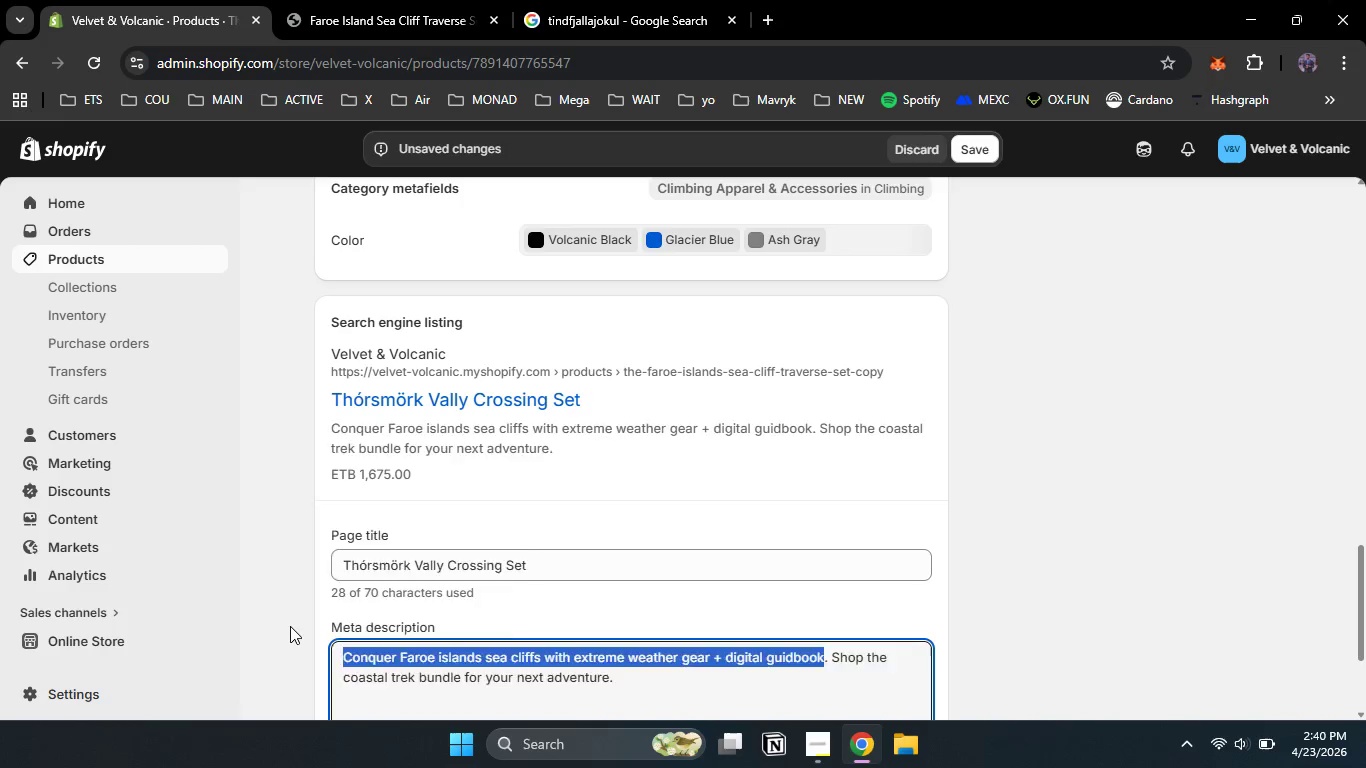 
key(Backspace)
 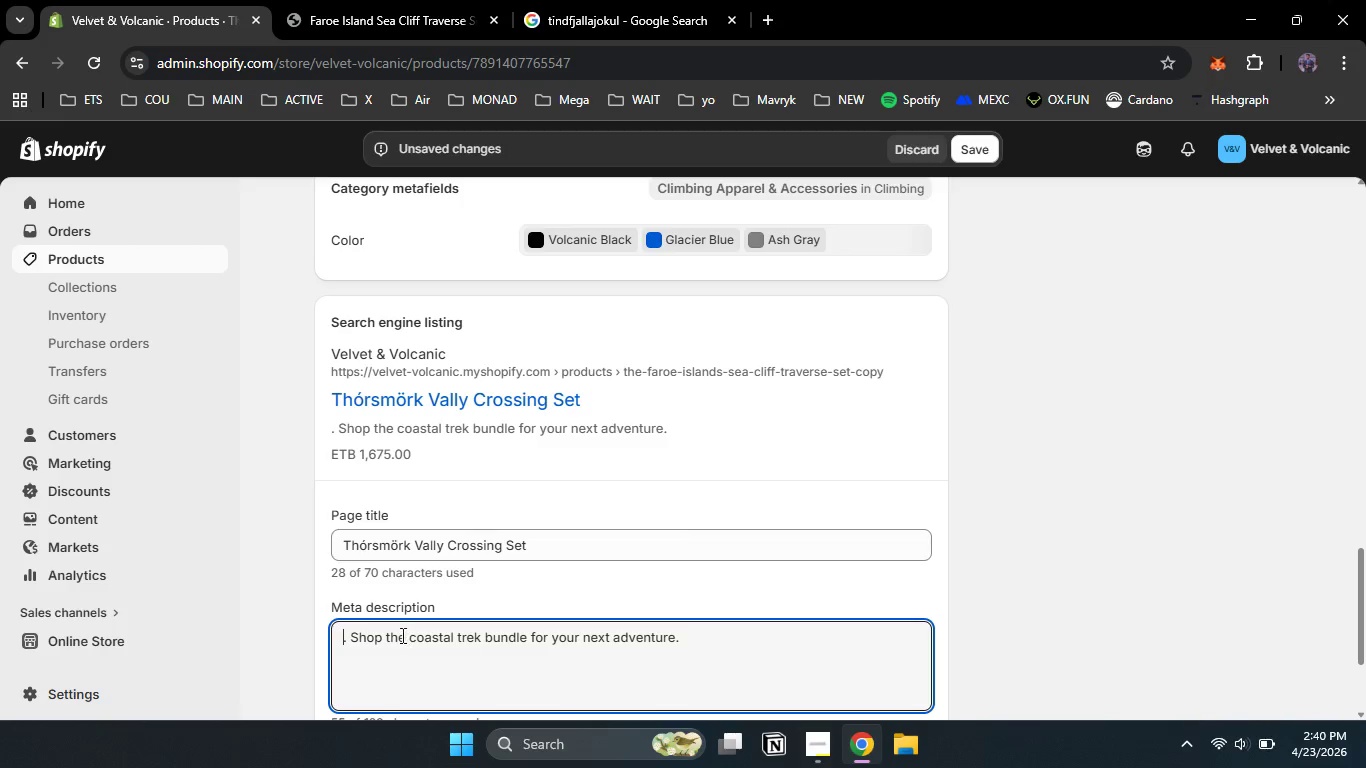 
left_click_drag(start_coordinate=[389, 634], to_coordinate=[479, 637])
 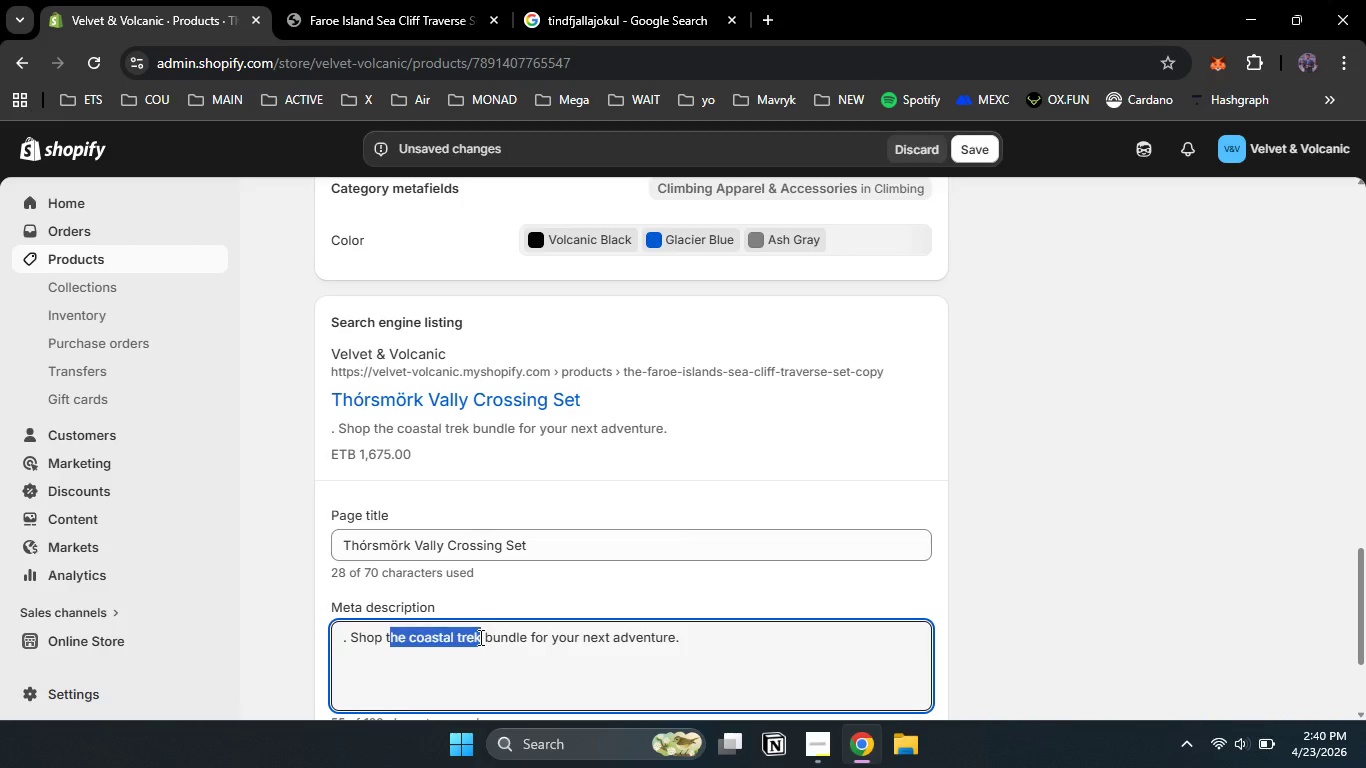 
type(your )
 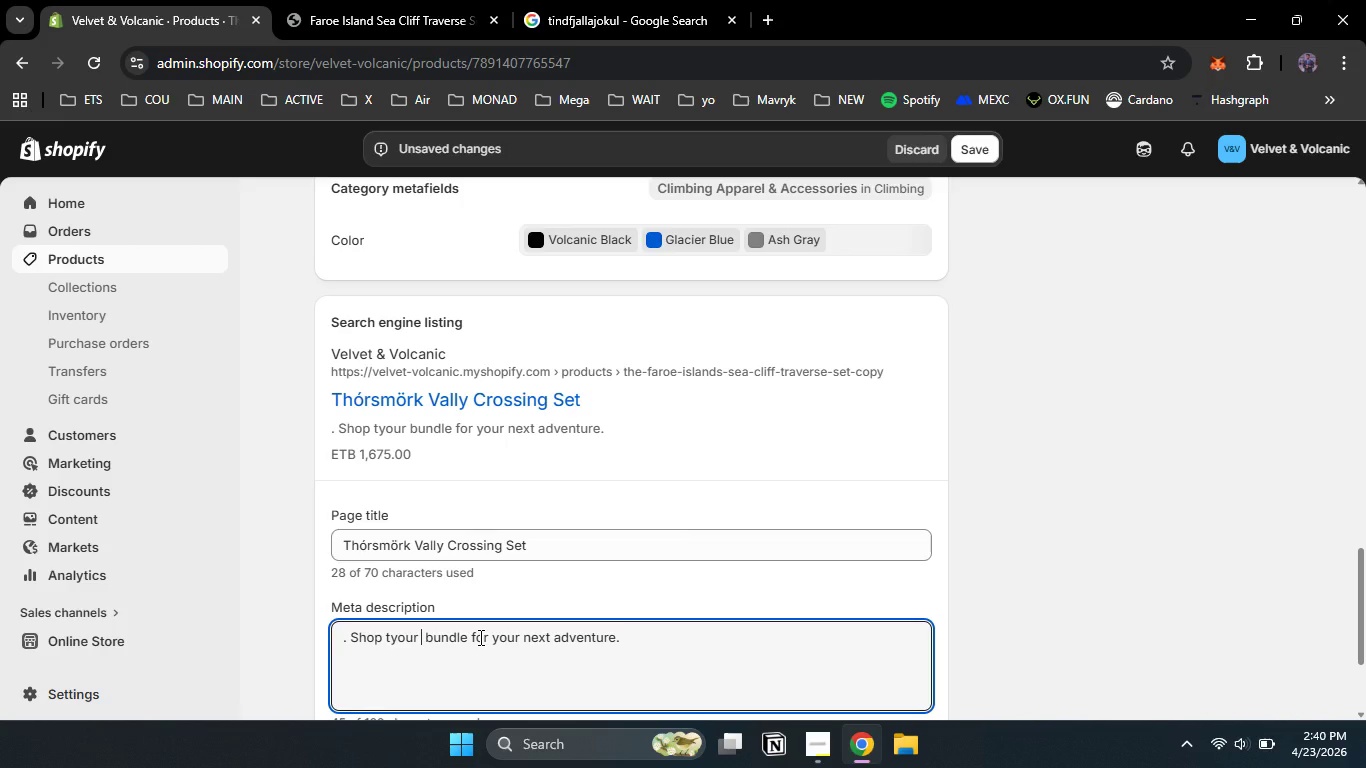 
key(Control+V)
 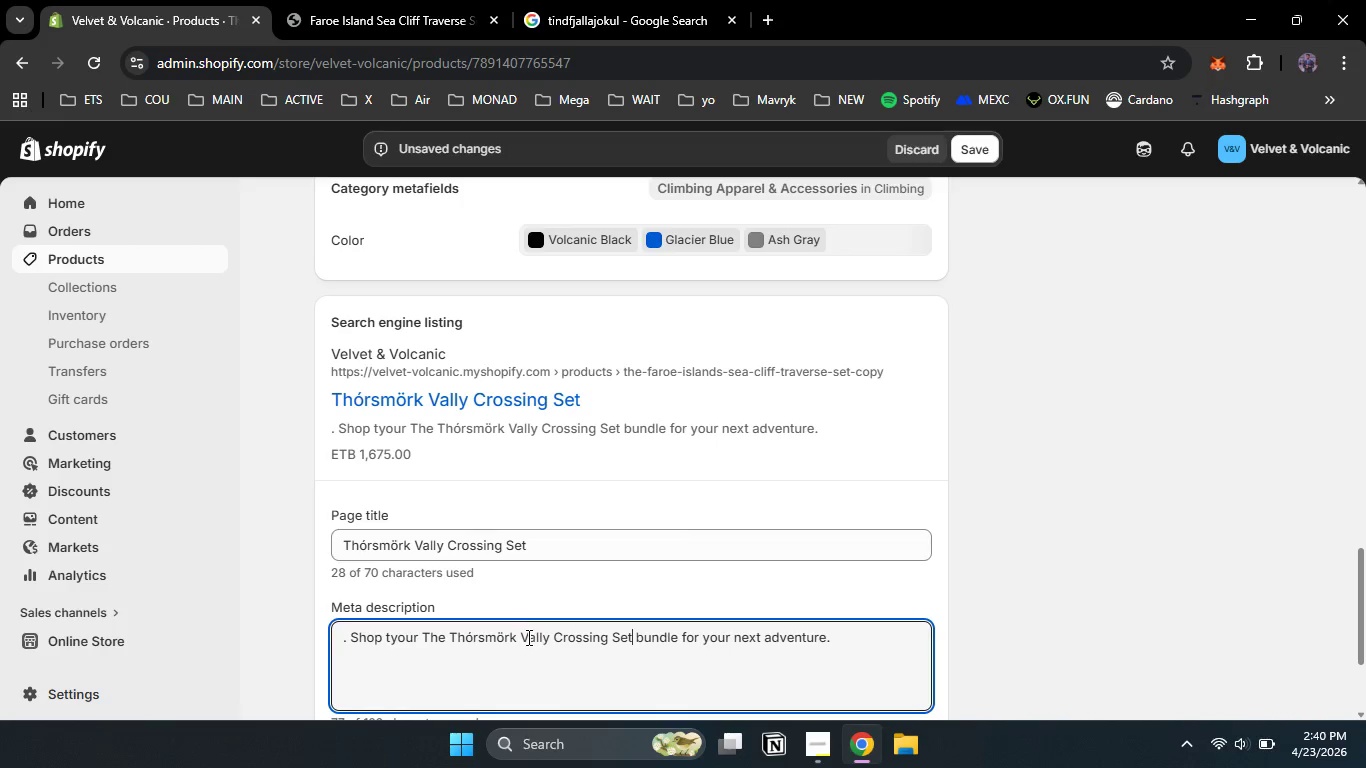 
left_click_drag(start_coordinate=[525, 637], to_coordinate=[611, 638])
 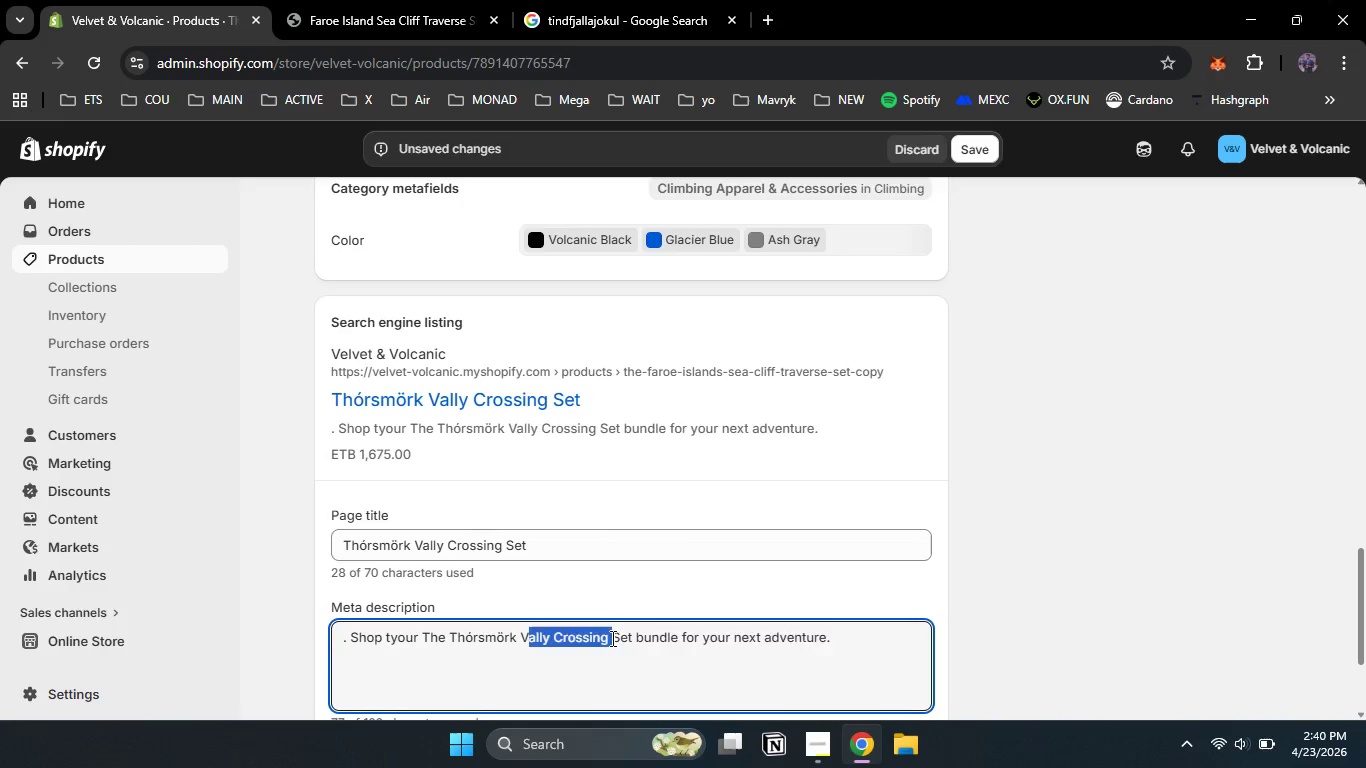 
key(Backspace)
 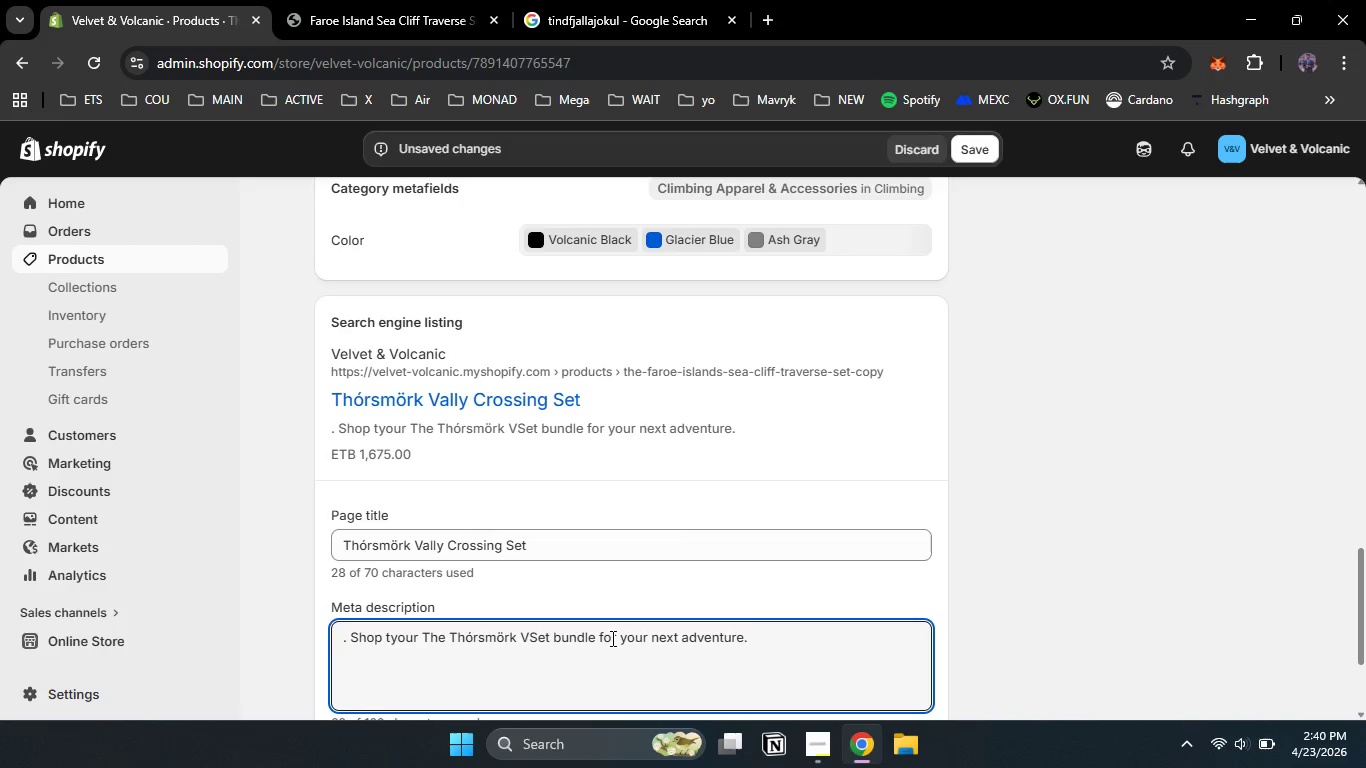 
key(Backspace)
 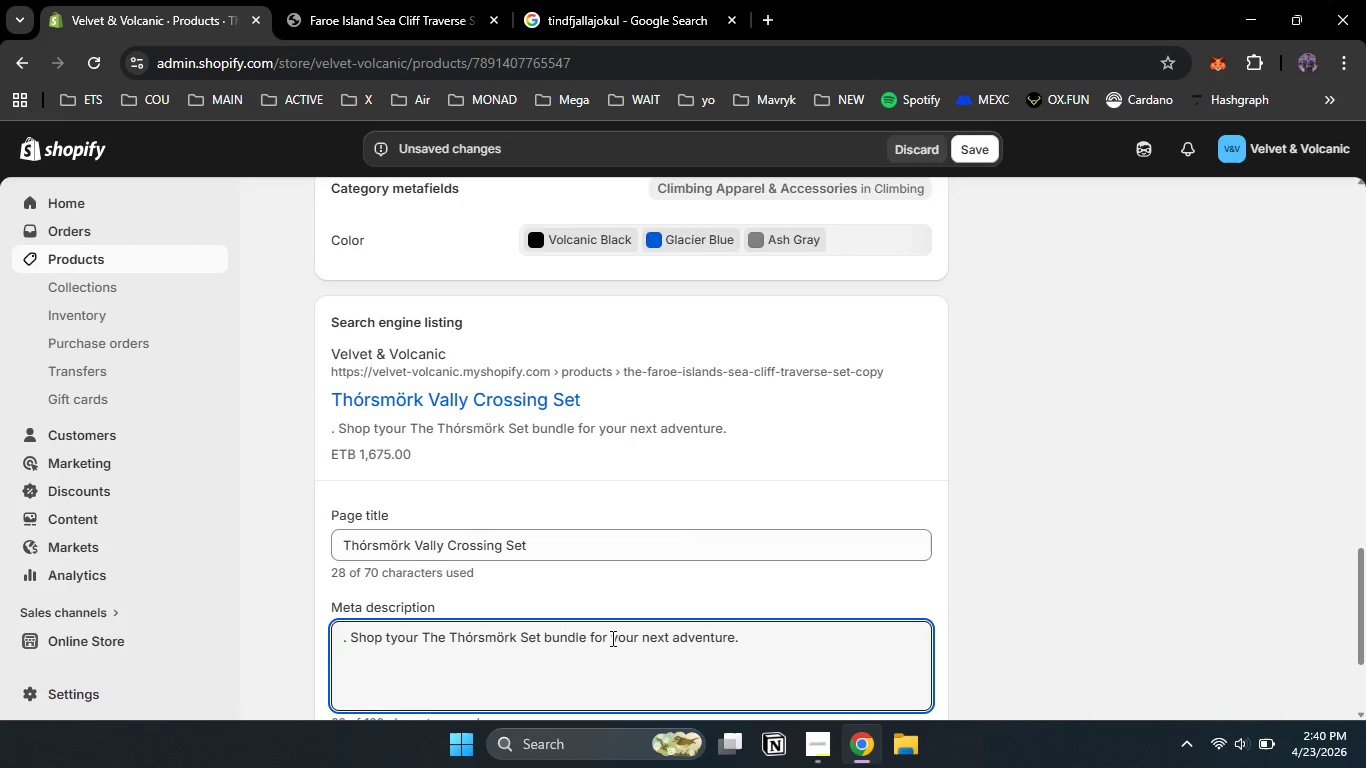 
key(Delete)
 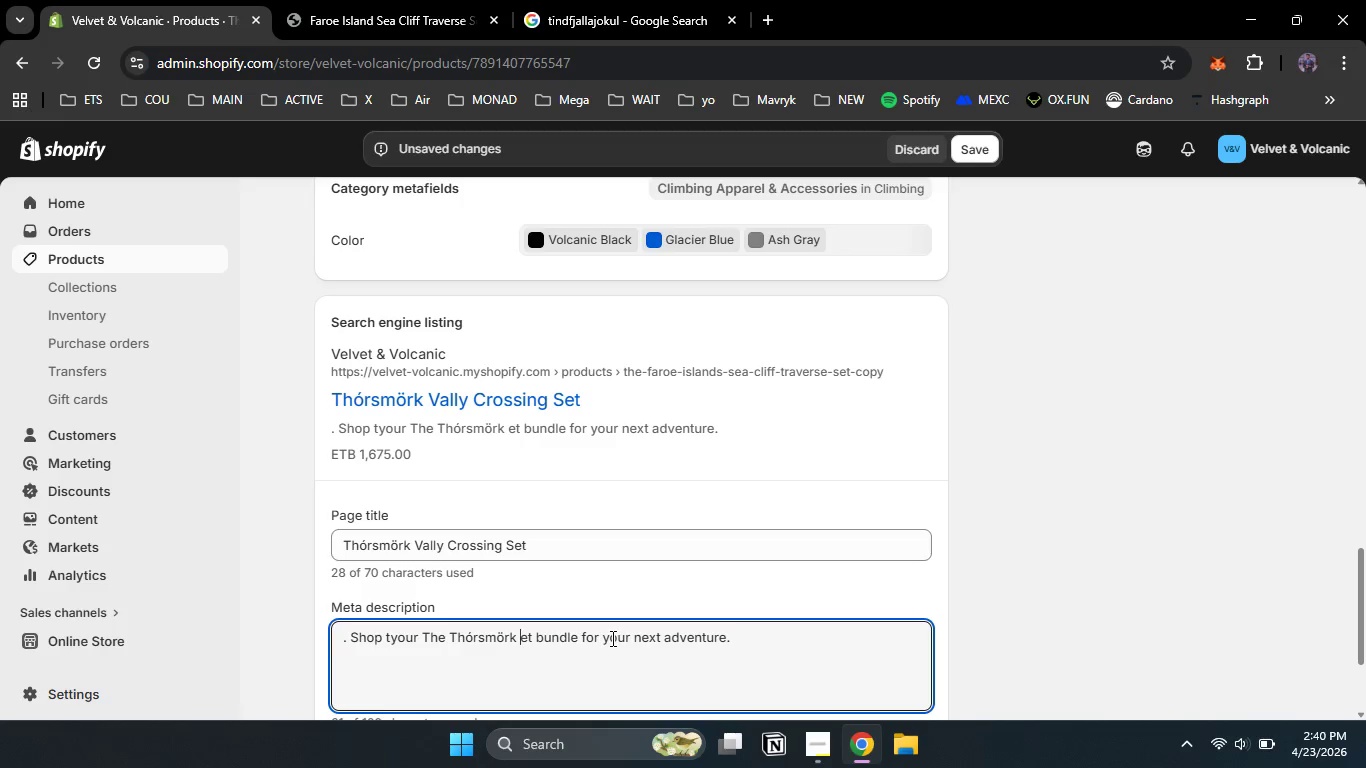 
key(Delete)
 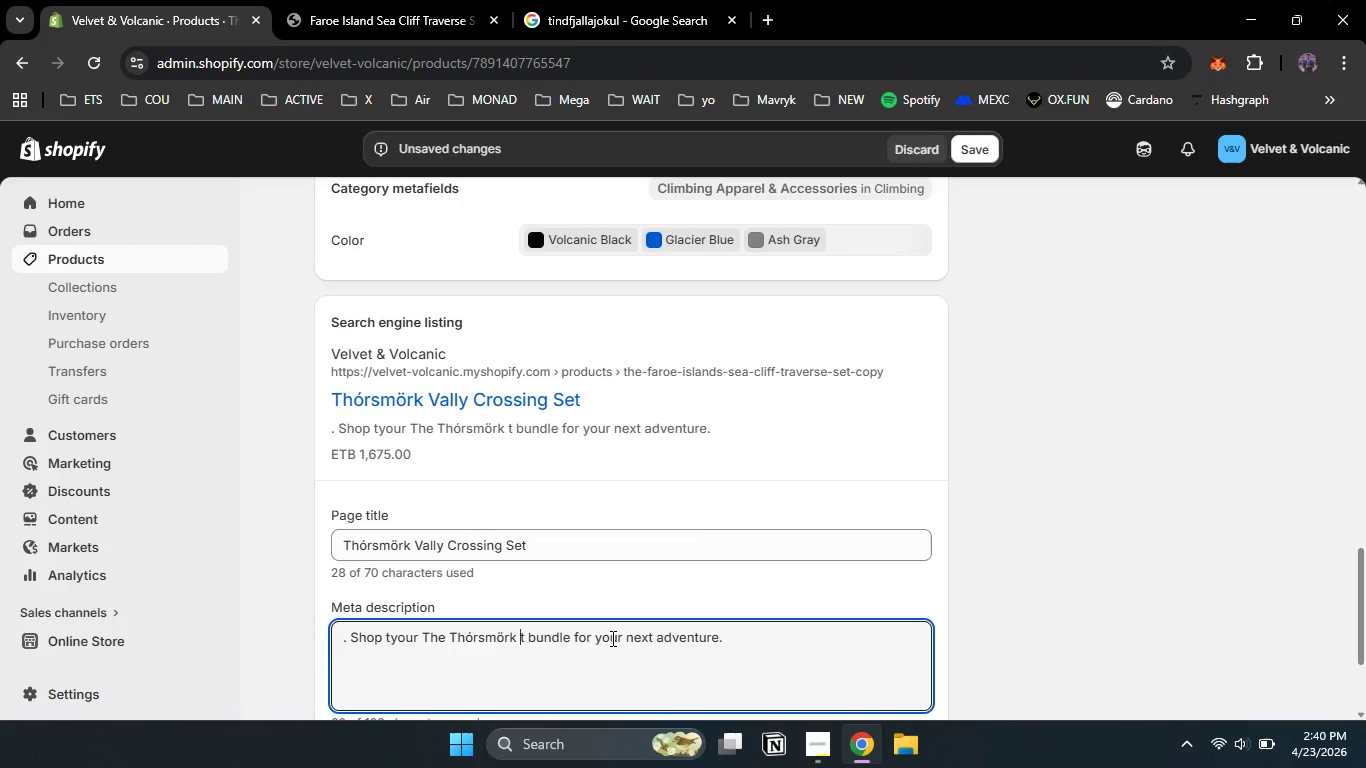 
key(Delete)
 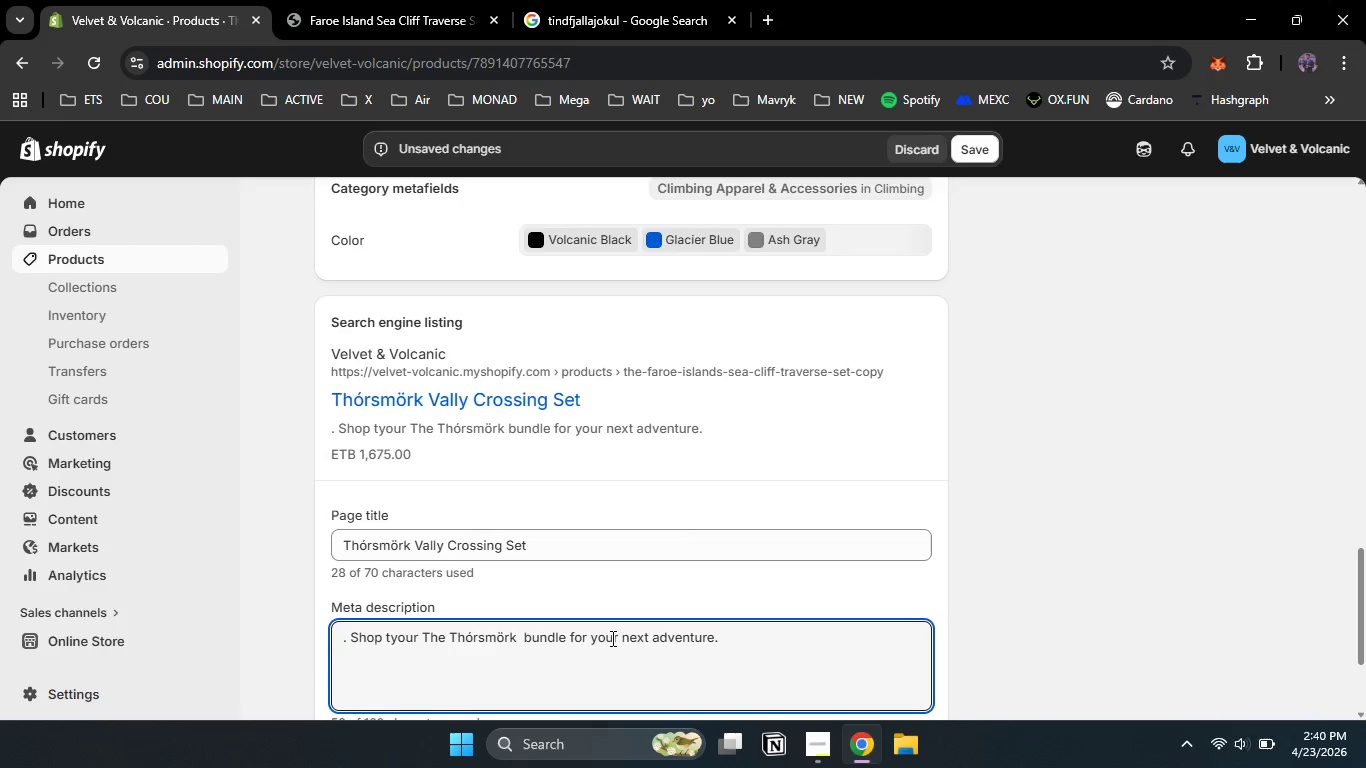 
key(Delete)
 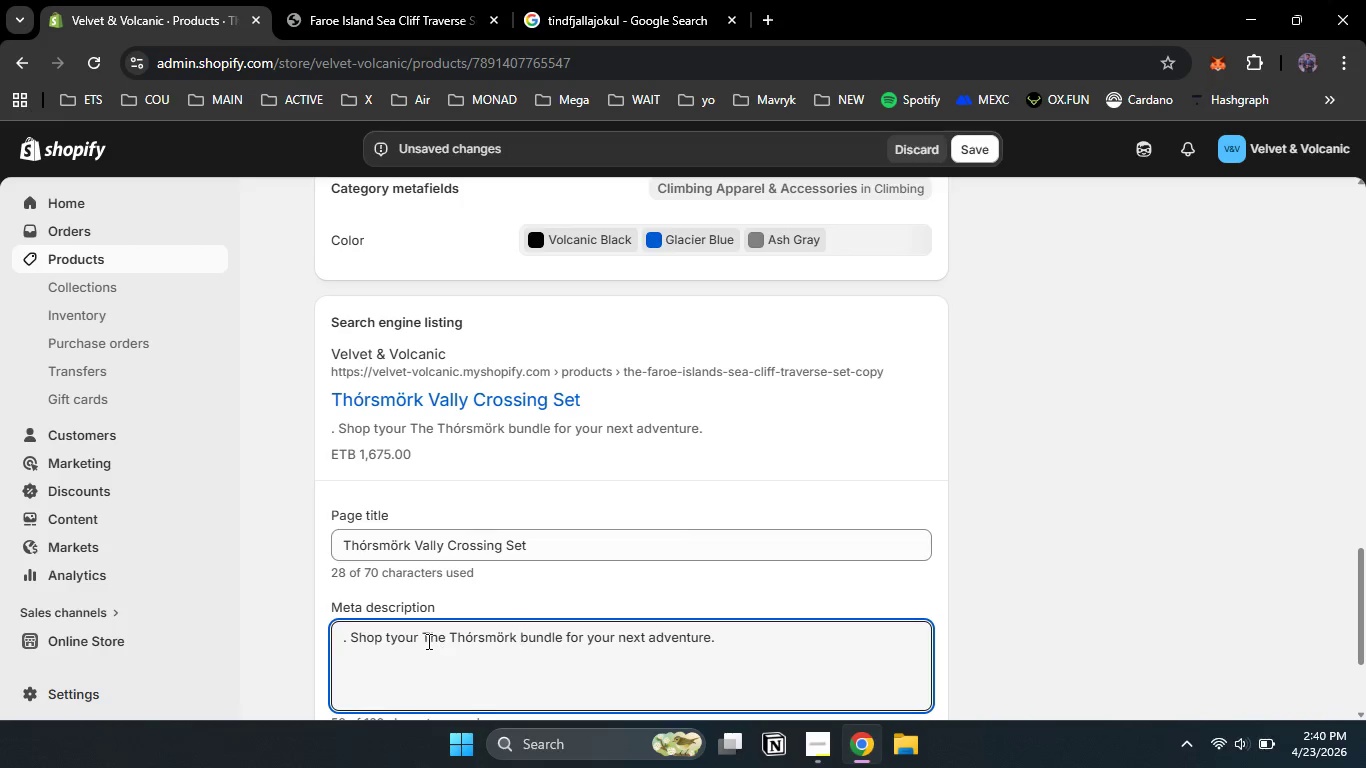 
double_click([431, 633])
 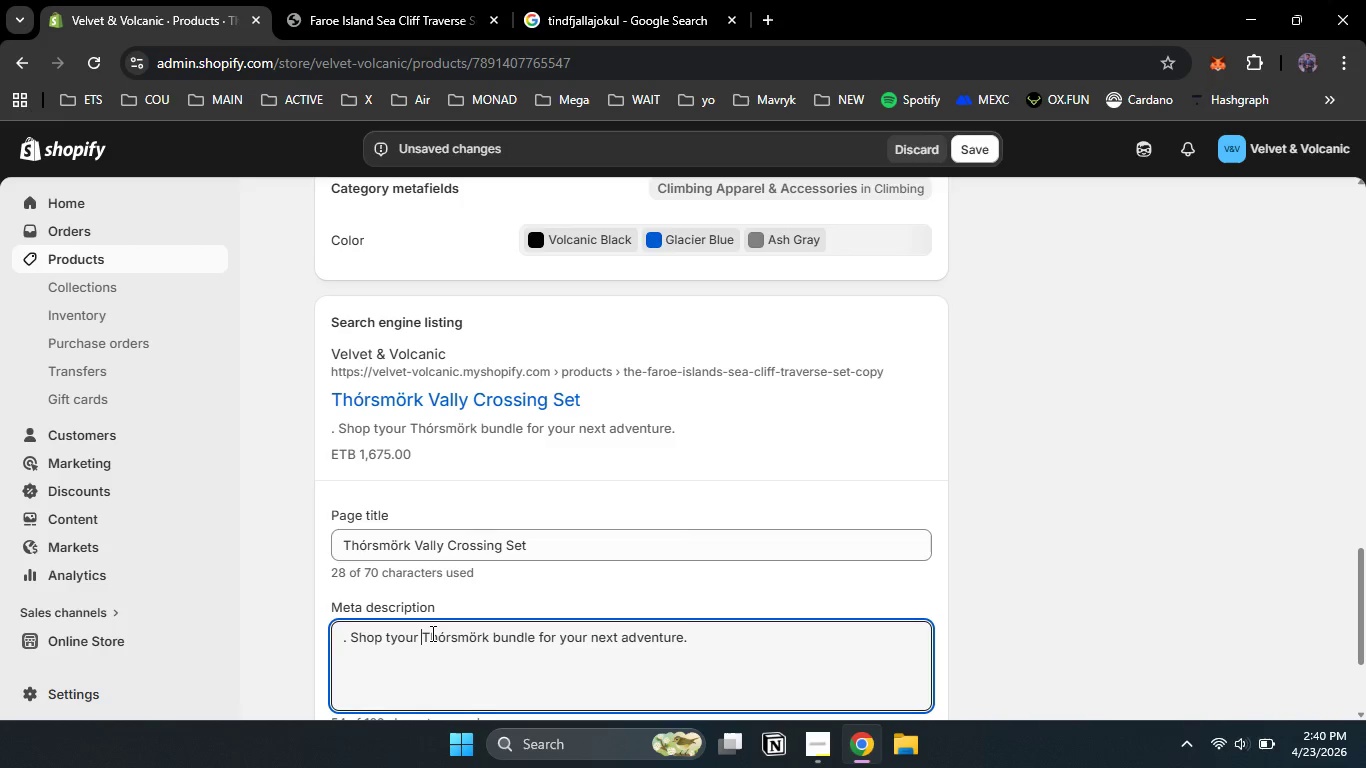 
key(Backspace)
 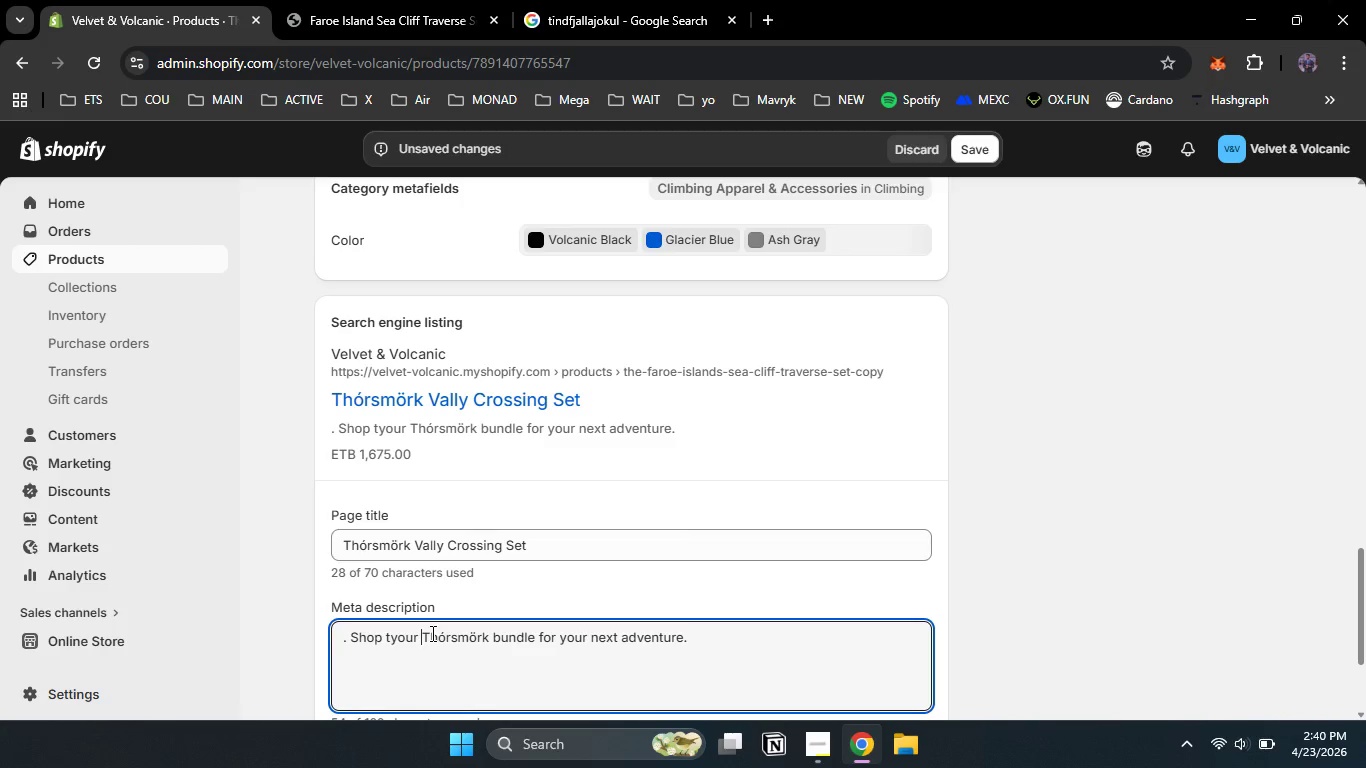 
key(Backspace)
 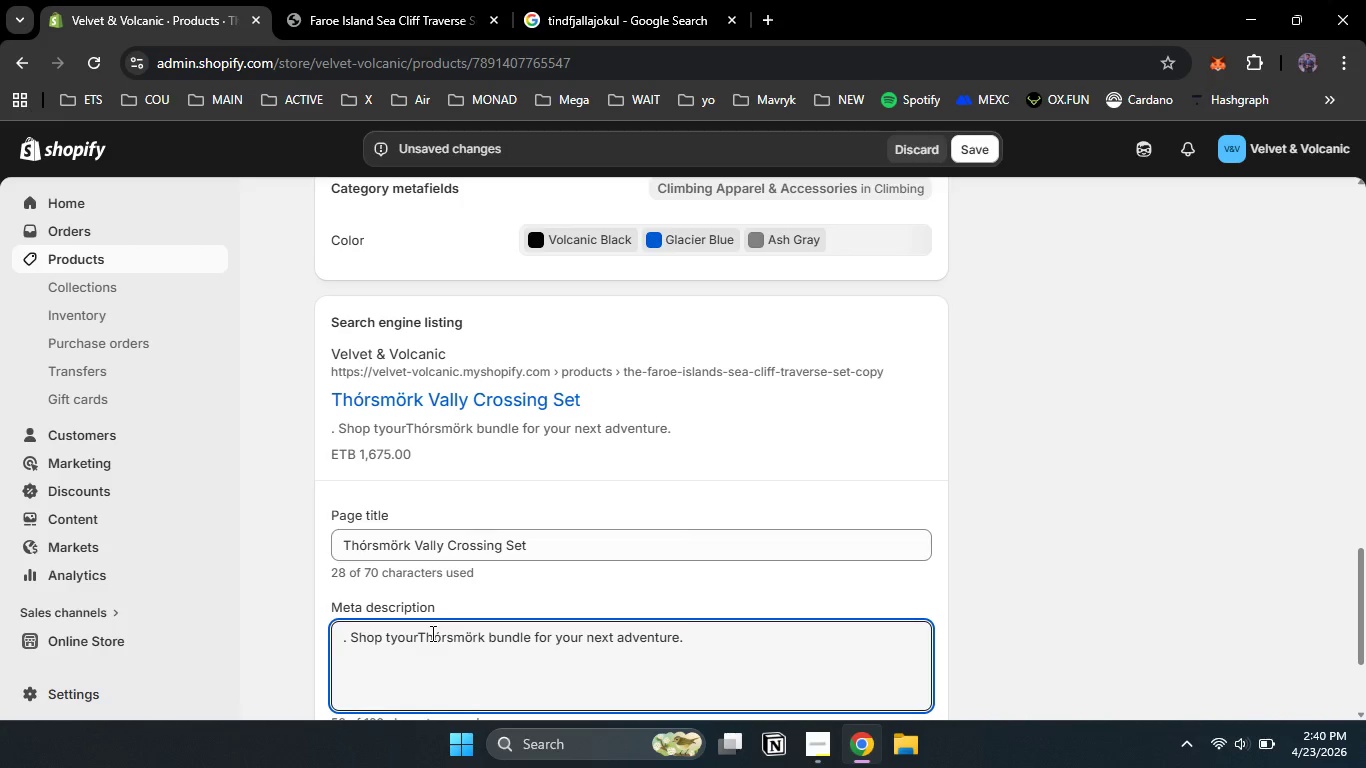 
key(Space)
 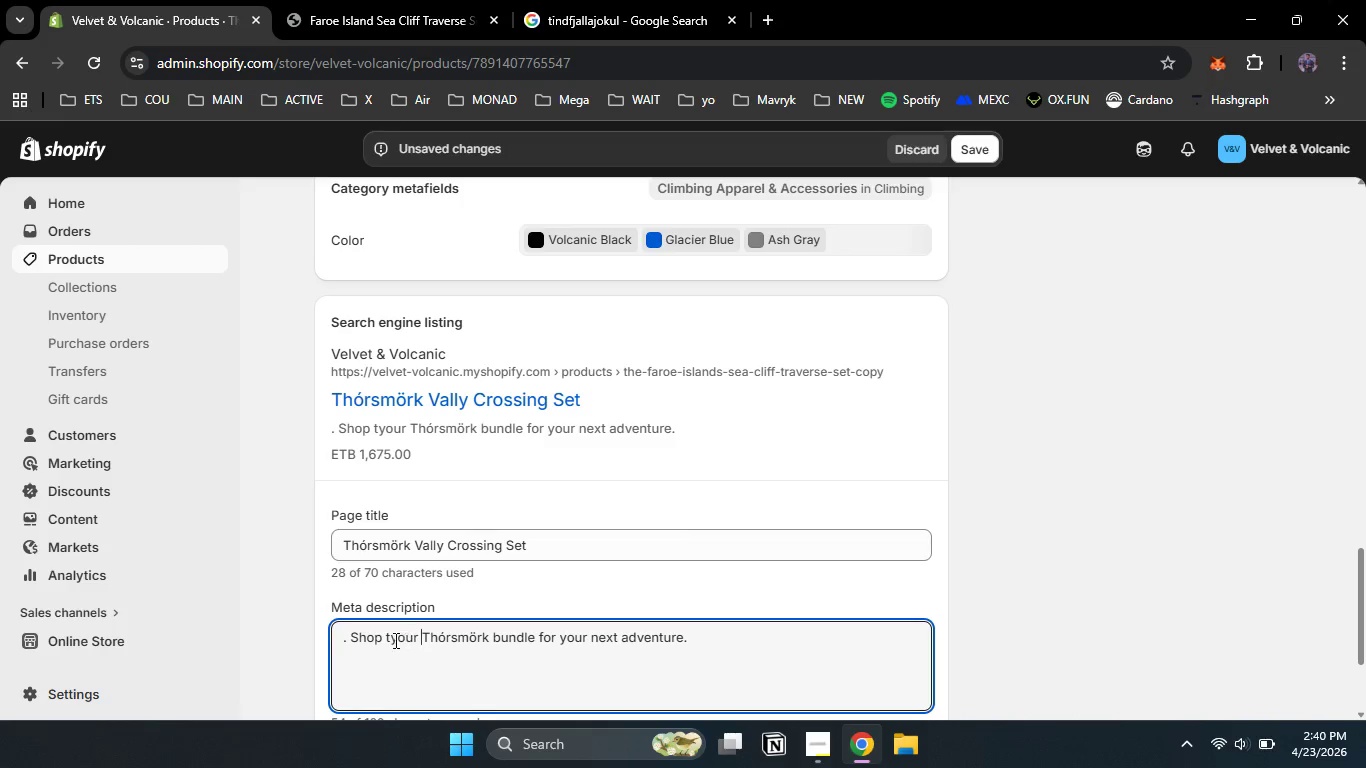 
left_click([389, 638])
 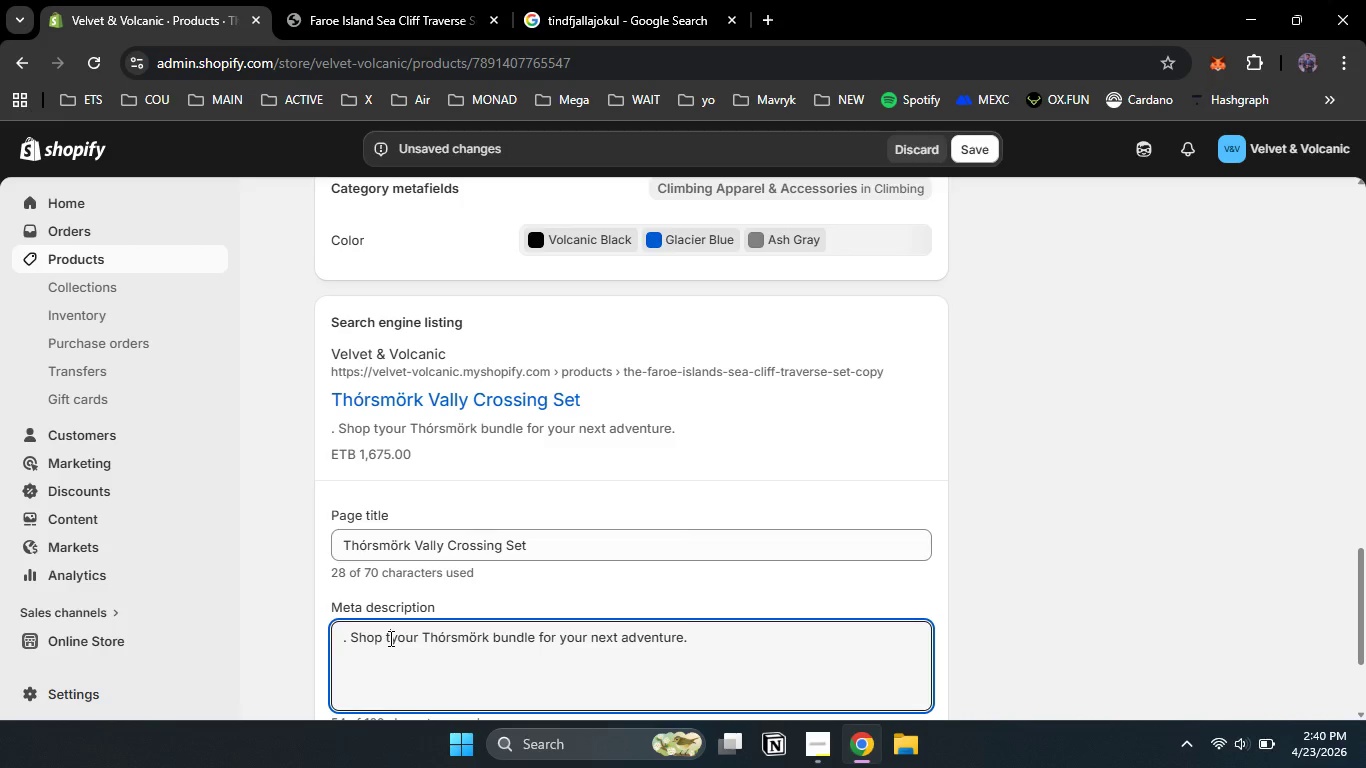 
key(Backspace)
 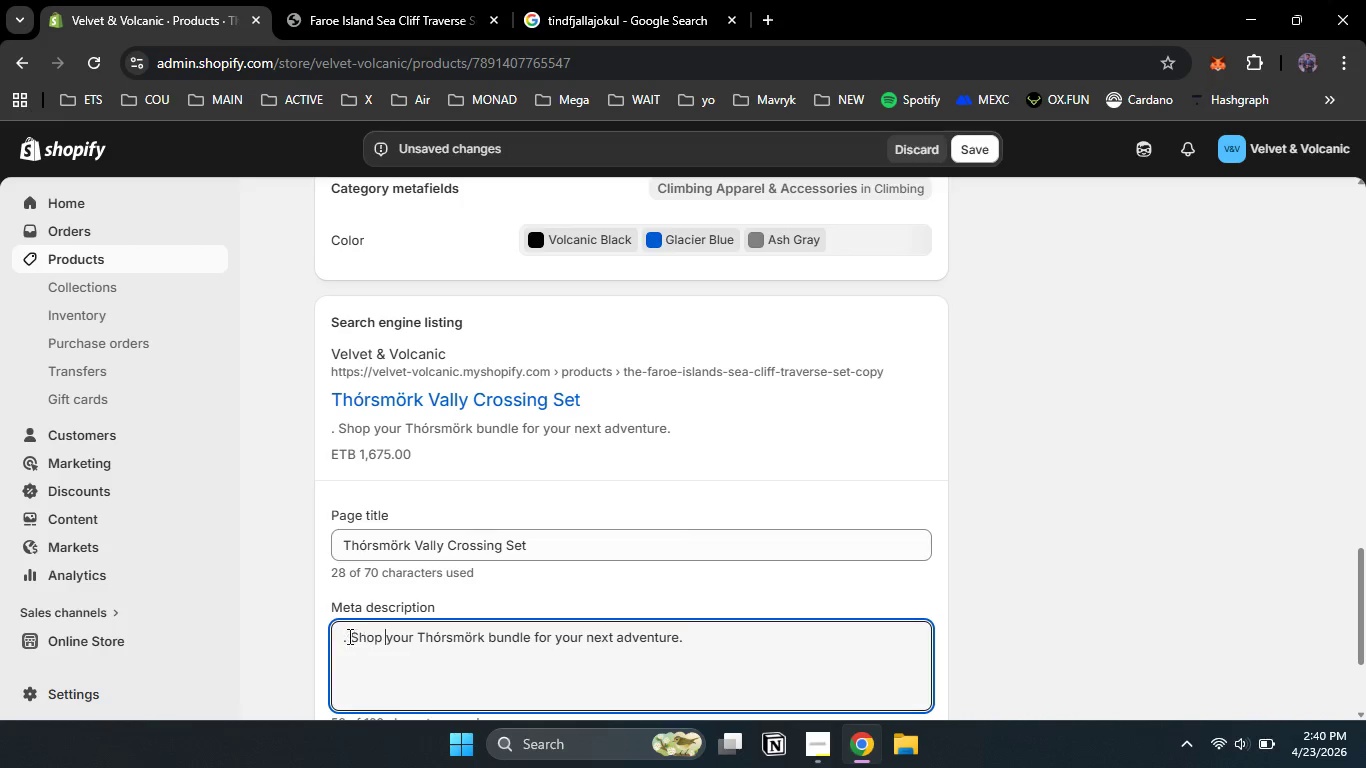 
left_click([332, 634])
 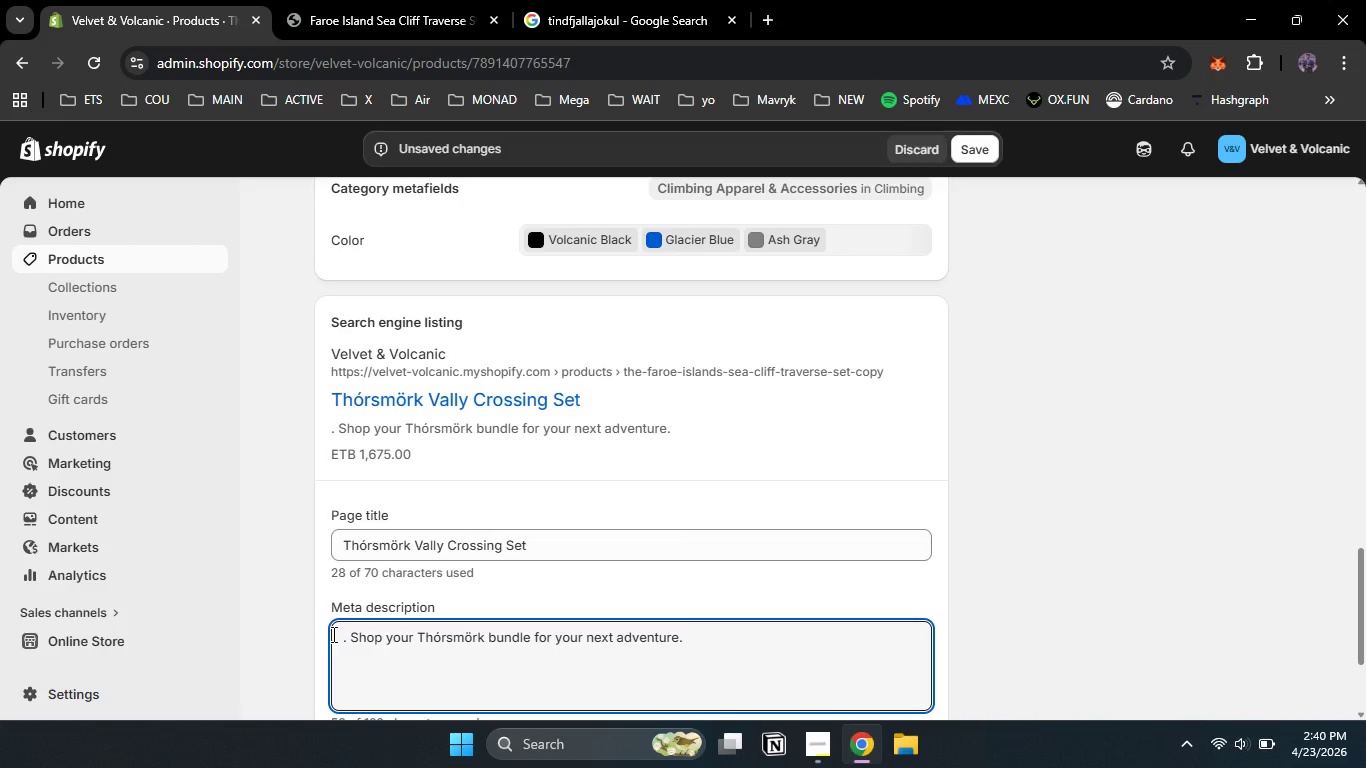 
type(Cross glacial )
 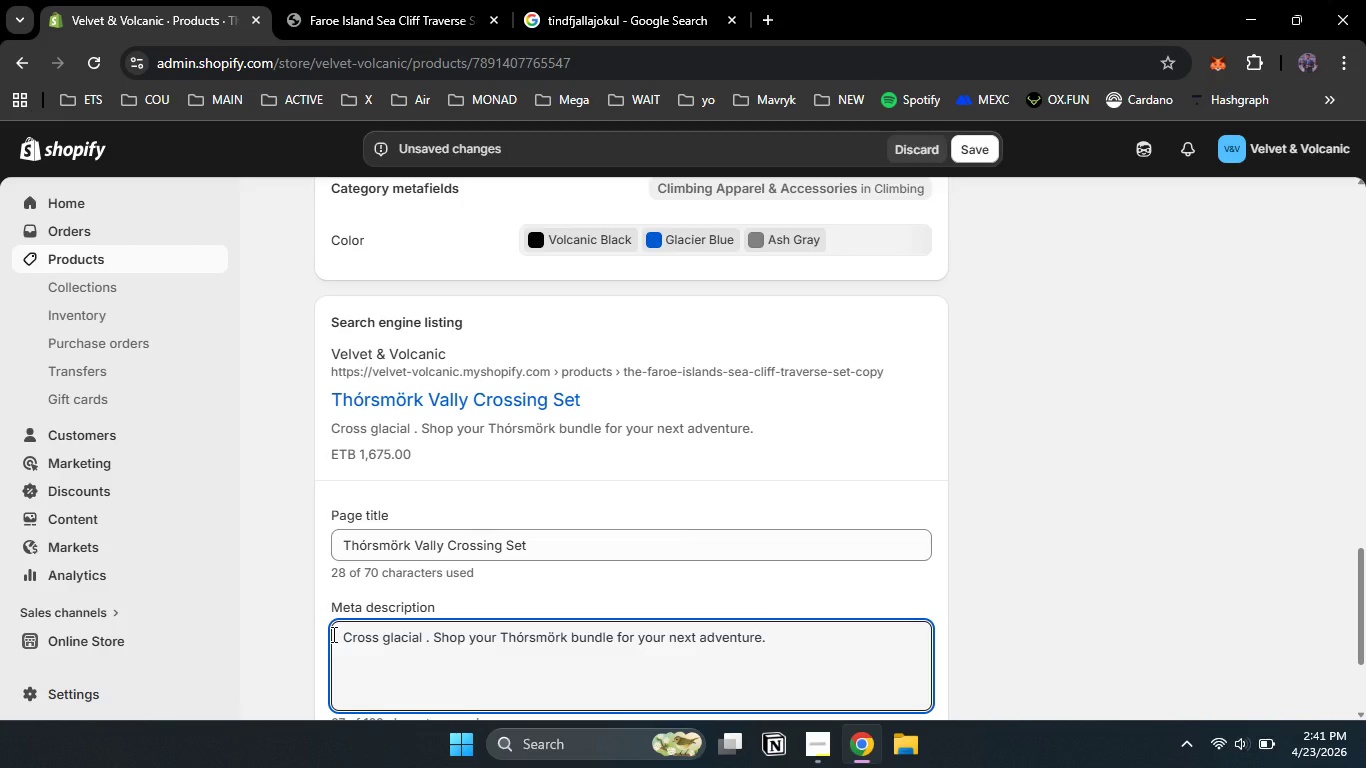 
type(rivers and explore Iceland's grssn valley with techno)
key(Backspace)
type(ical gear + dif)
key(Backspace)
type(gital gi)
key(Backspace)
type(uideboof)
key(Backspace)
type(k)
 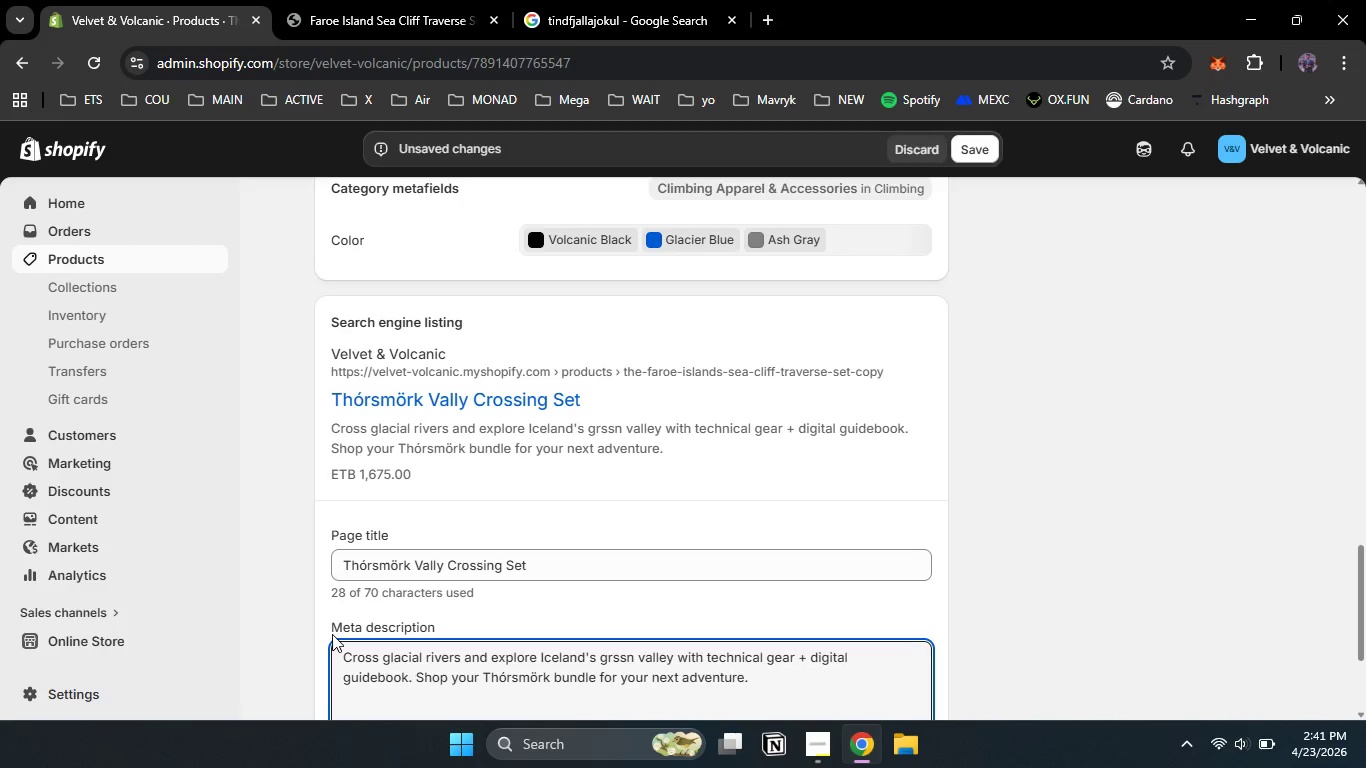 
scroll: coordinate [696, 656], scroll_direction: down, amount: 5.0
 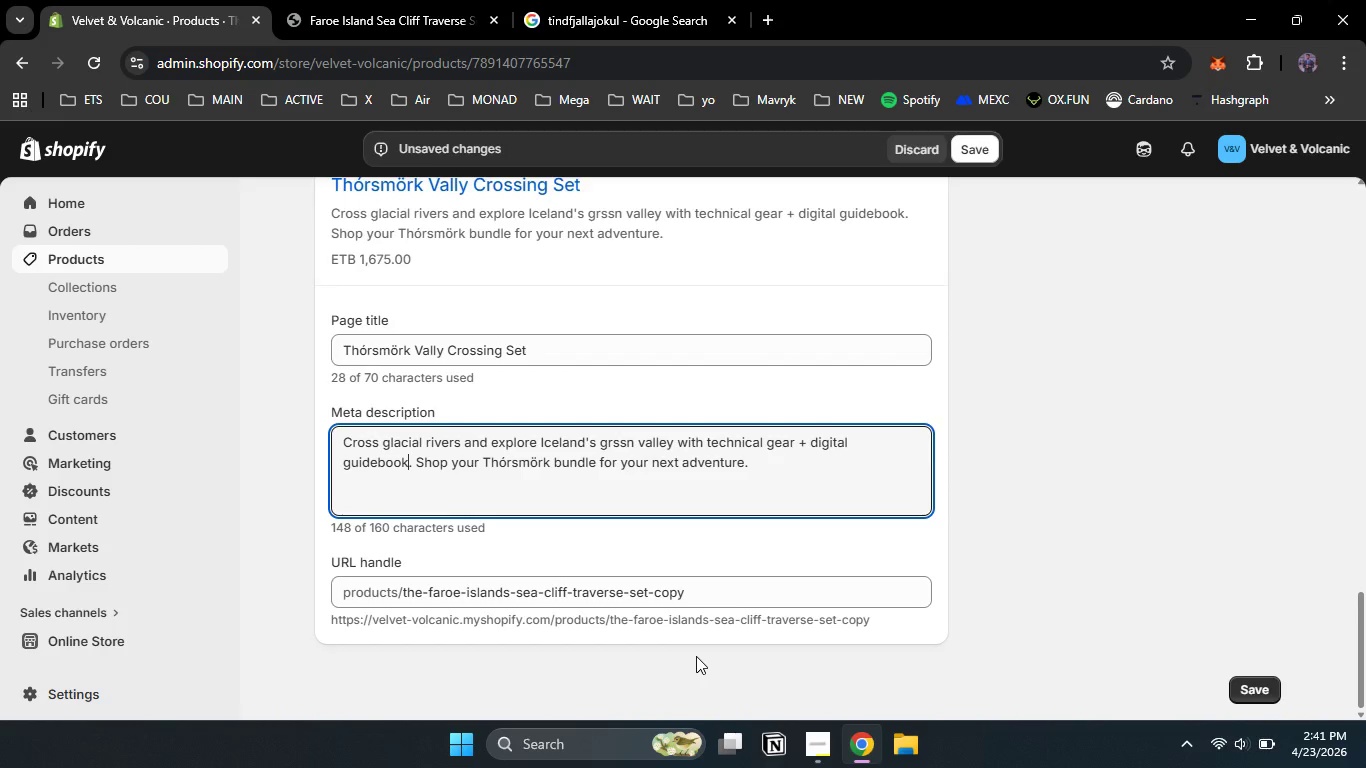 
scroll: coordinate [696, 656], scroll_direction: up, amount: 4.0
 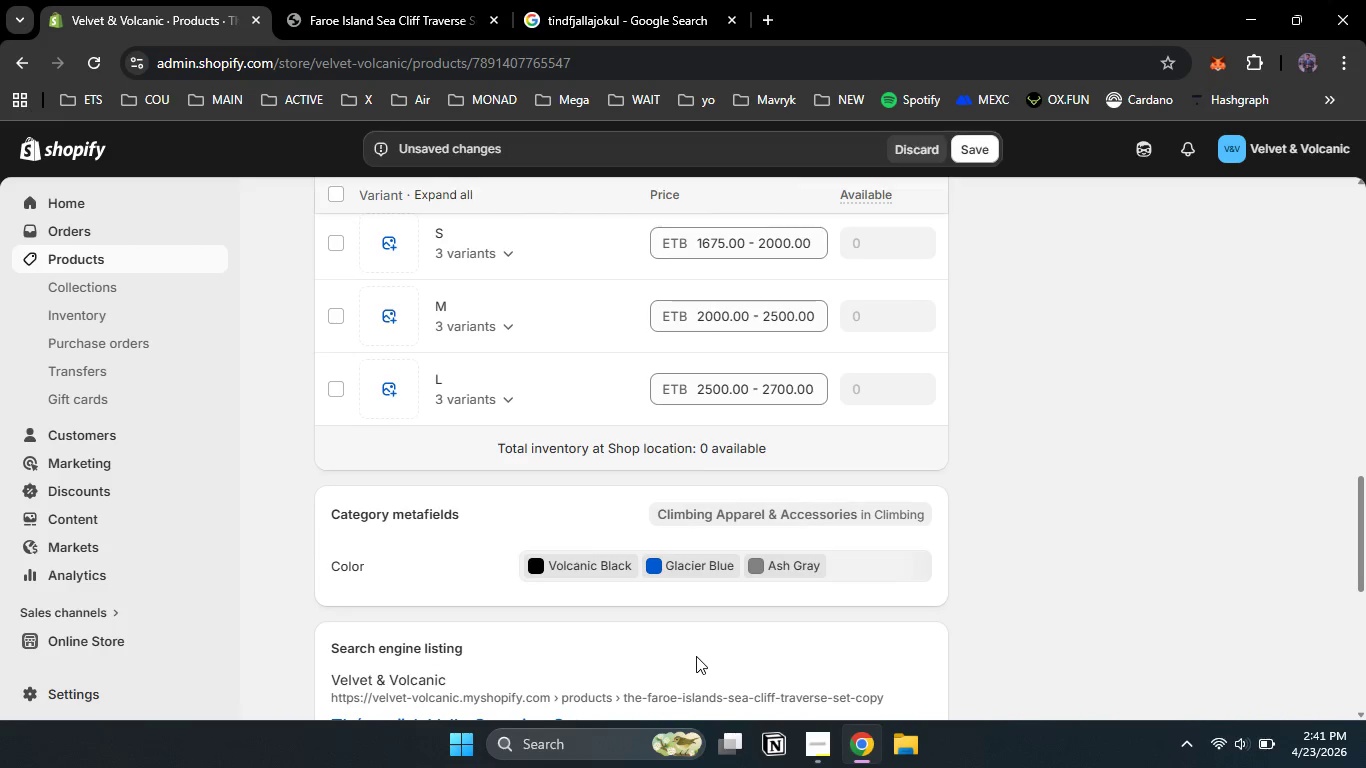 
scroll: coordinate [696, 656], scroll_direction: none, amount: 0.0
 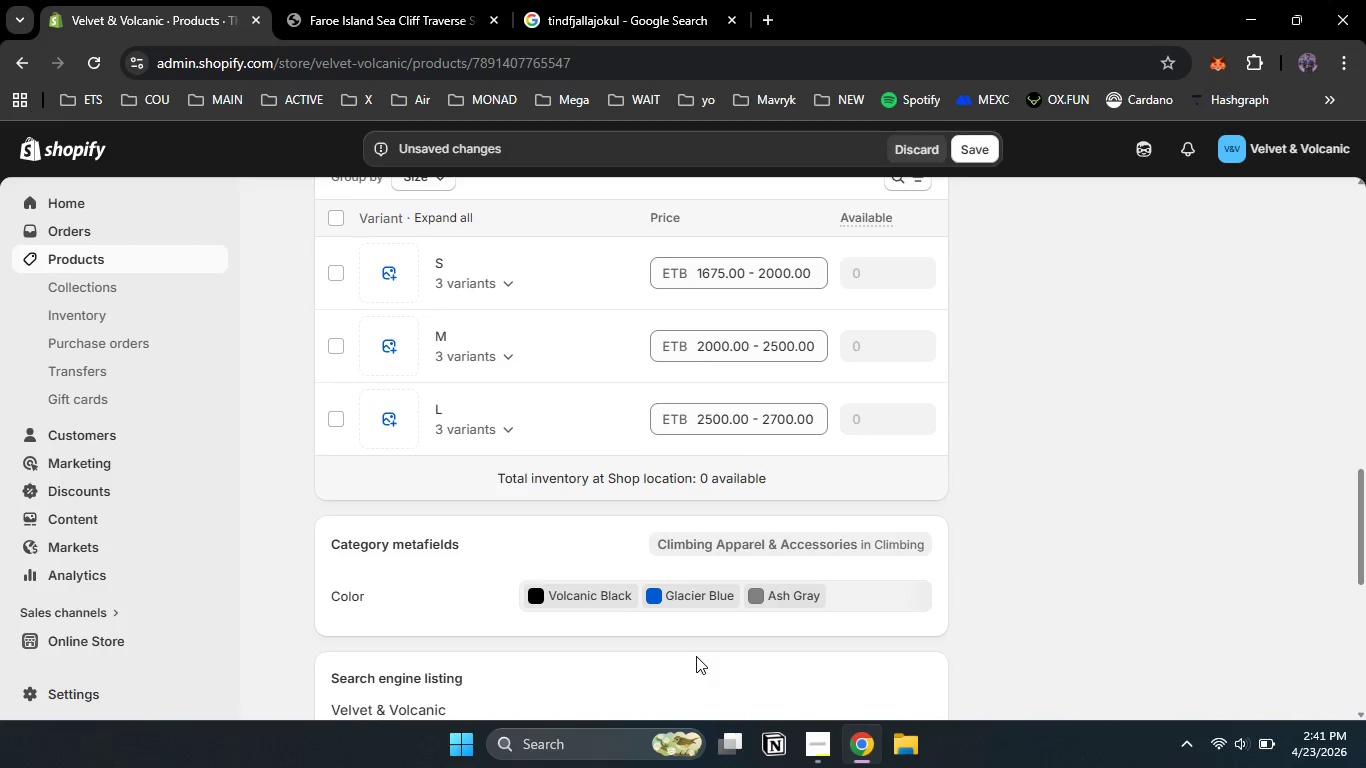 
scroll: coordinate [696, 656], scroll_direction: up, amount: 3.0
 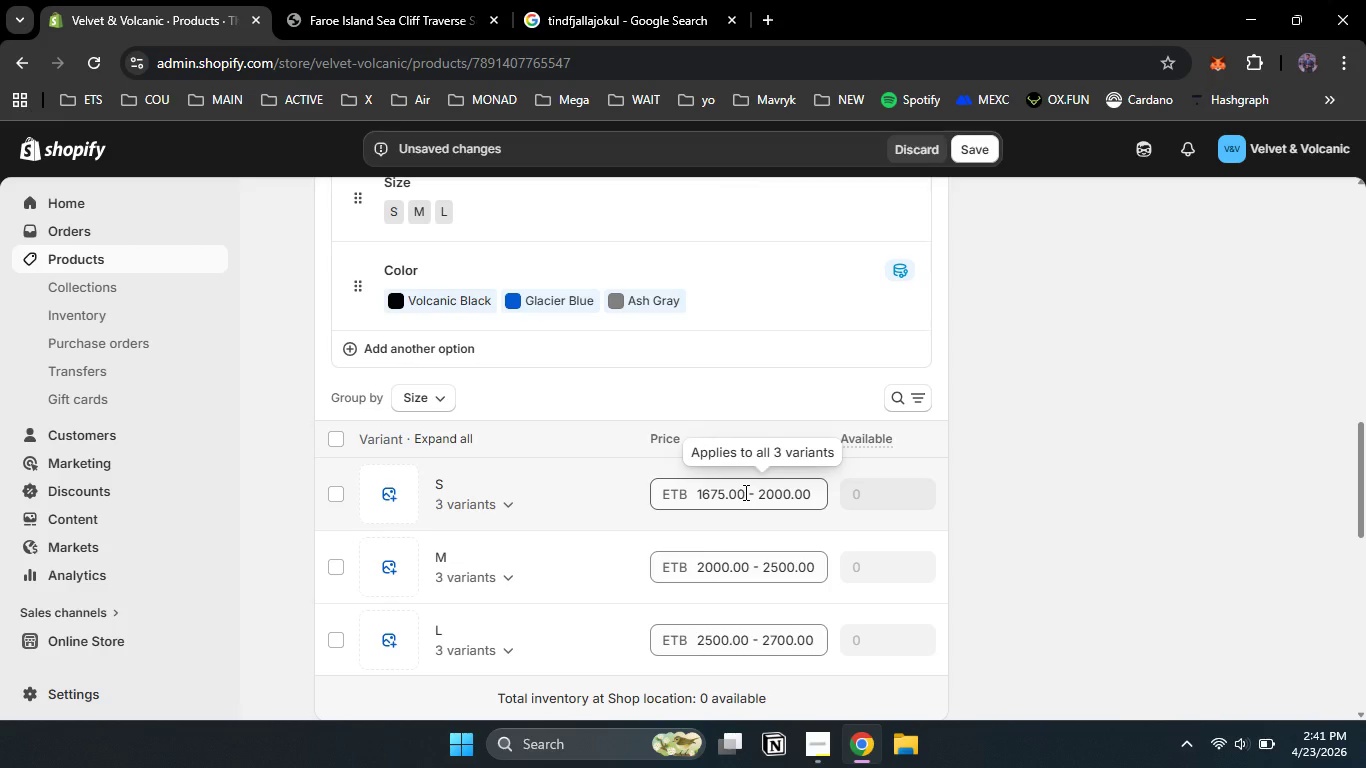 
key(Control+A)
 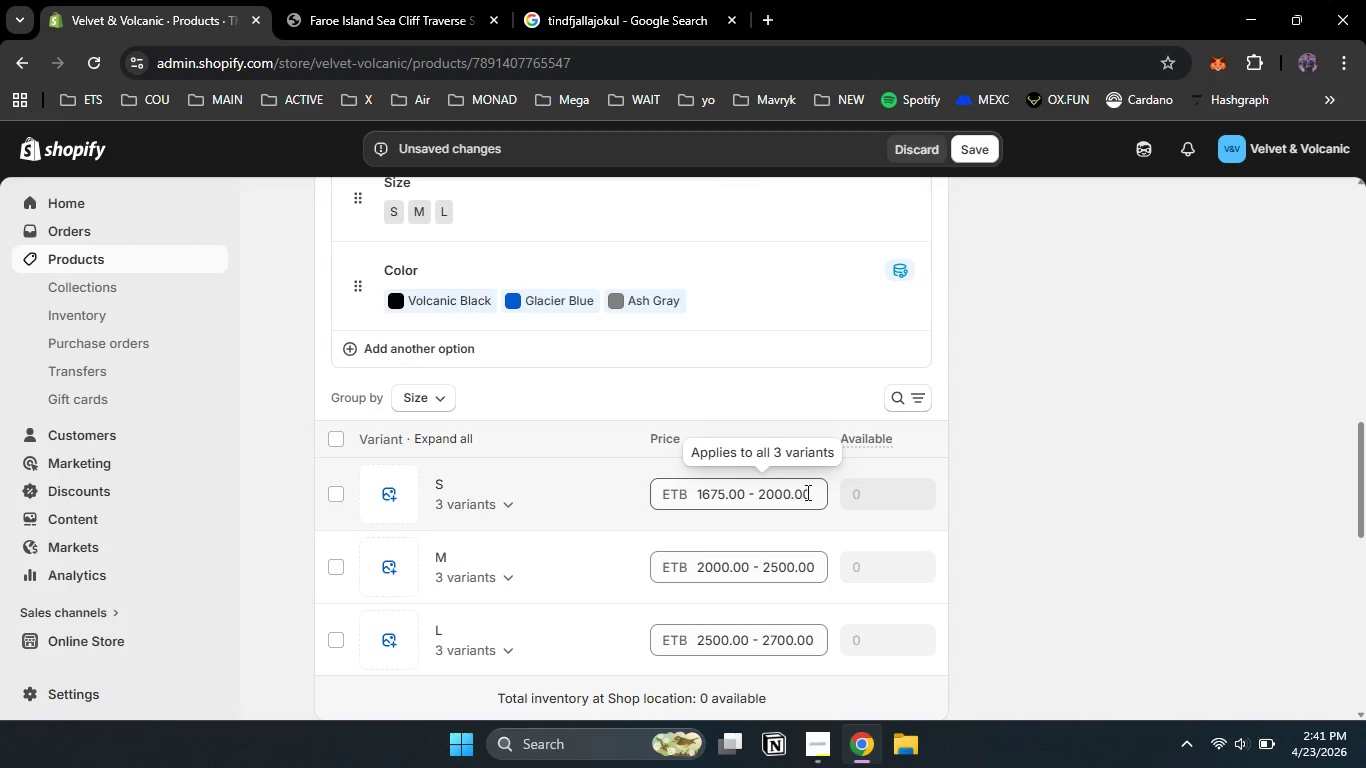 
left_click_drag(start_coordinate=[813, 492], to_coordinate=[702, 490])
 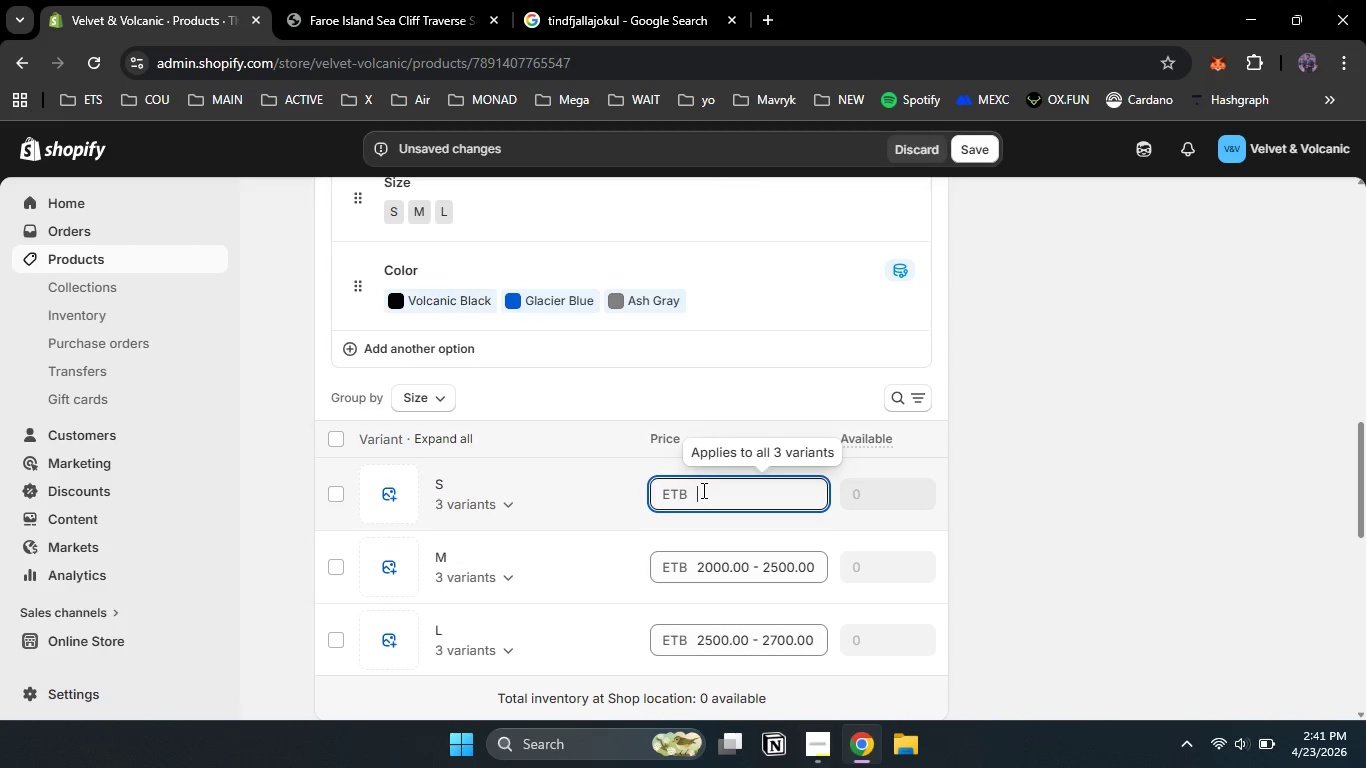 
key(Numpad1)
 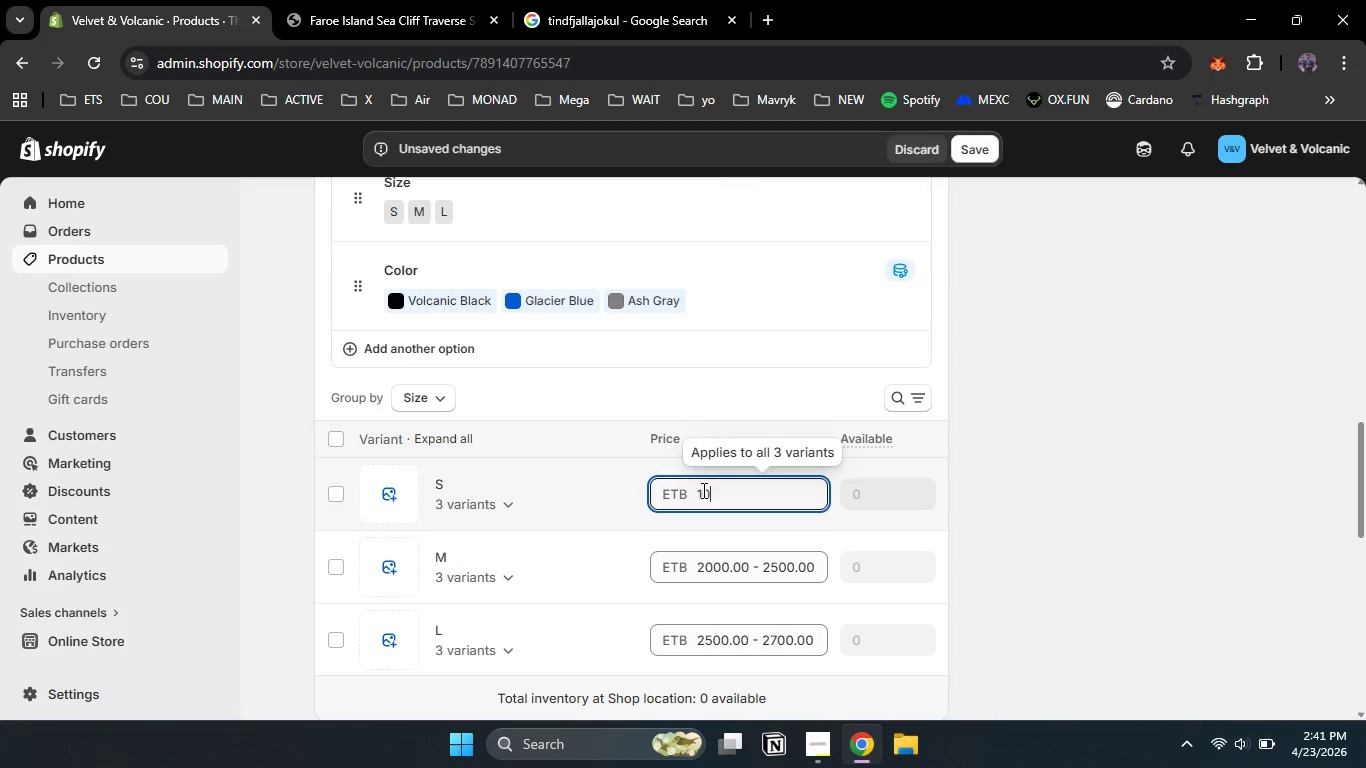 
key(Numpad0)
 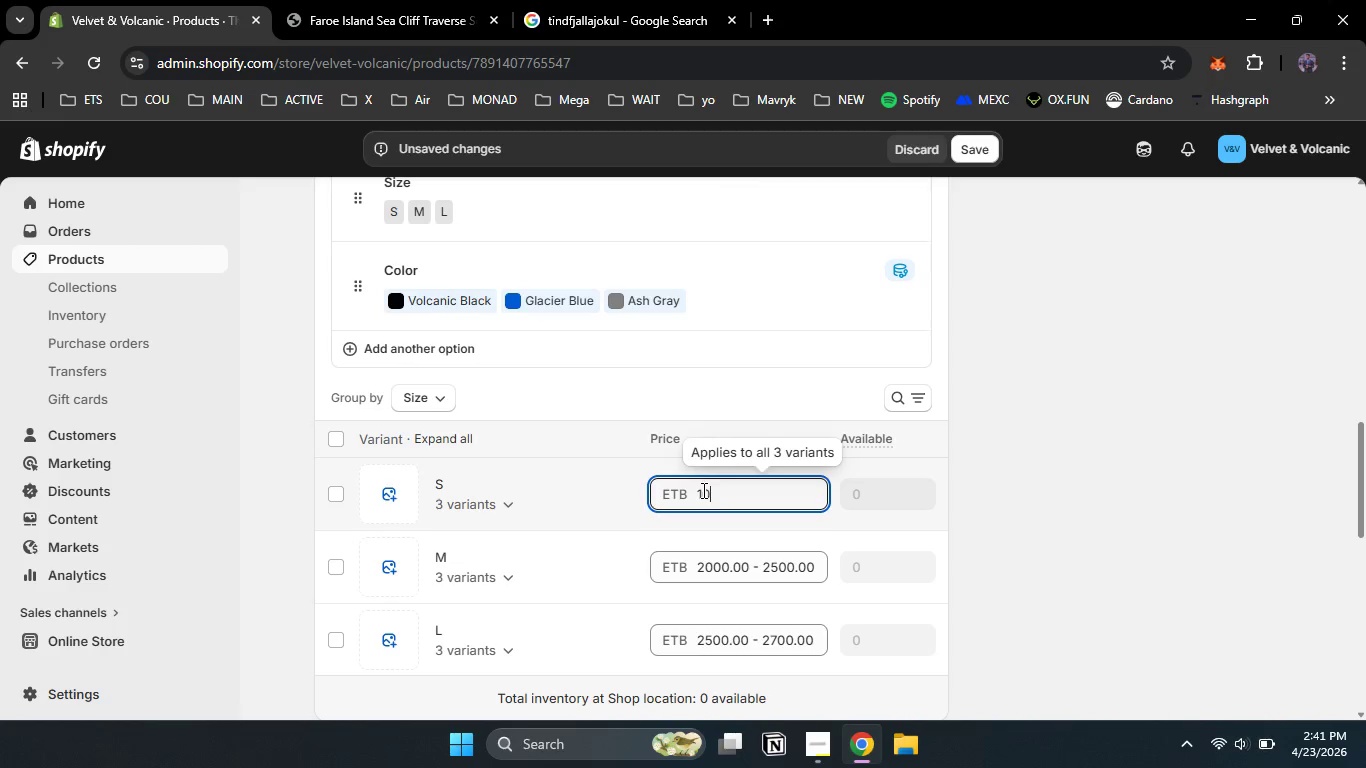 
key(Numpad9)
 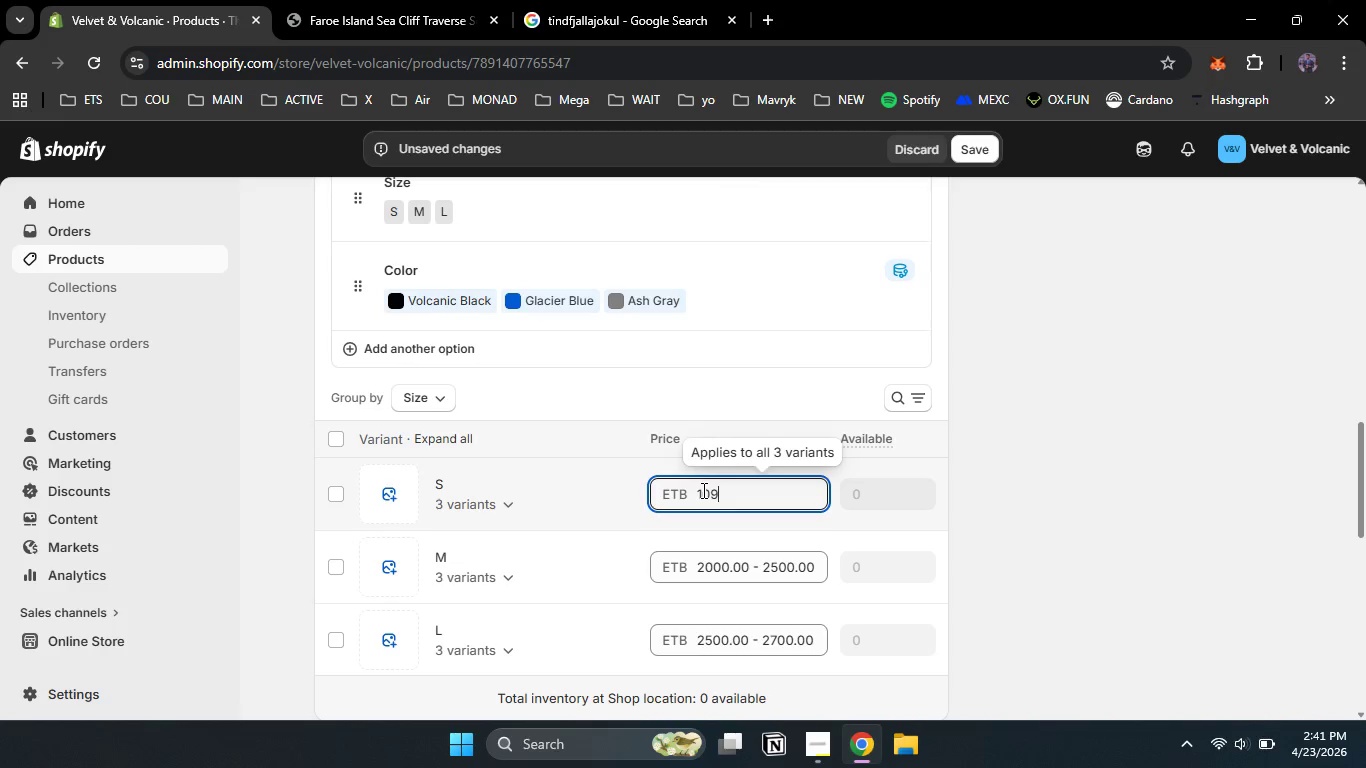 
key(Numpad0)
 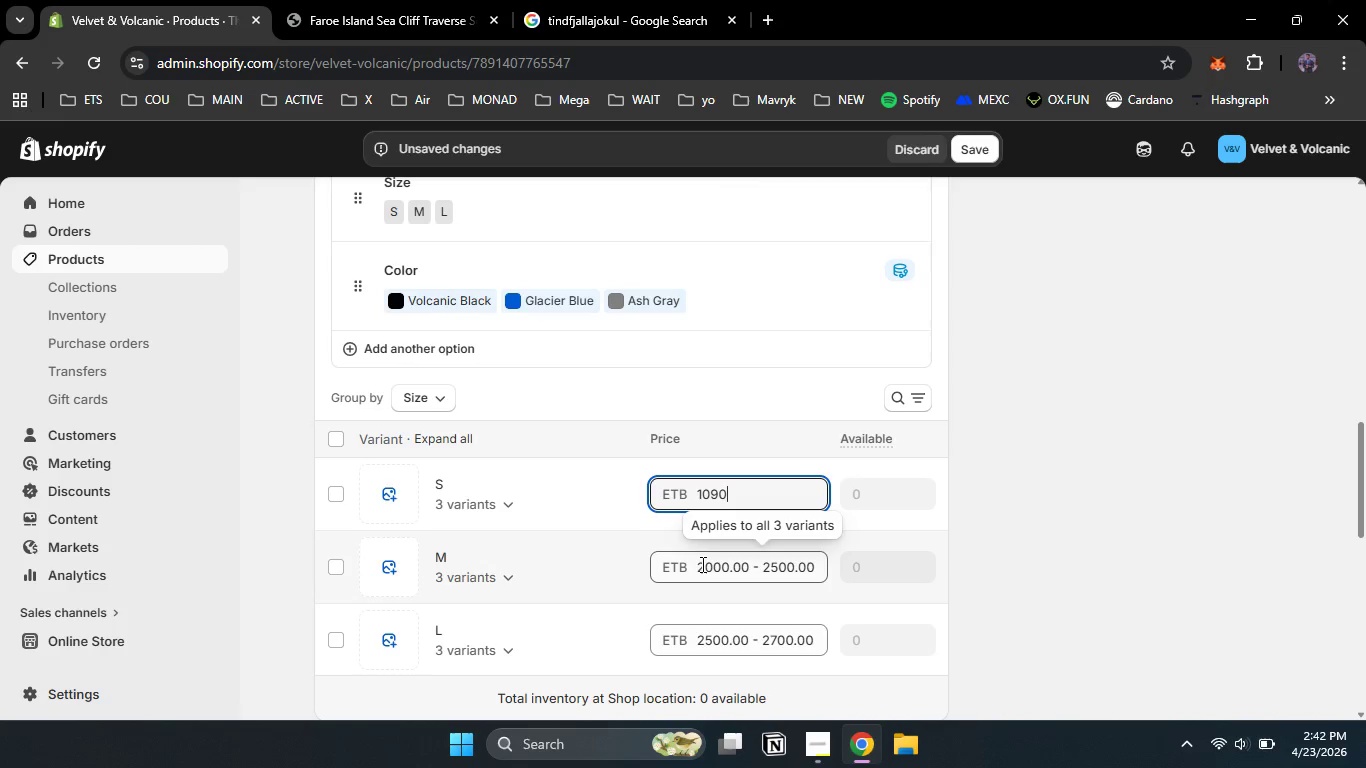 
left_click_drag(start_coordinate=[701, 564], to_coordinate=[785, 566])
 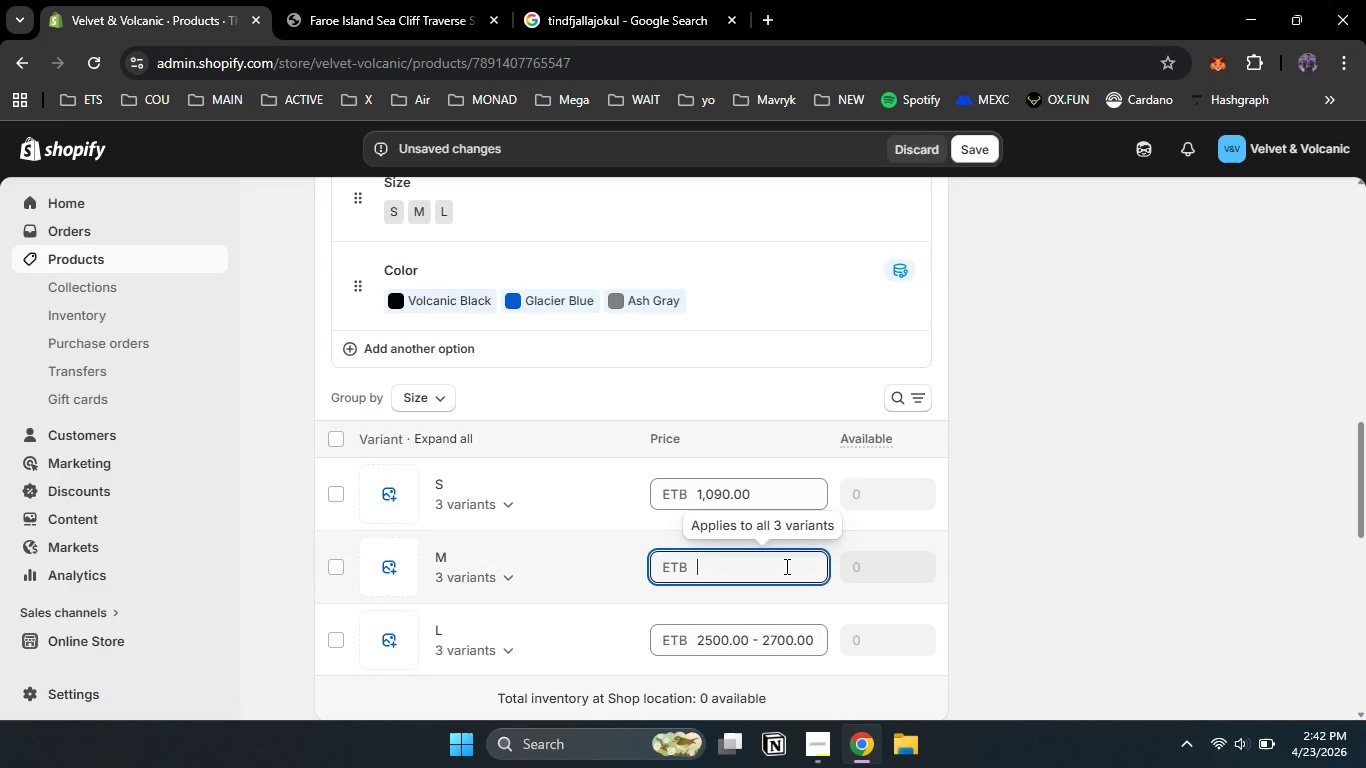 
key(Numpad2)
 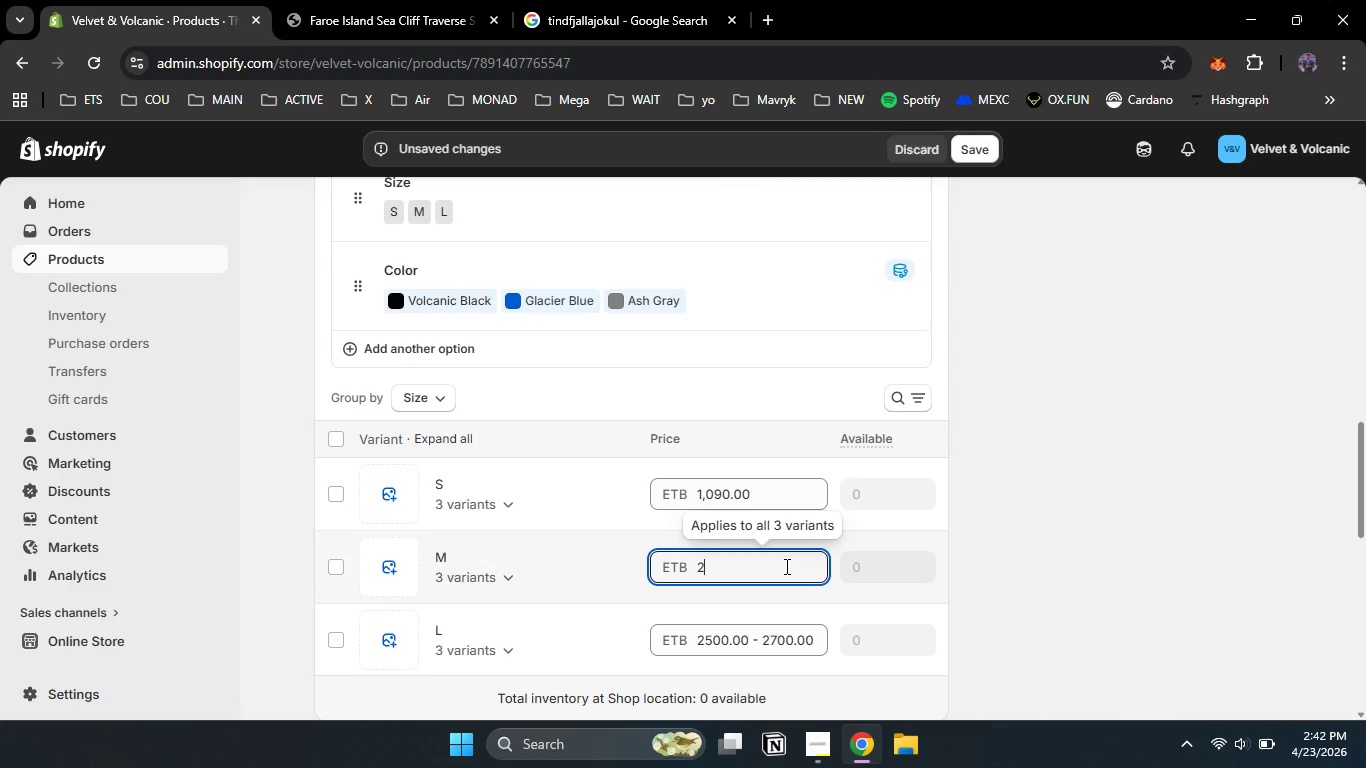 
key(Numpad0)
 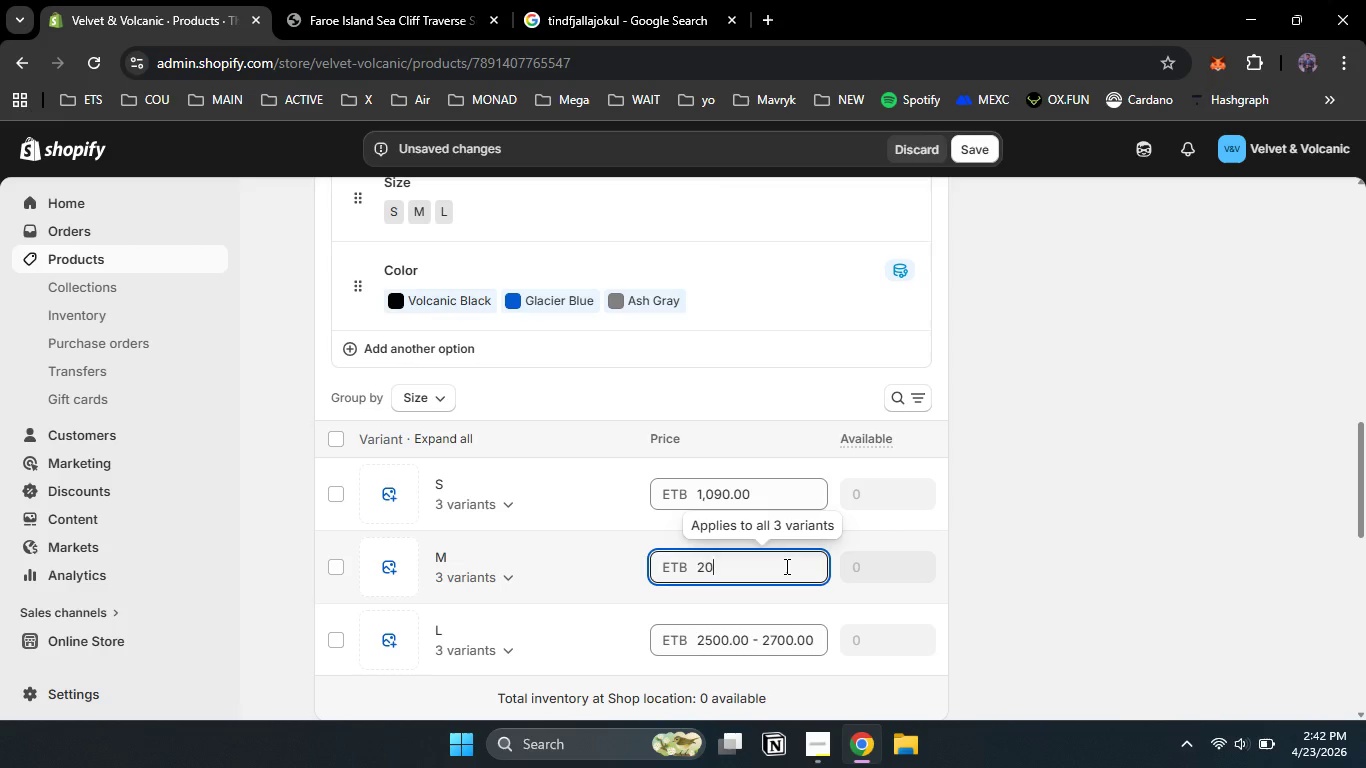 
key(Numpad5)
 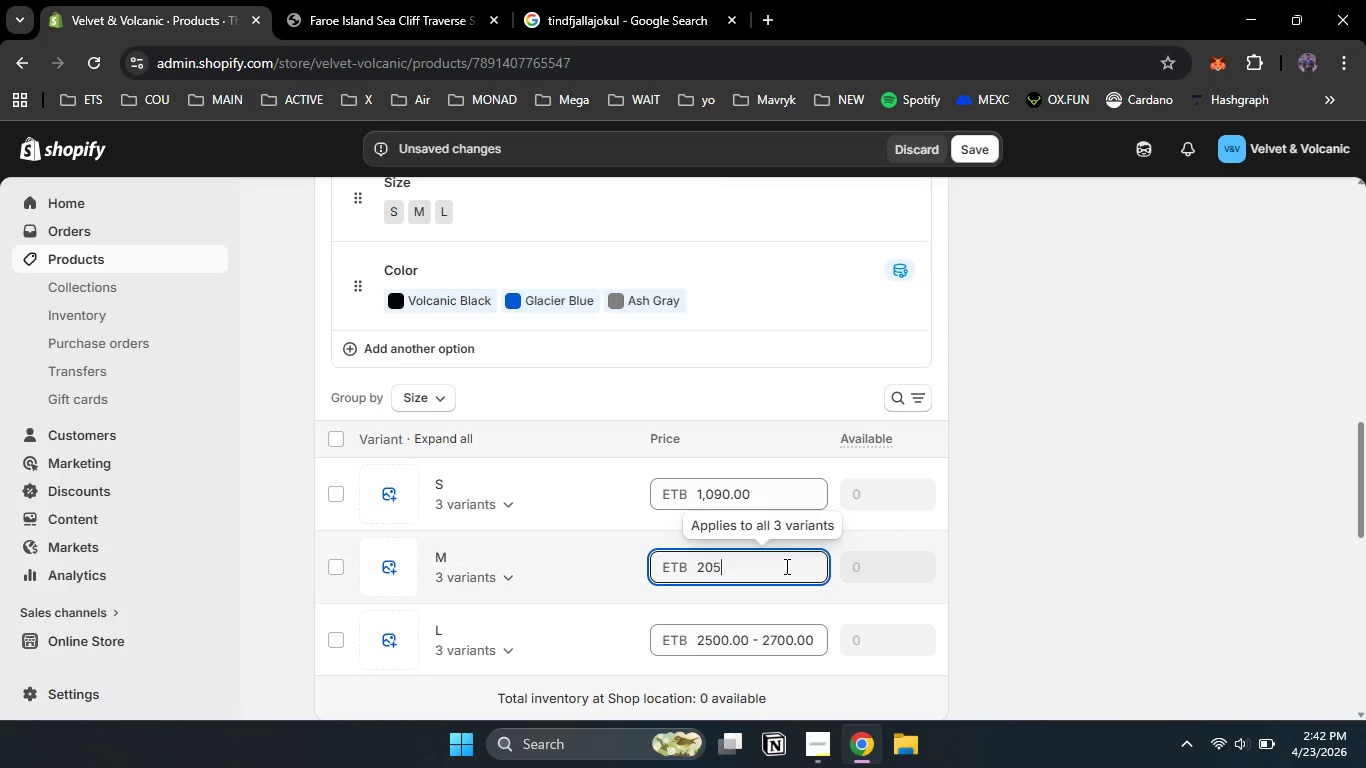 
key(Numpad0)
 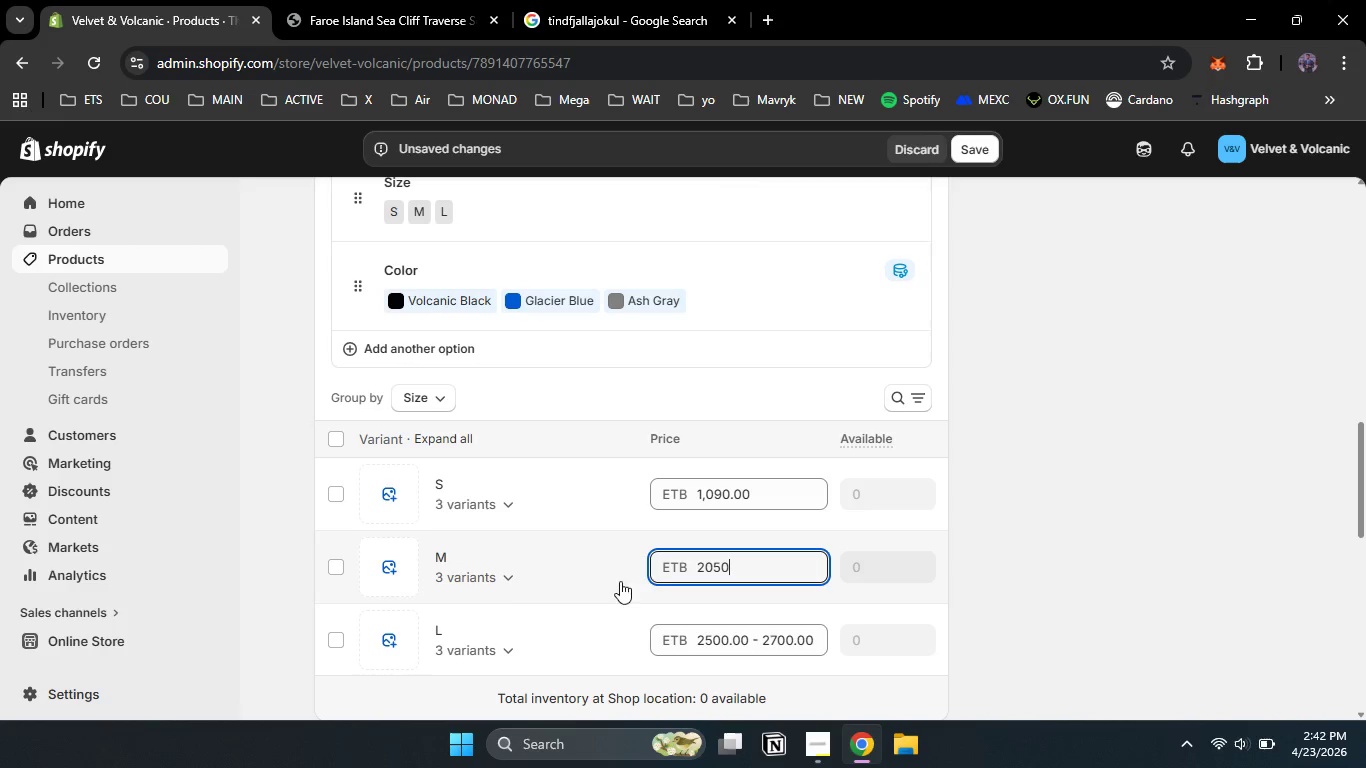 
left_click([499, 498])
 